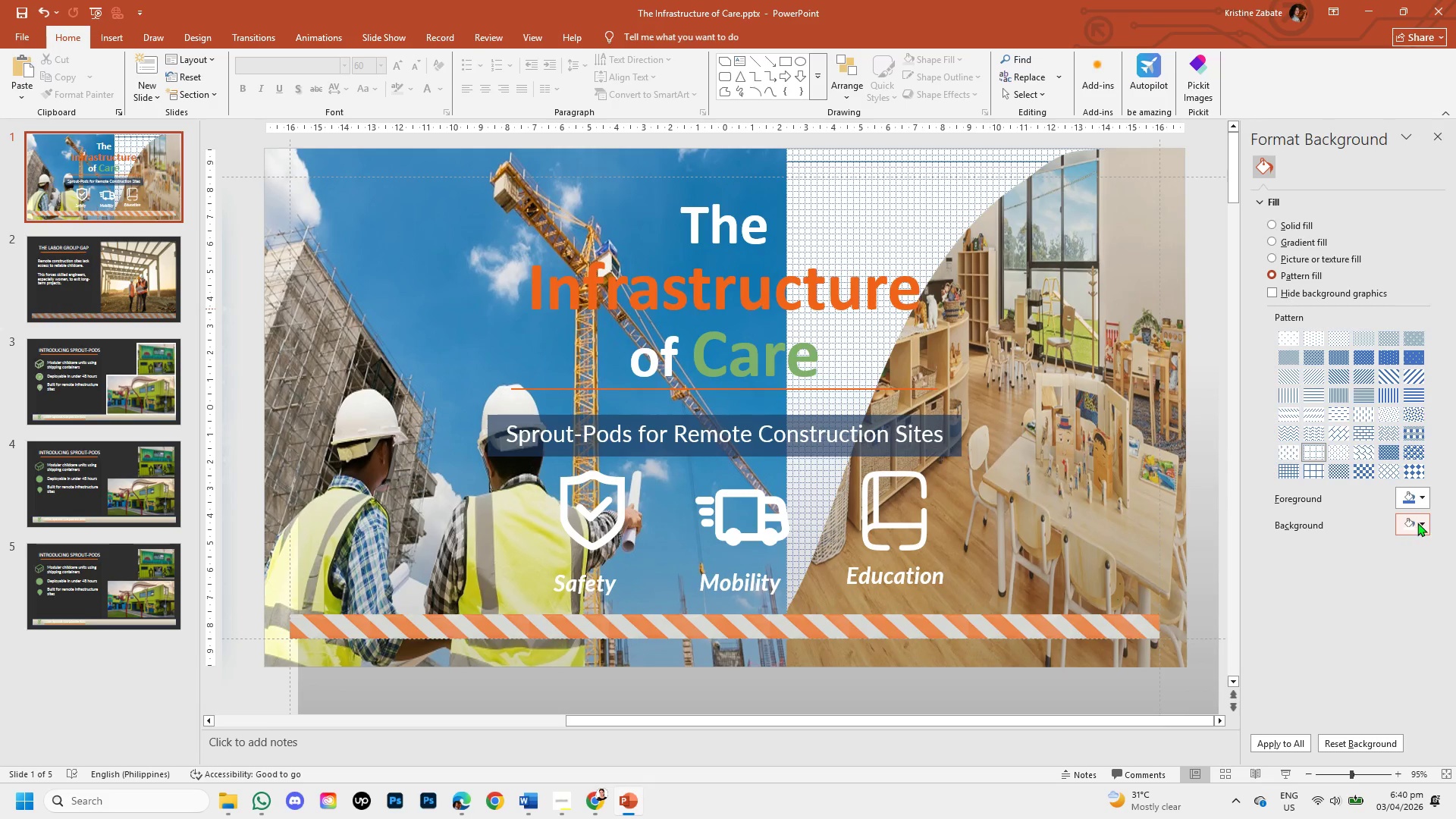 
left_click([1420, 522])
 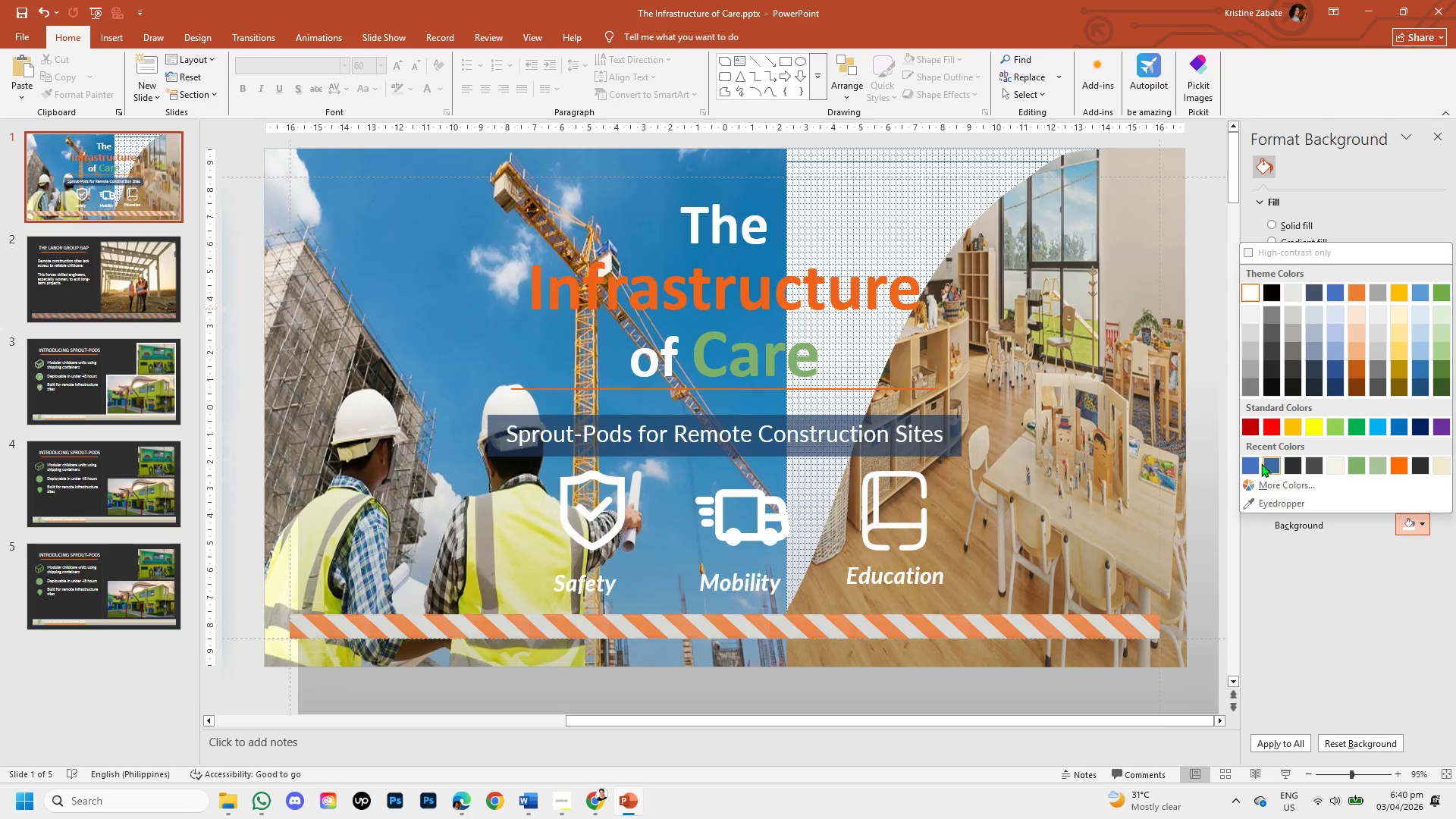 
left_click([1265, 464])
 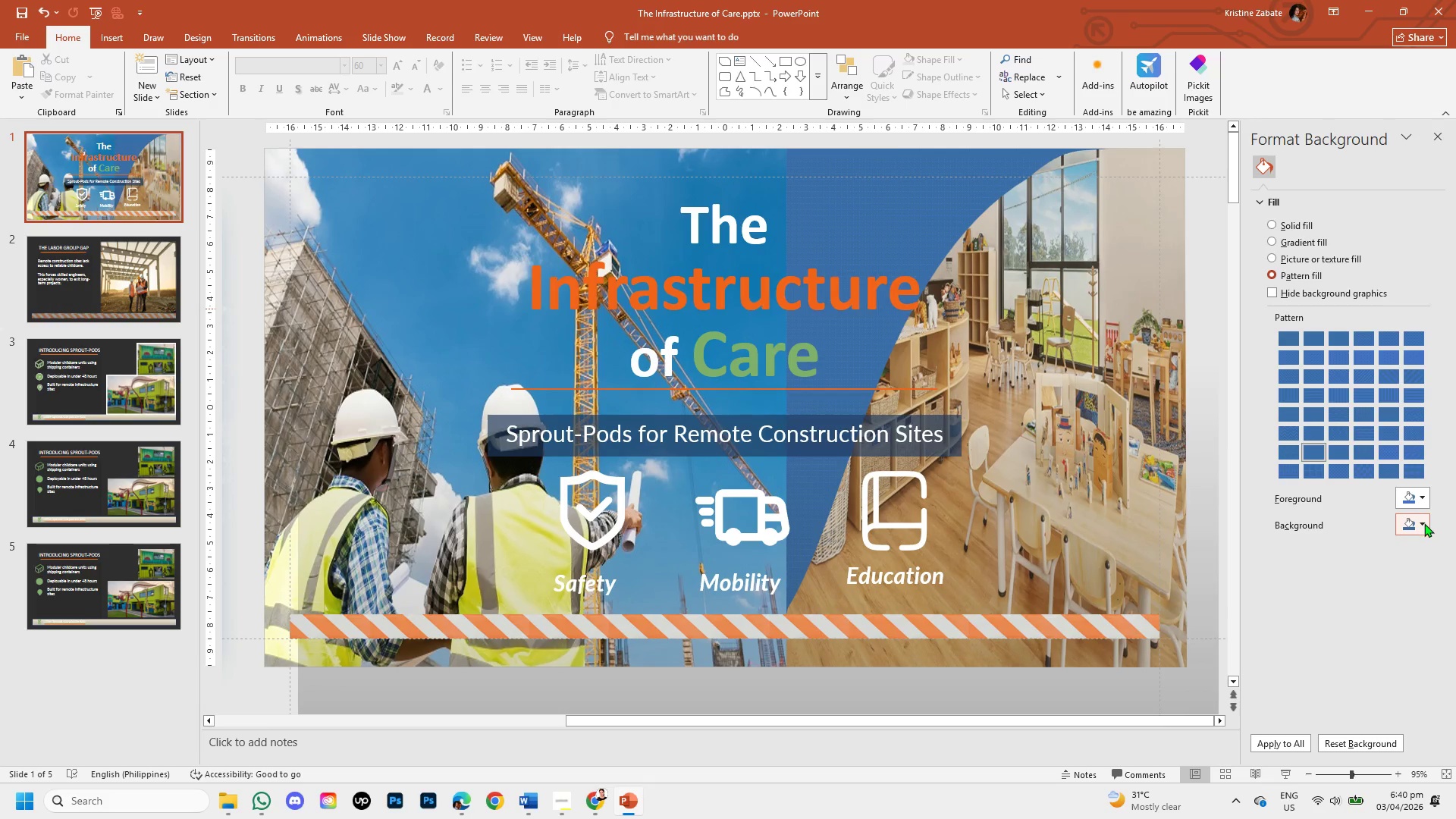 
left_click([1424, 525])
 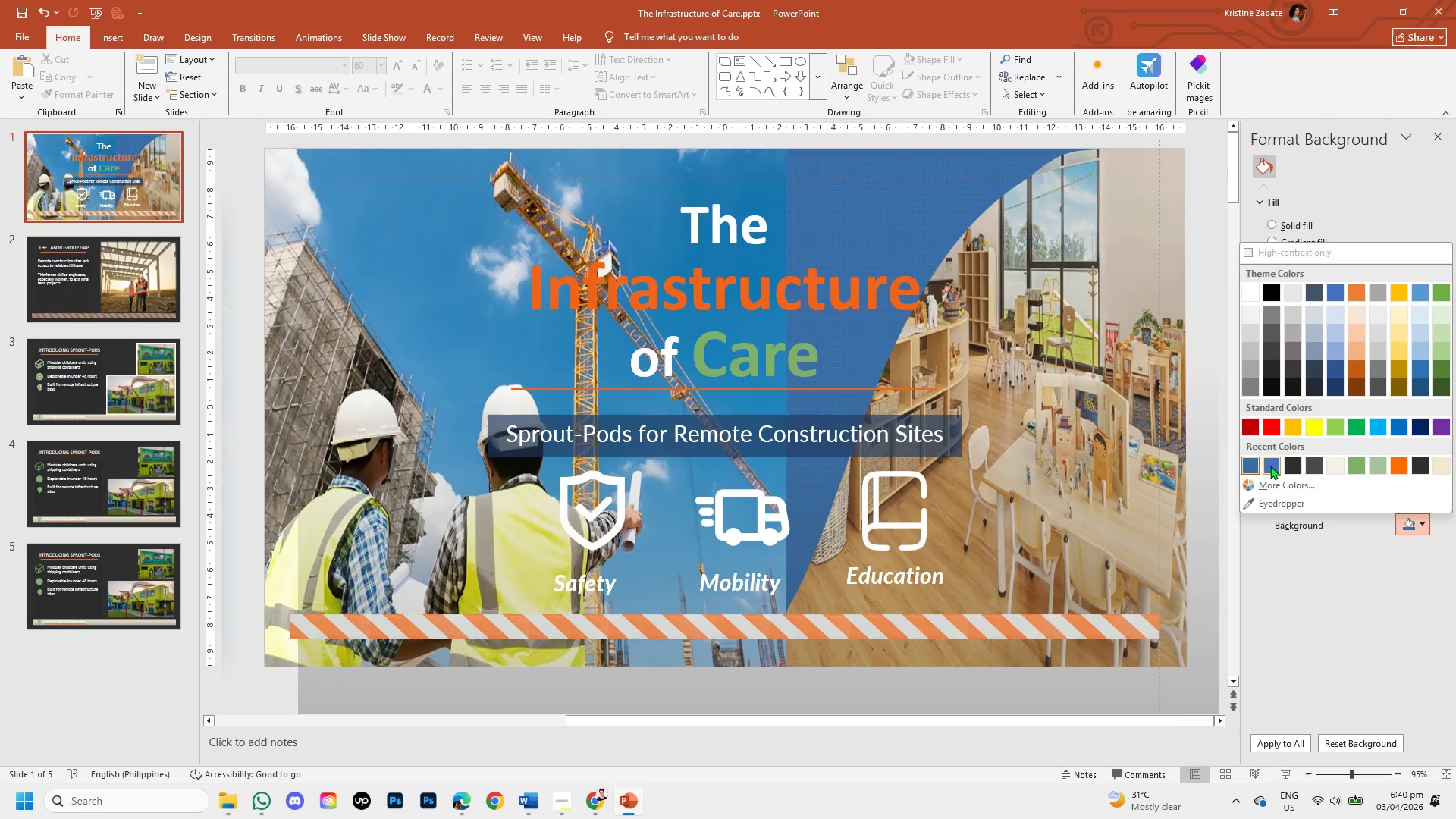 
left_click([1270, 466])
 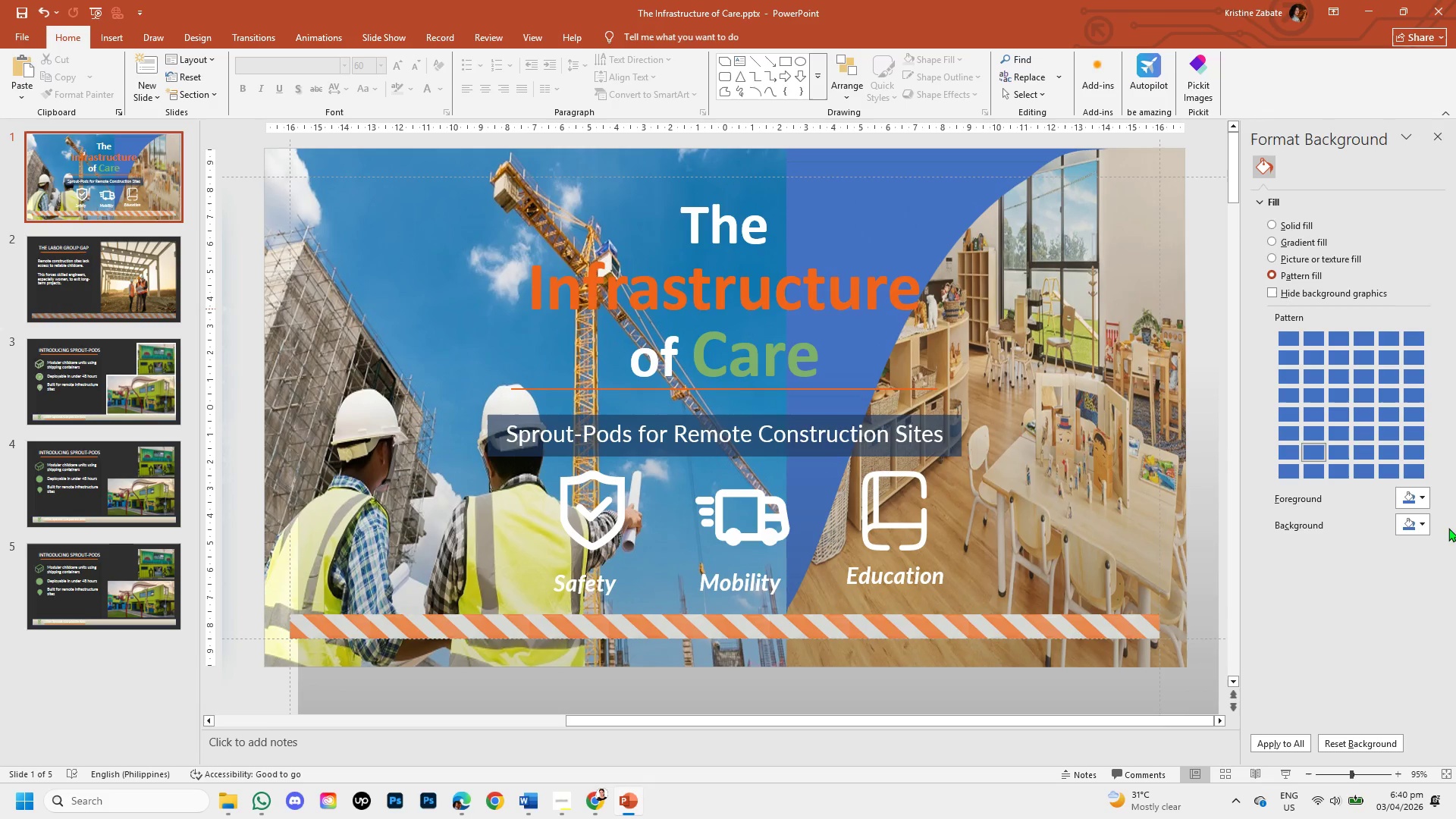 
left_click([1414, 518])
 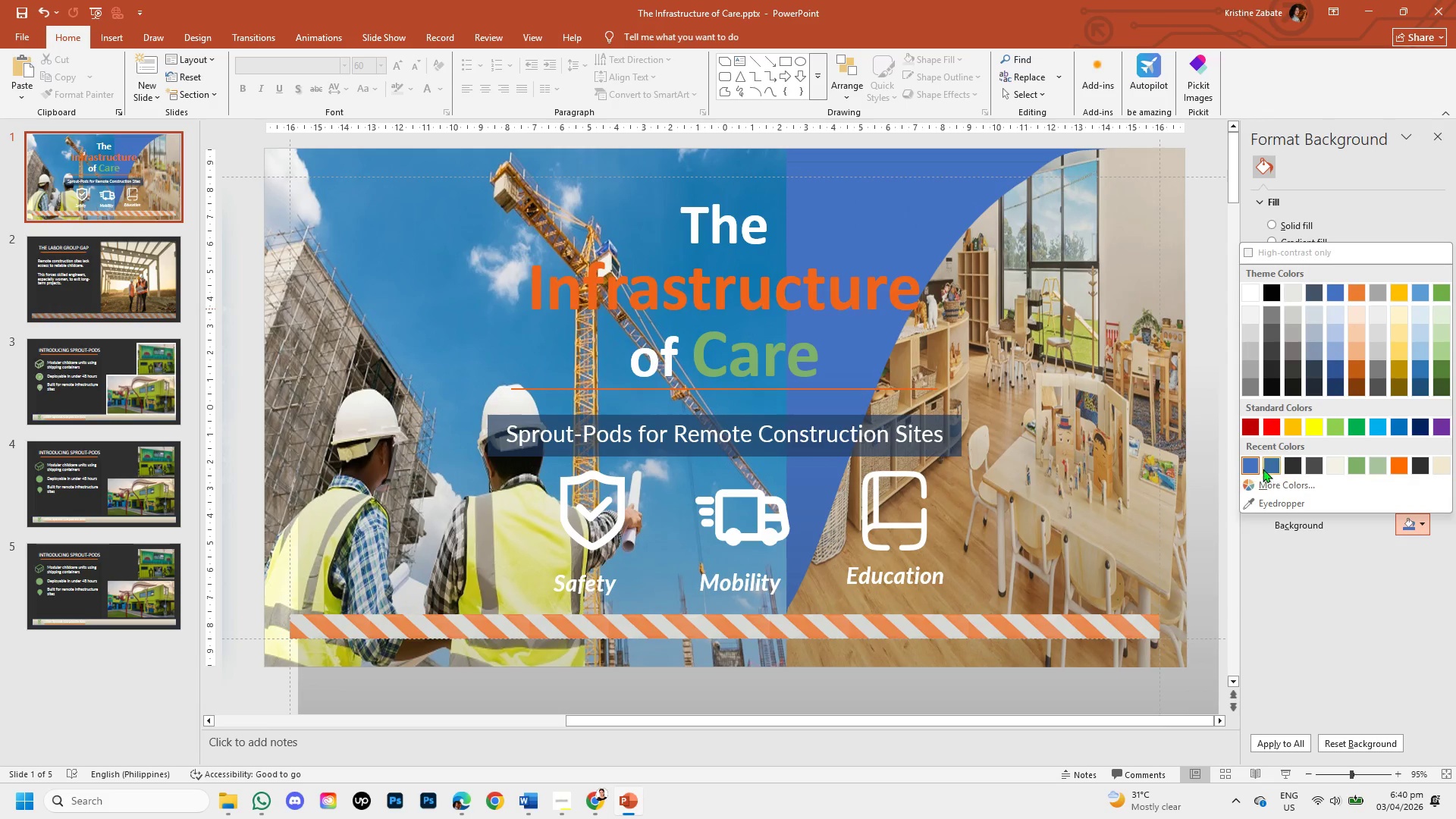 
left_click([1272, 462])
 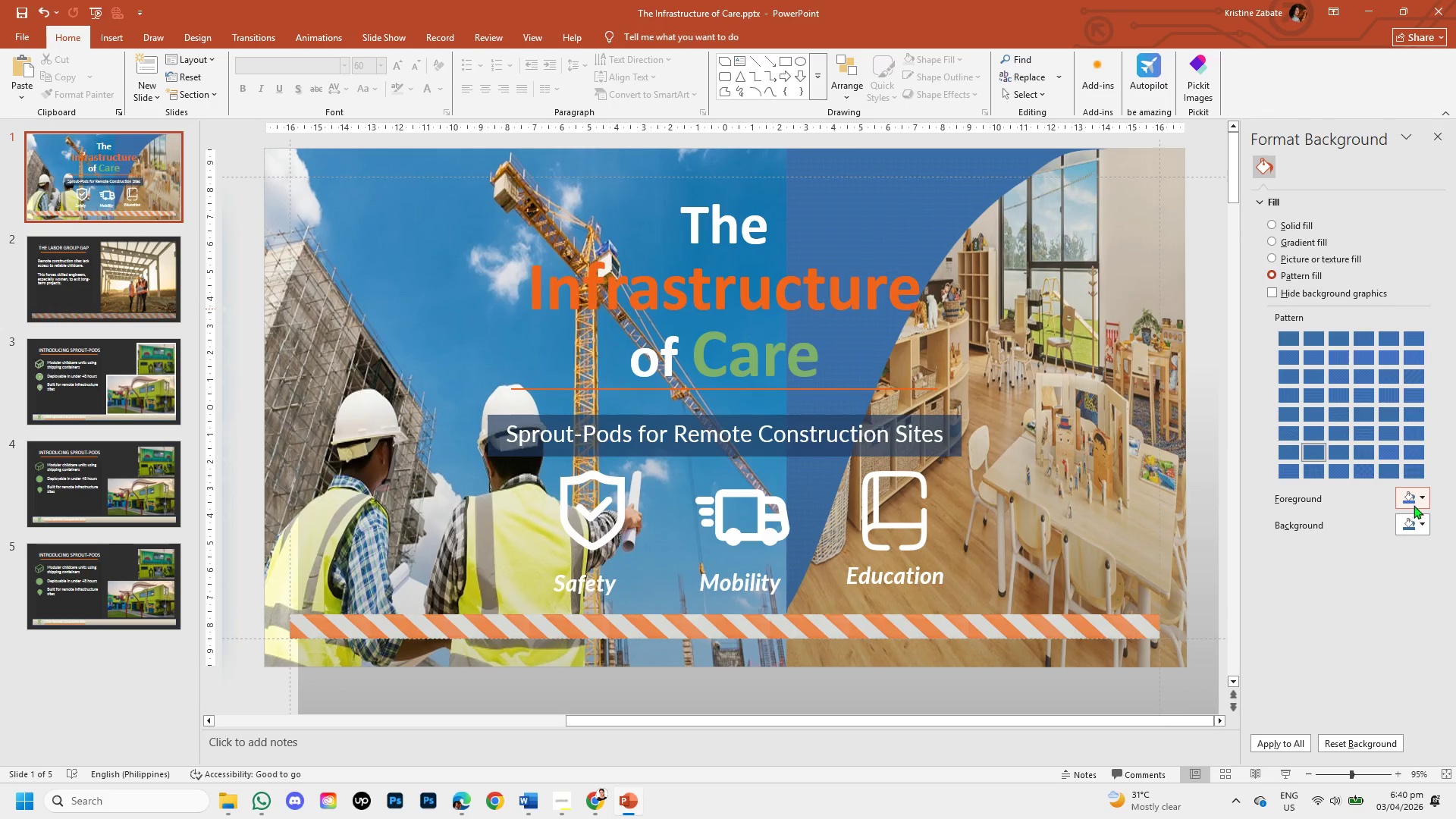 
left_click([1422, 522])
 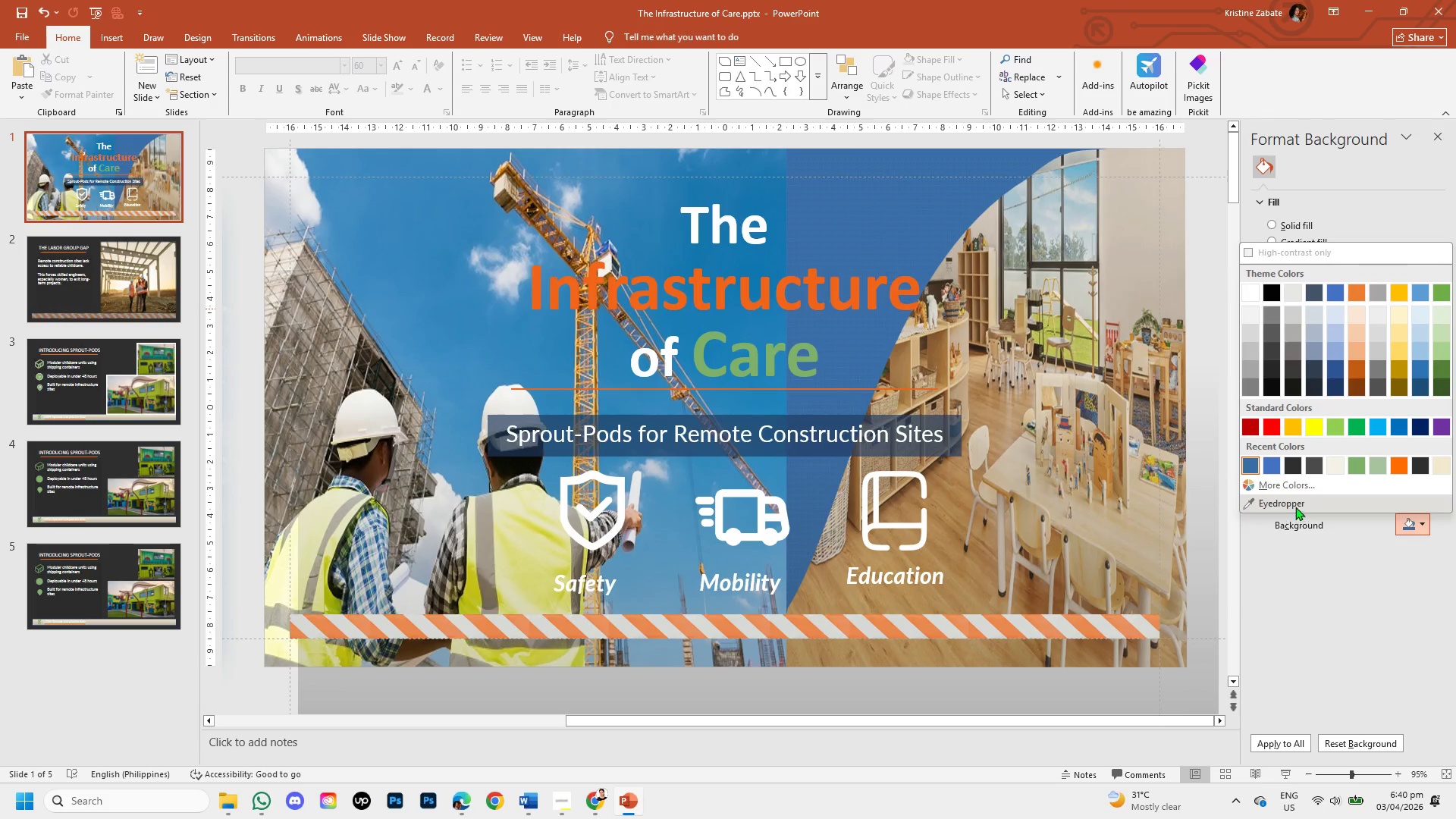 
left_click([1295, 504])
 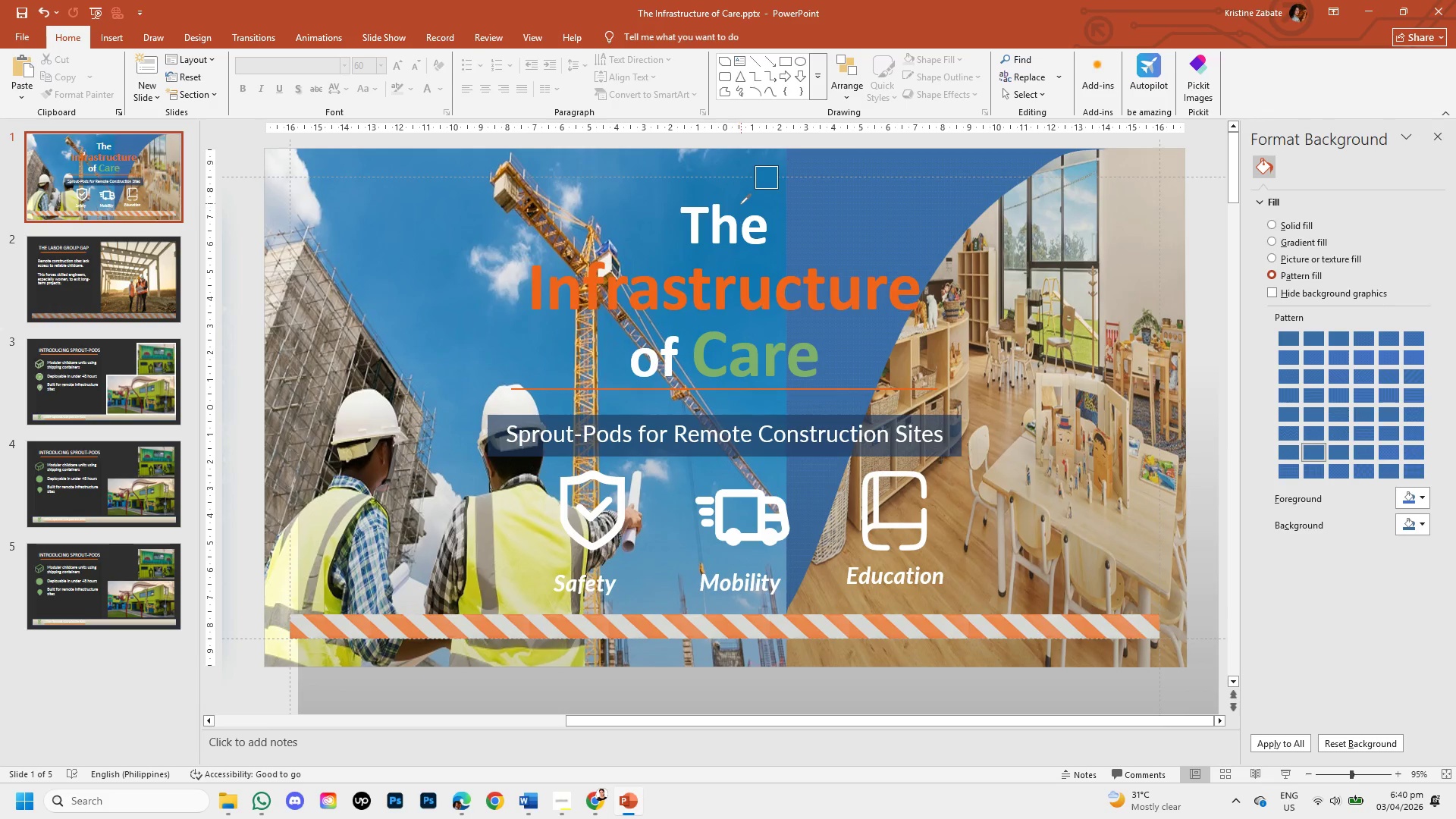 
left_click_drag(start_coordinate=[741, 203], to_coordinate=[821, 217])
 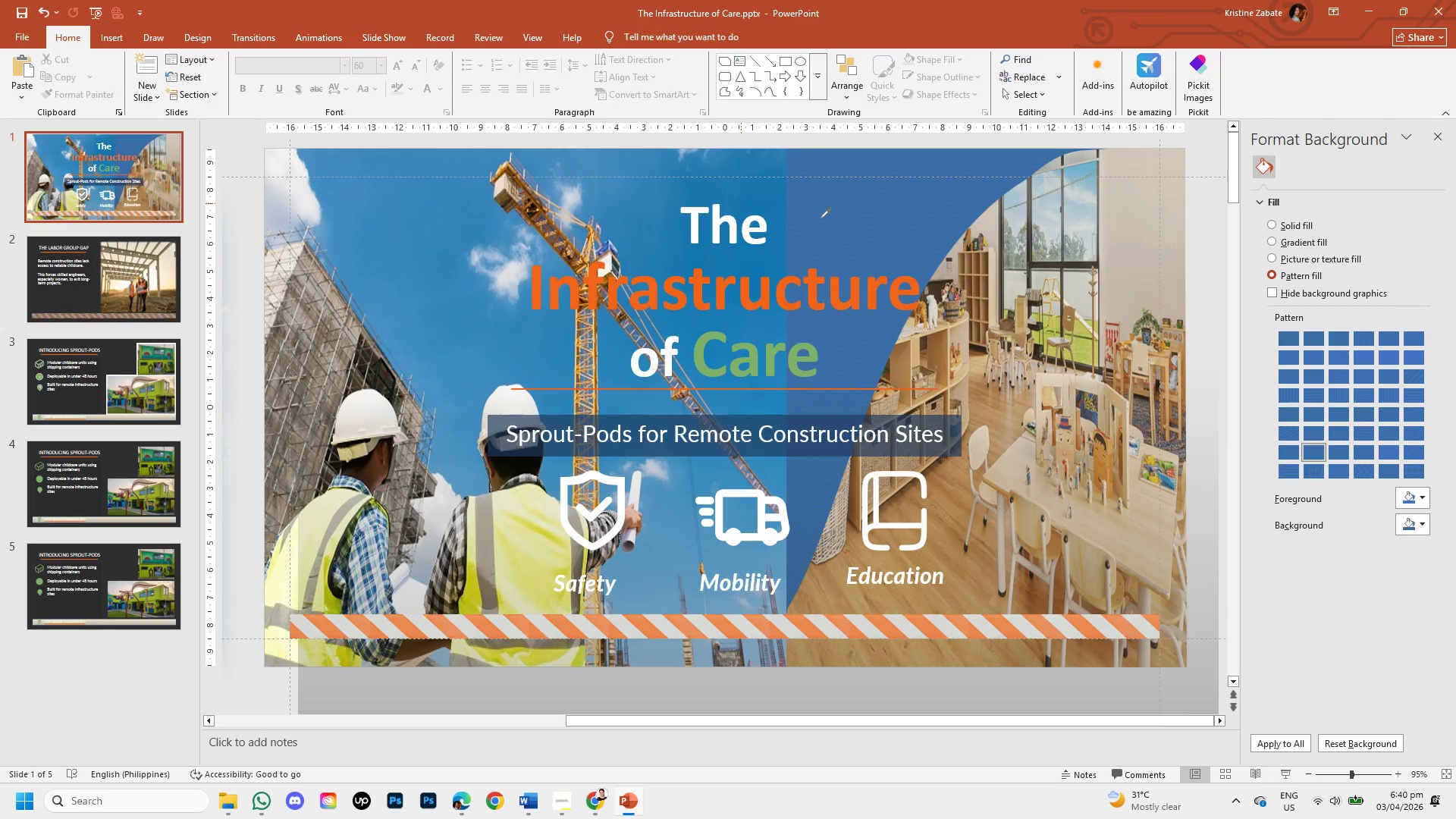 
left_click([821, 217])
 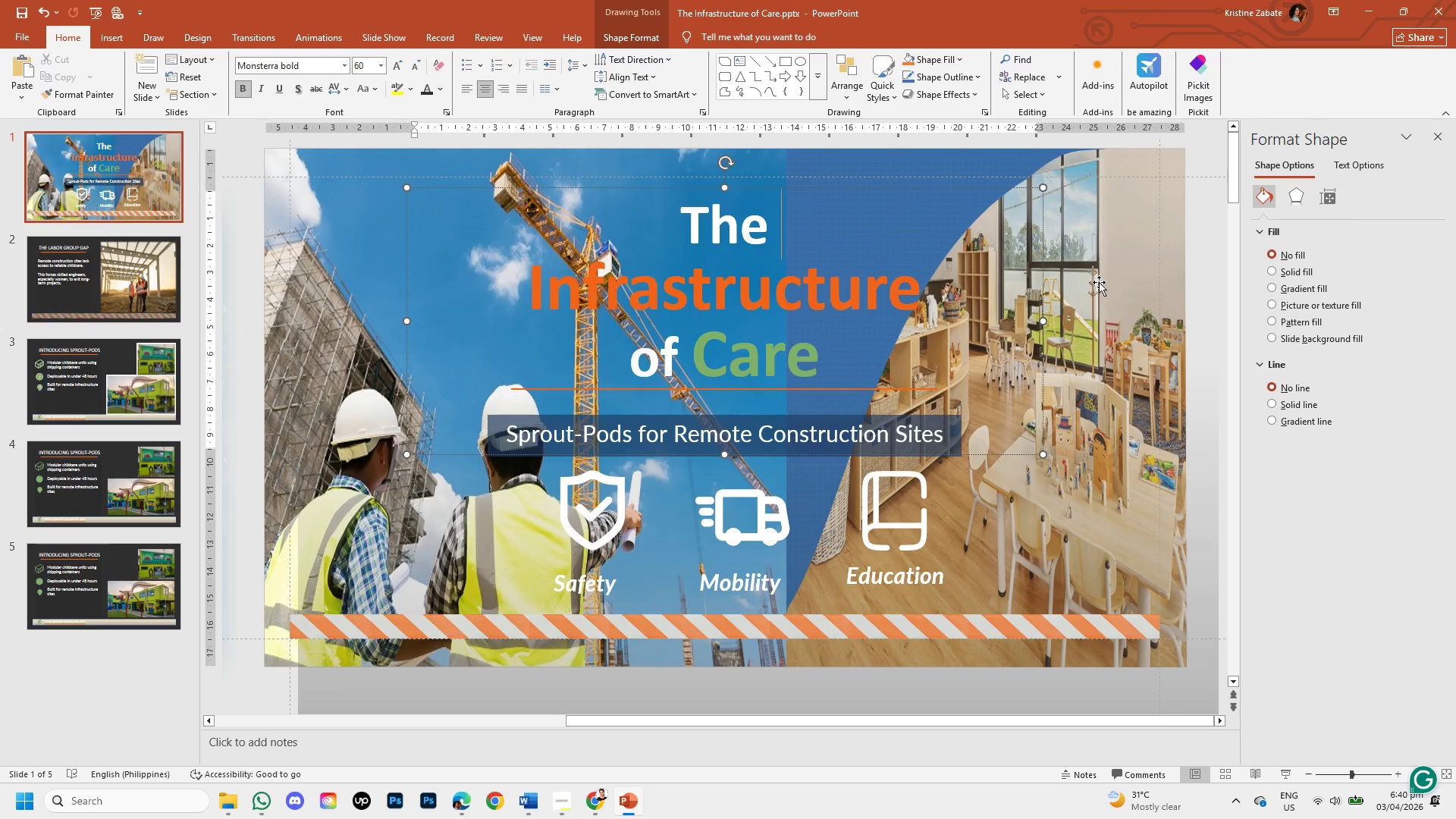 
left_click([1113, 308])
 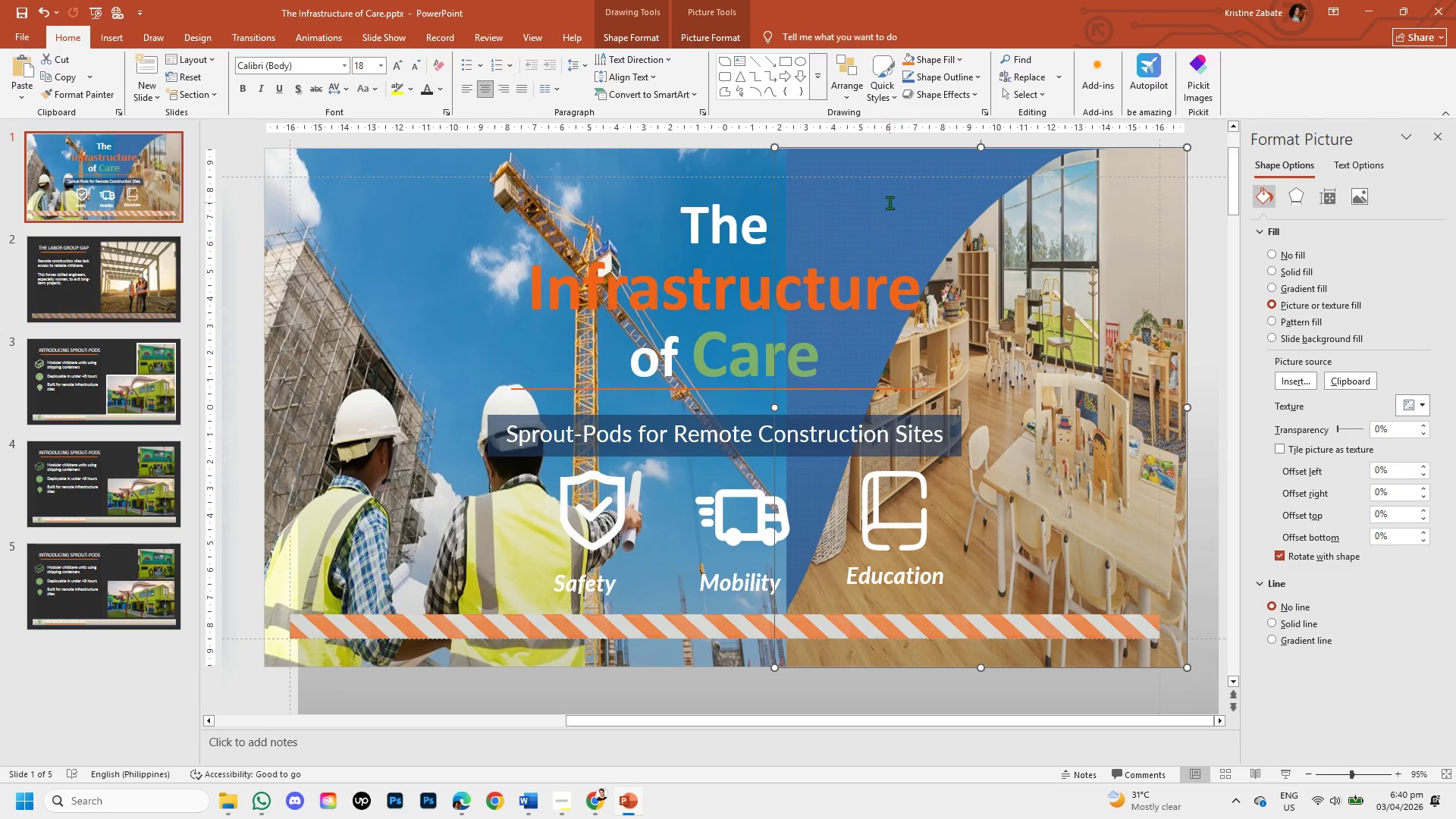 
left_click([890, 202])
 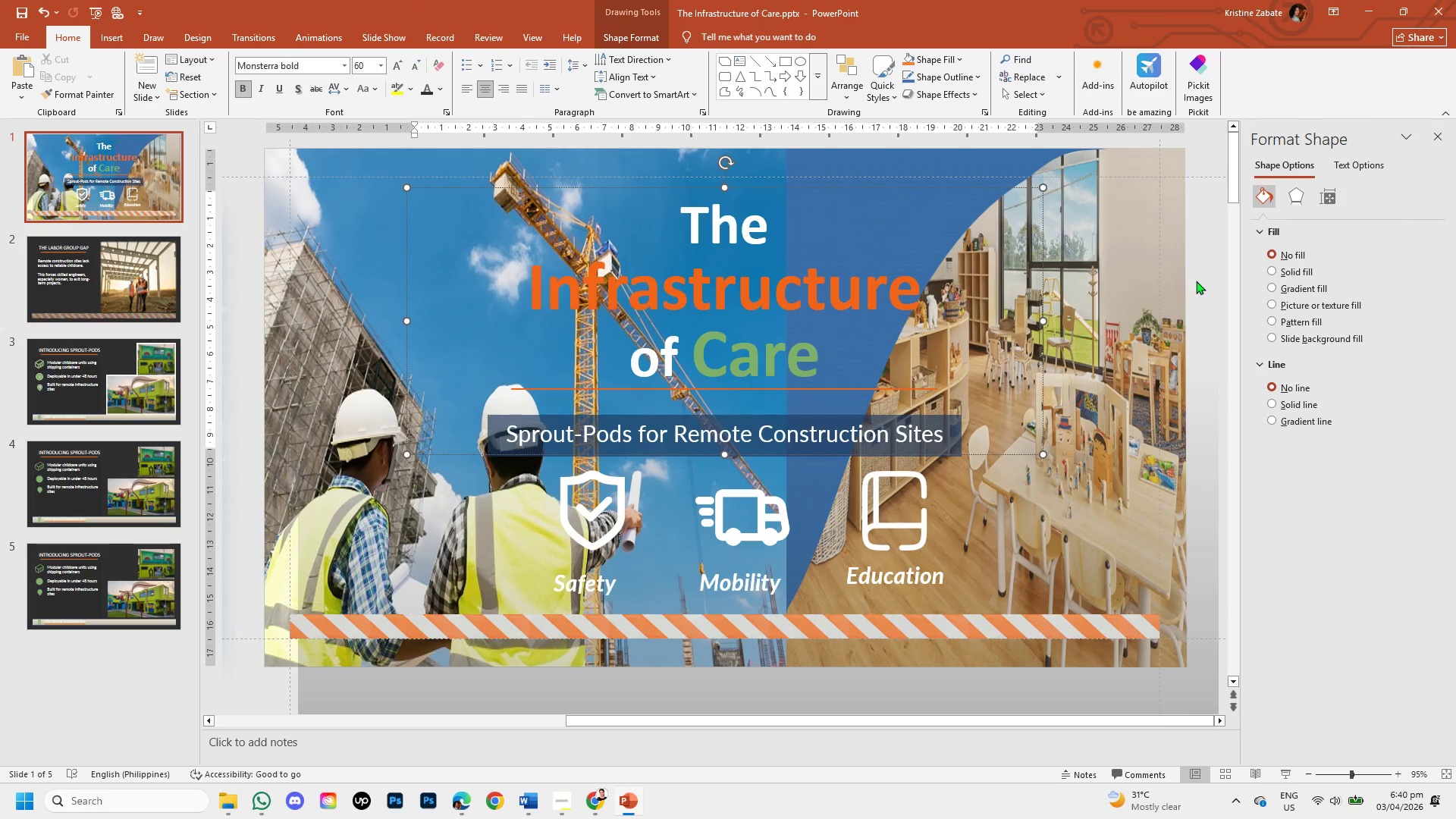 
left_click([1200, 287])
 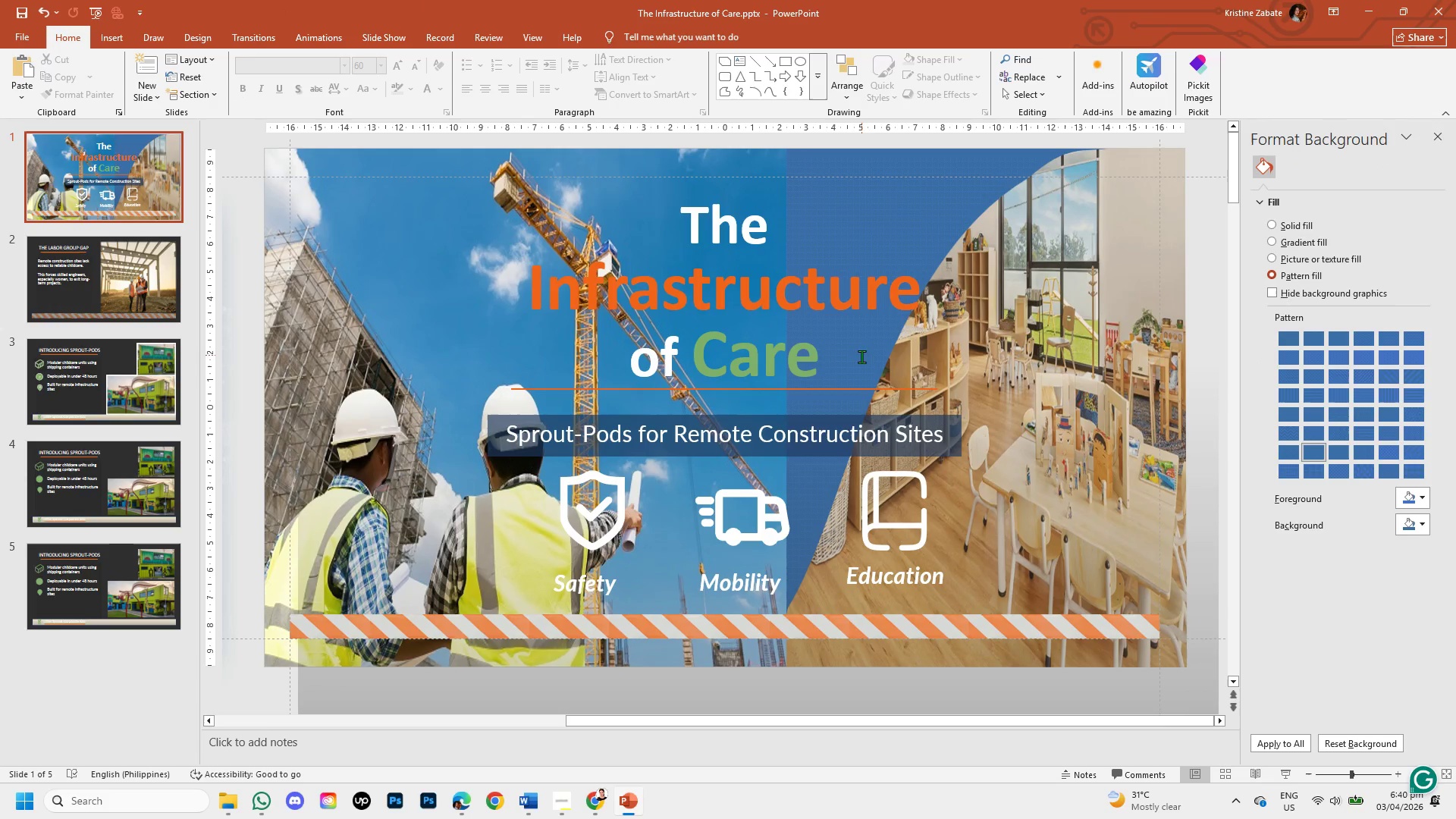 
scroll: coordinate [868, 361], scroll_direction: down, amount: 1.0
 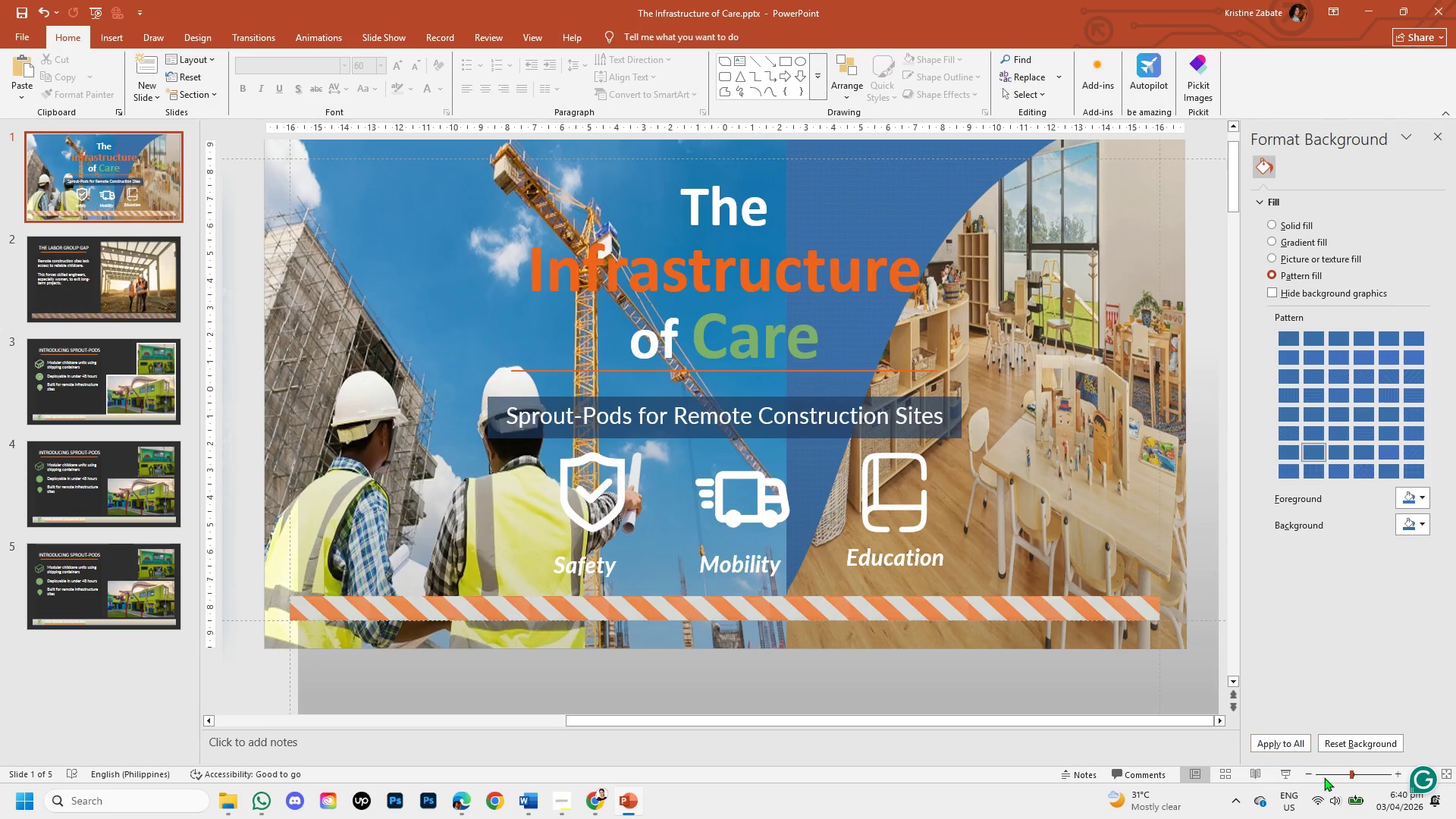 
left_click([1332, 772])
 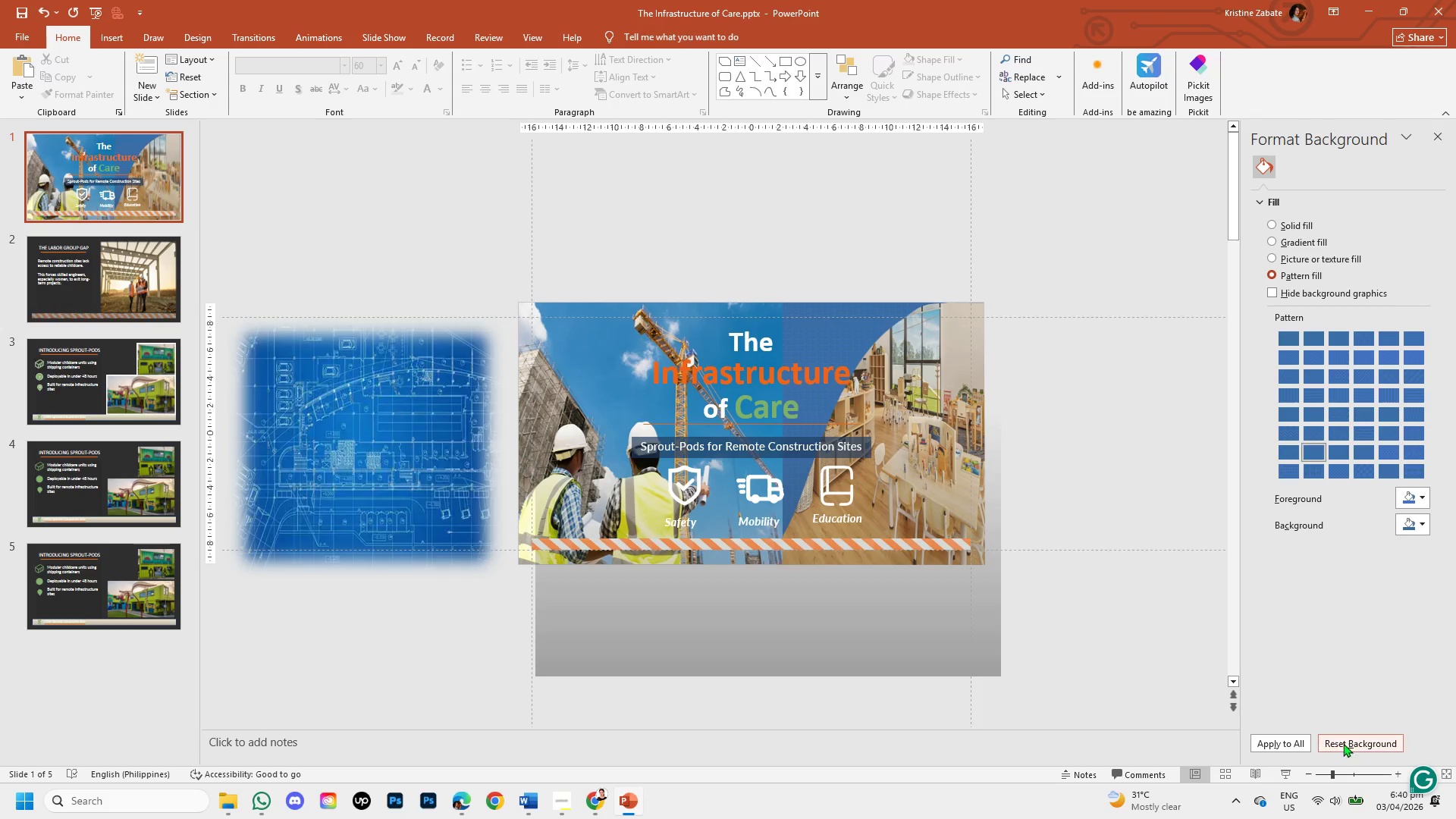 
left_click([1354, 772])
 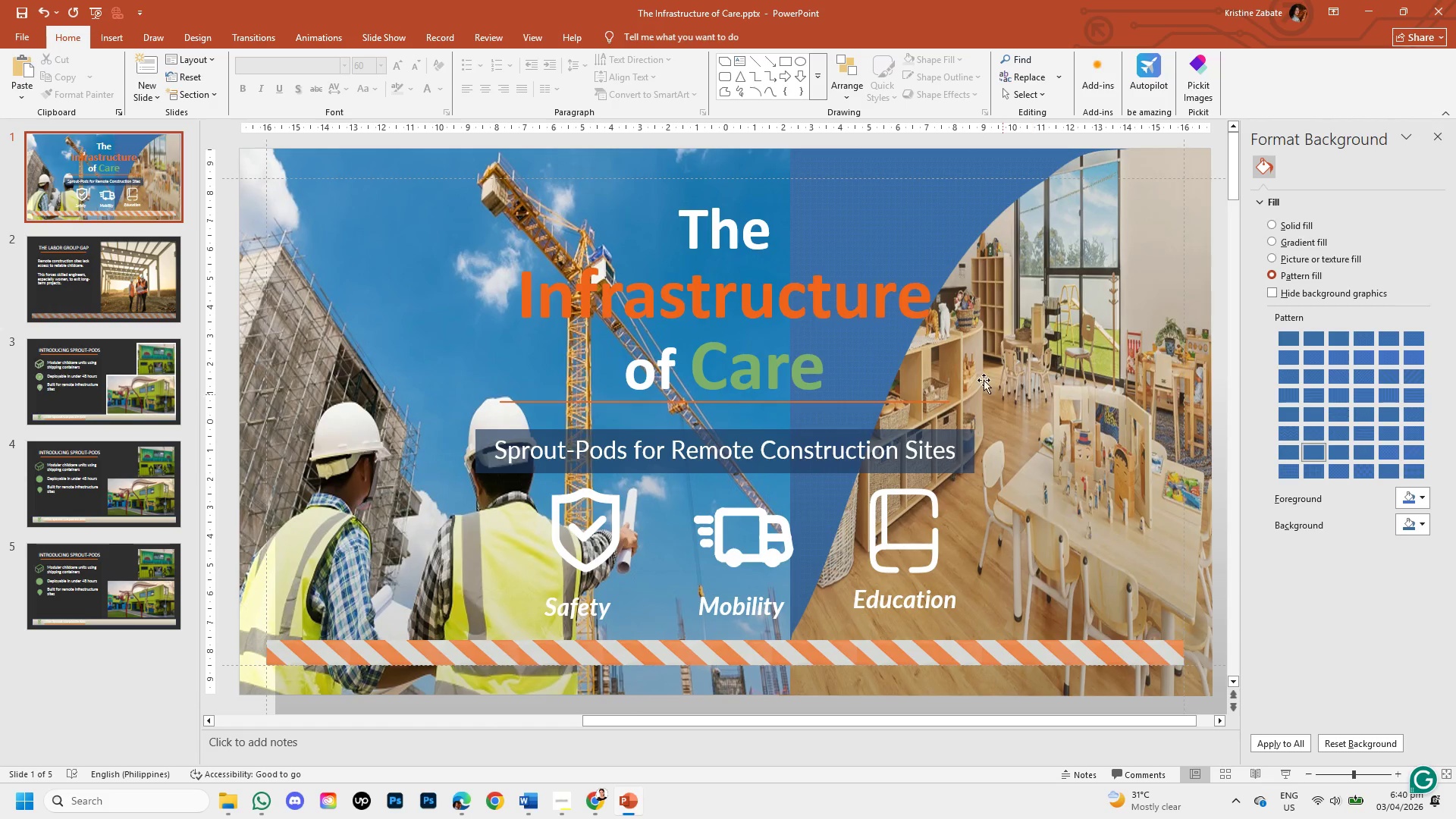 
left_click([867, 215])
 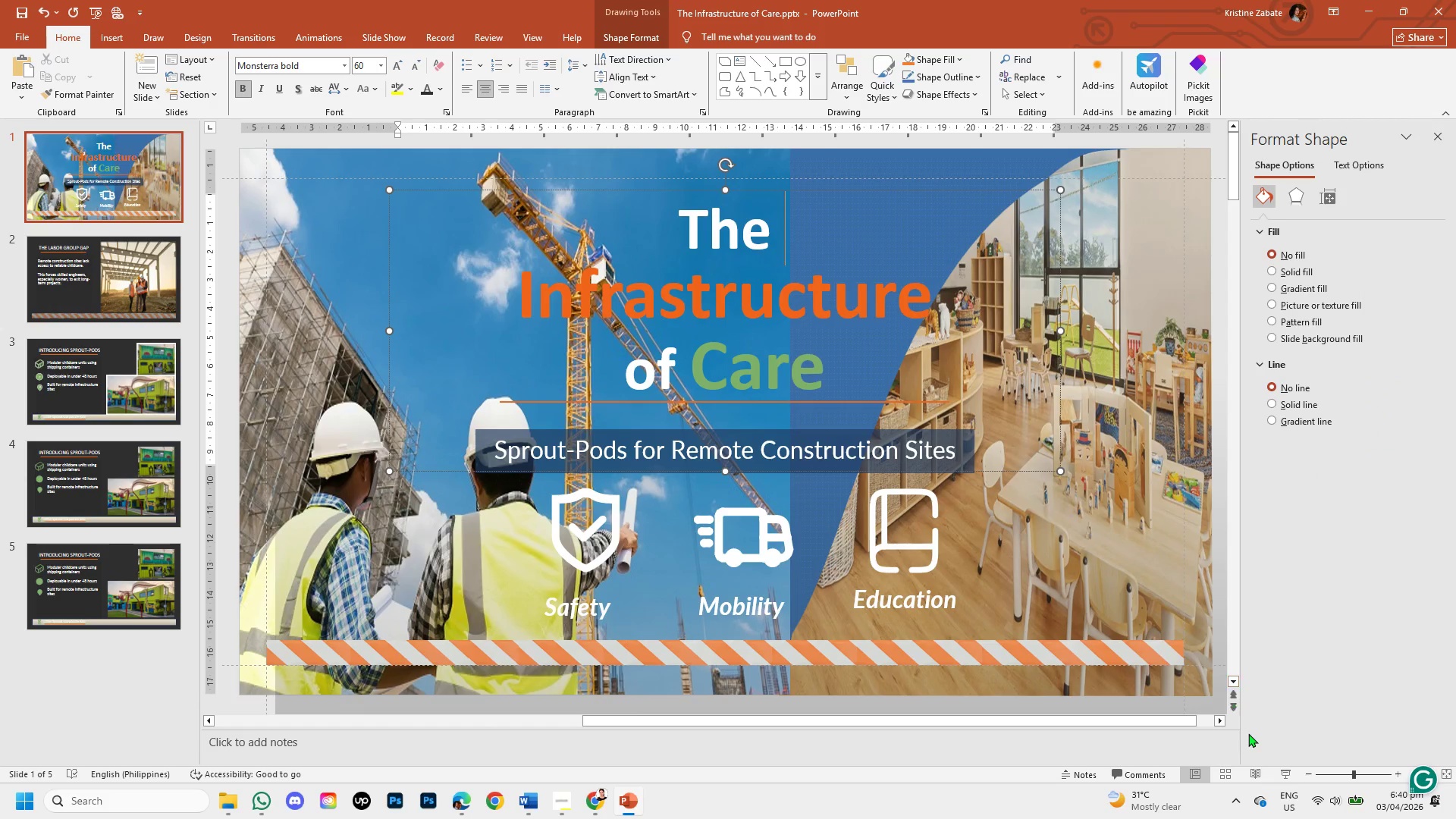 
left_click([1213, 751])
 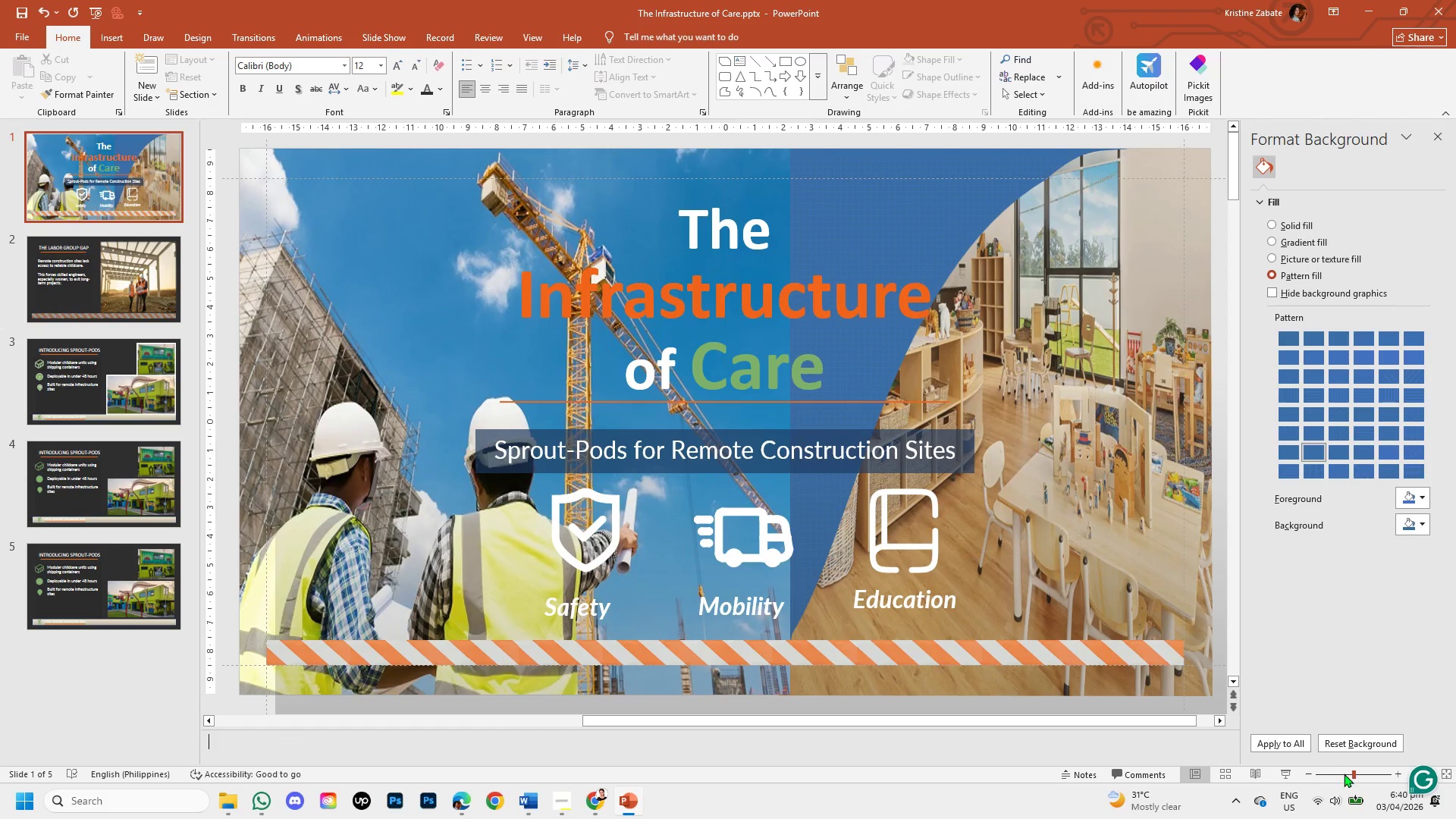 
left_click([1344, 774])
 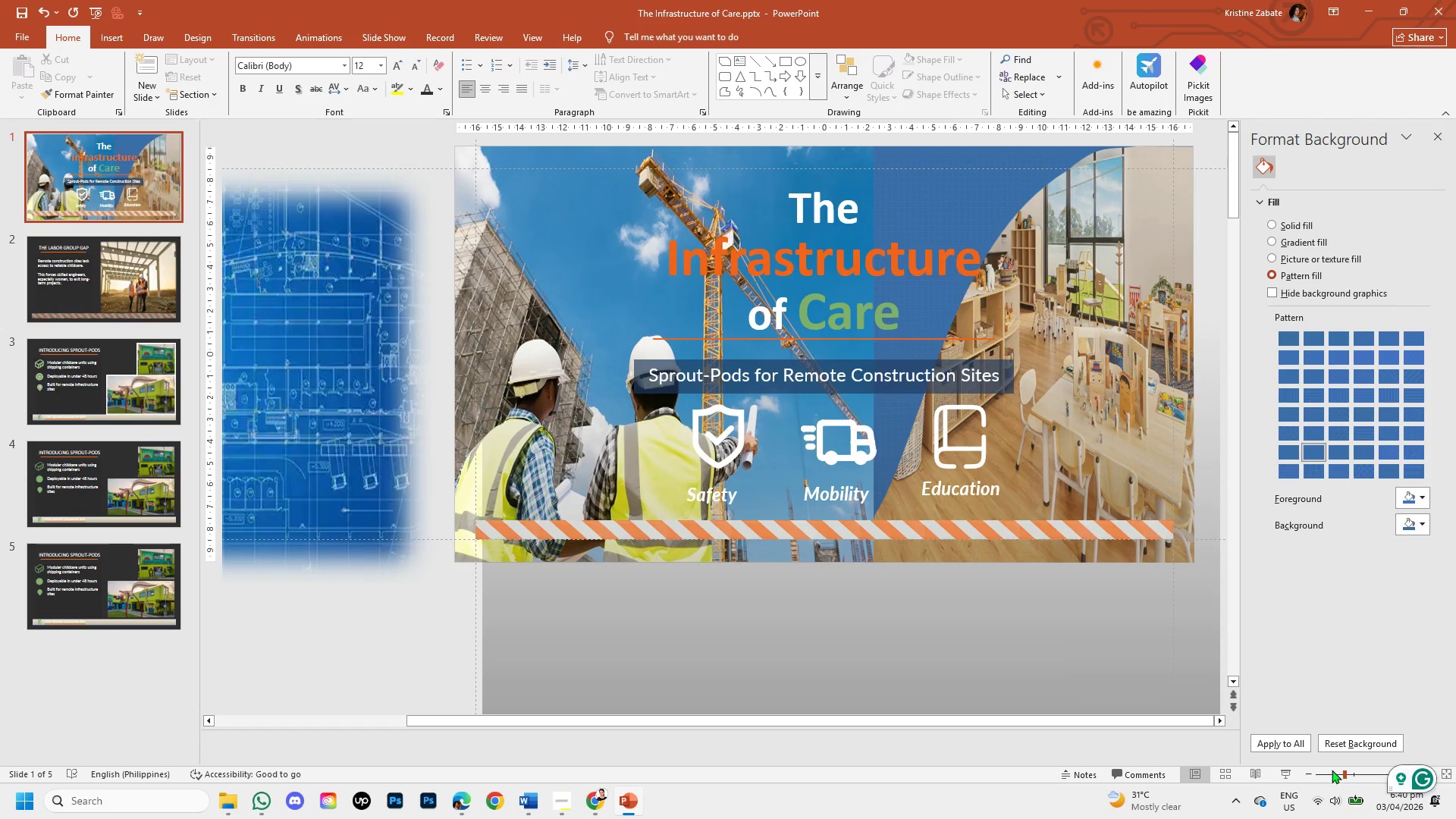 
left_click([1329, 774])
 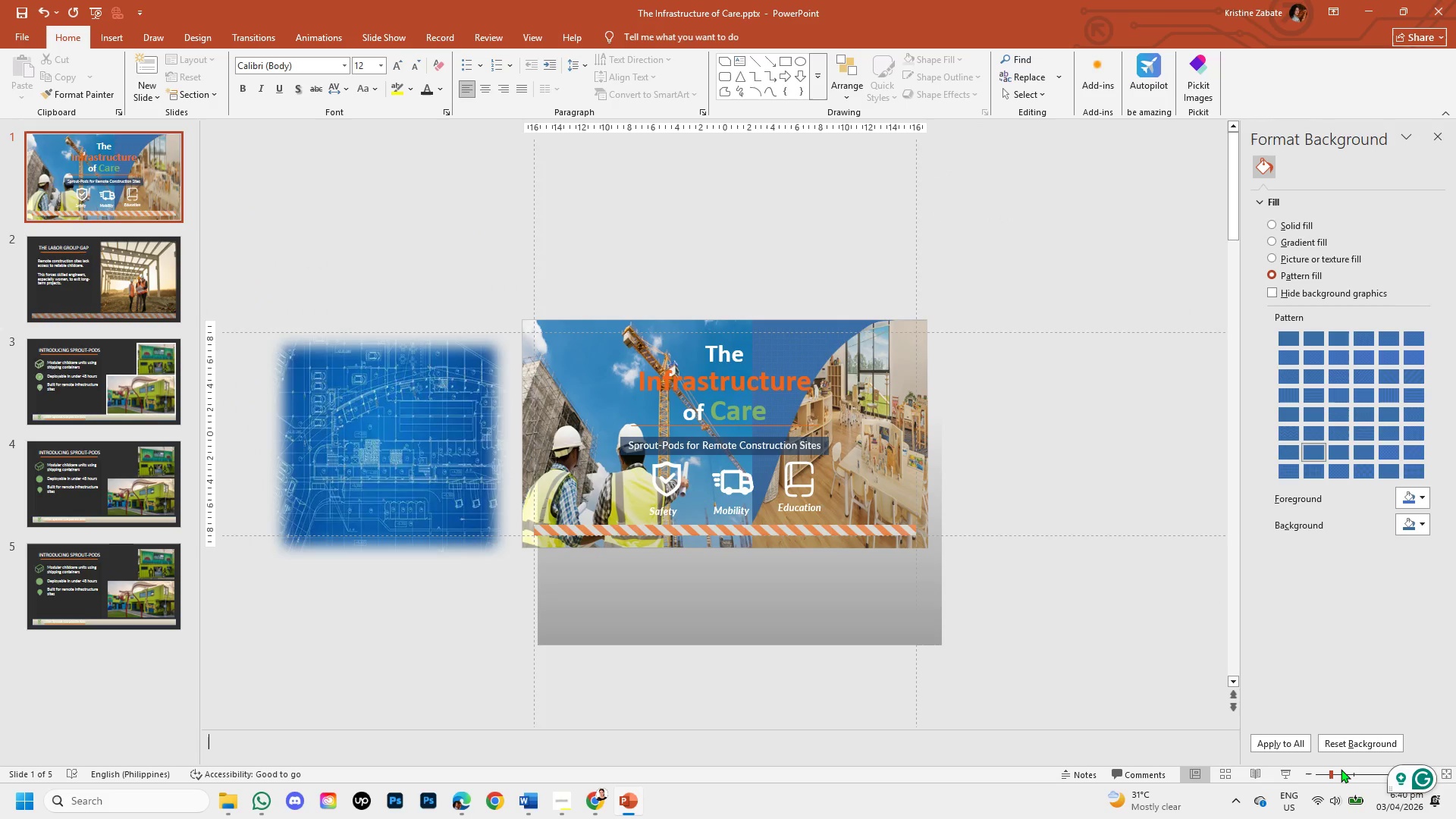 
left_click([1341, 769])
 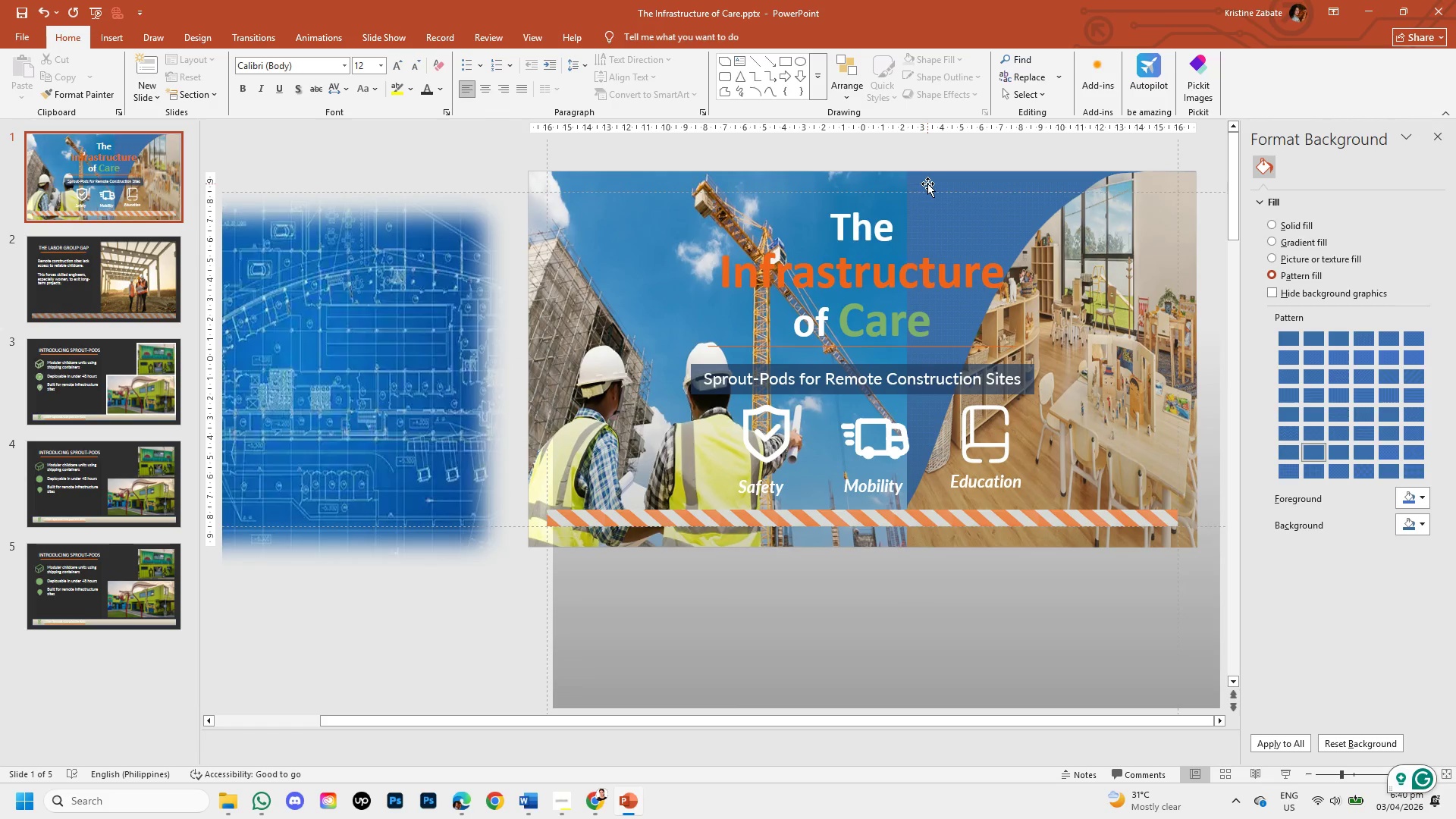 
left_click([927, 184])
 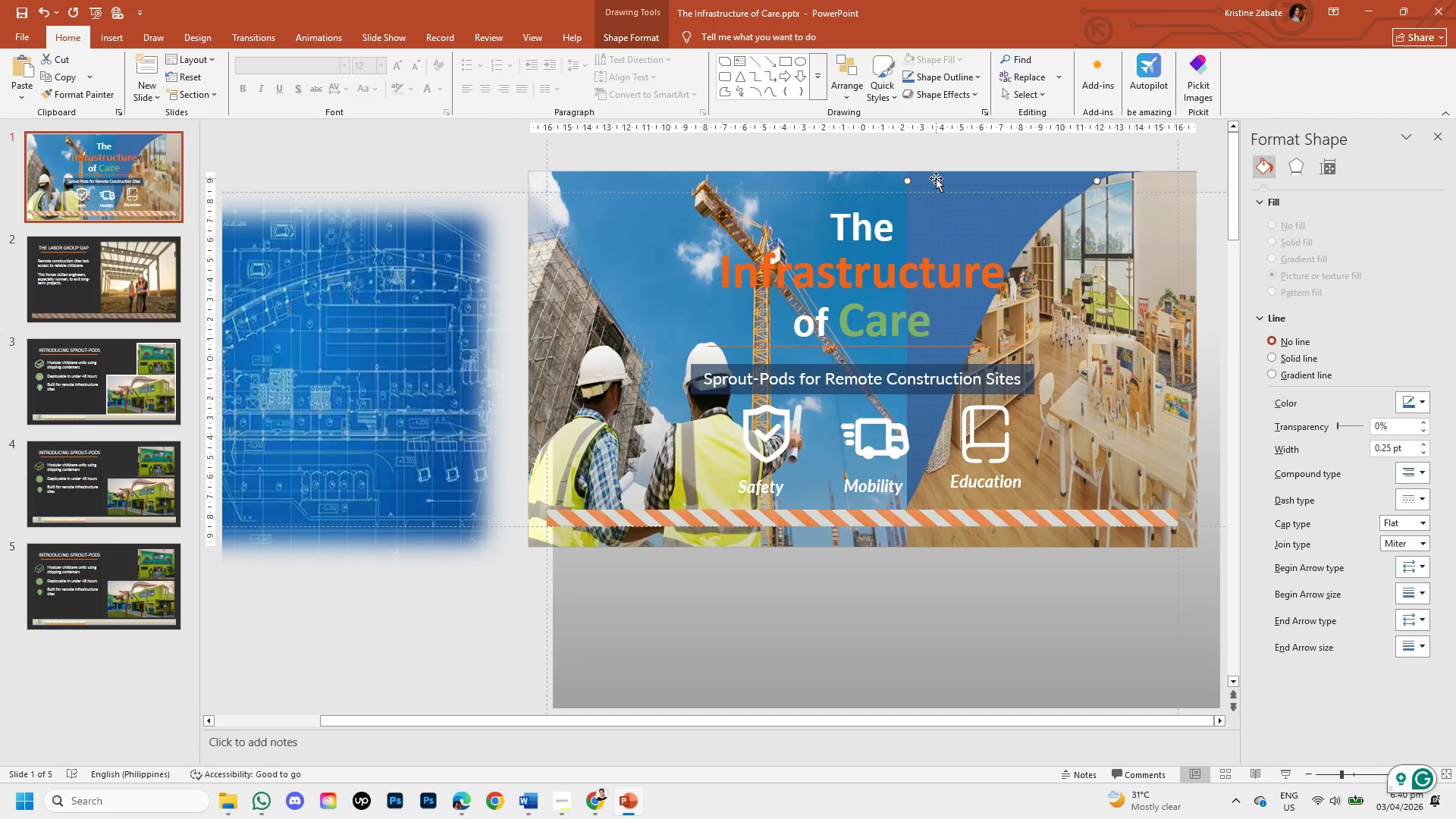 
left_click([936, 178])
 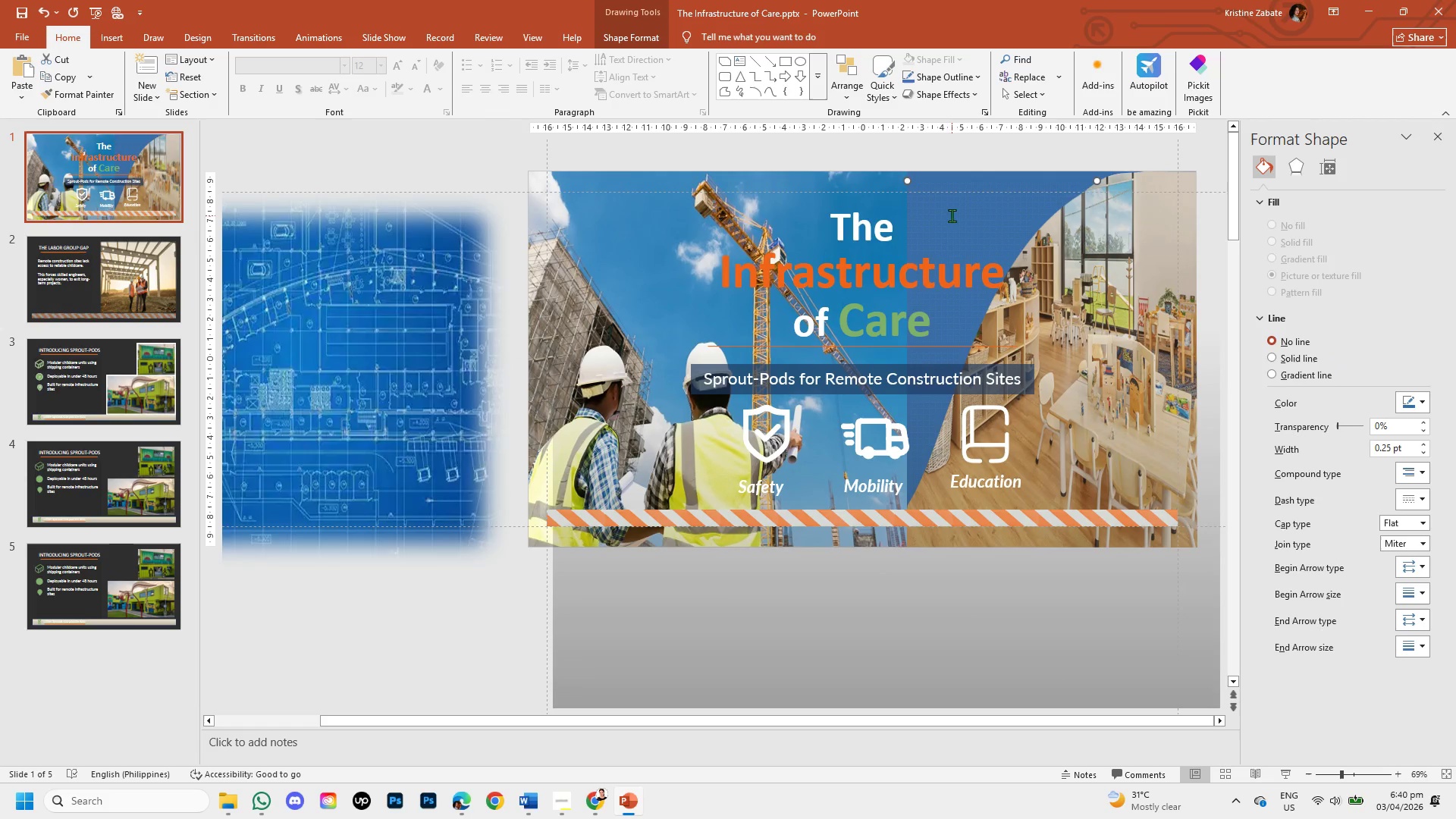 
left_click([956, 240])
 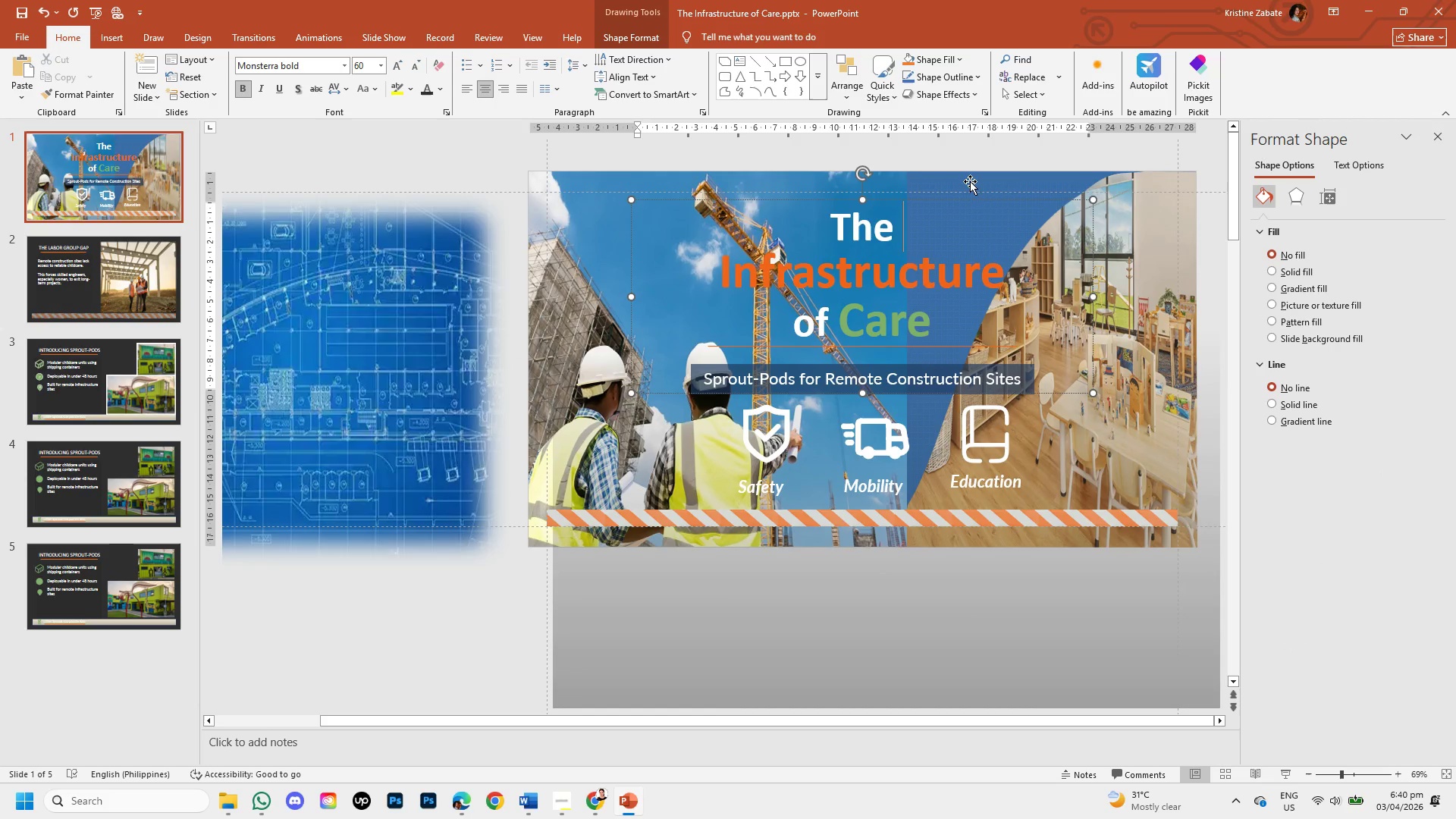 
left_click([970, 181])
 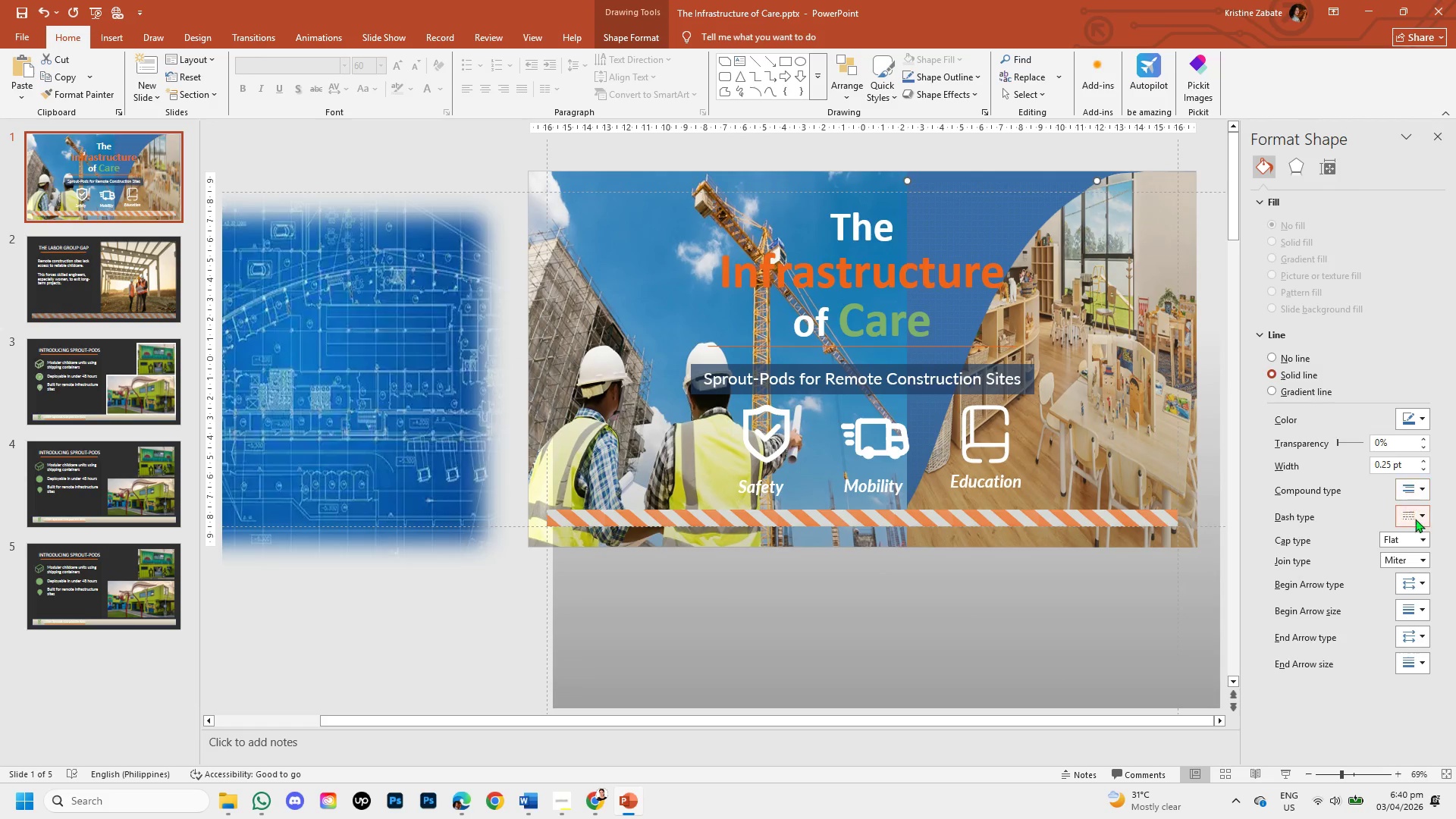 
mouse_move([1422, 467])
 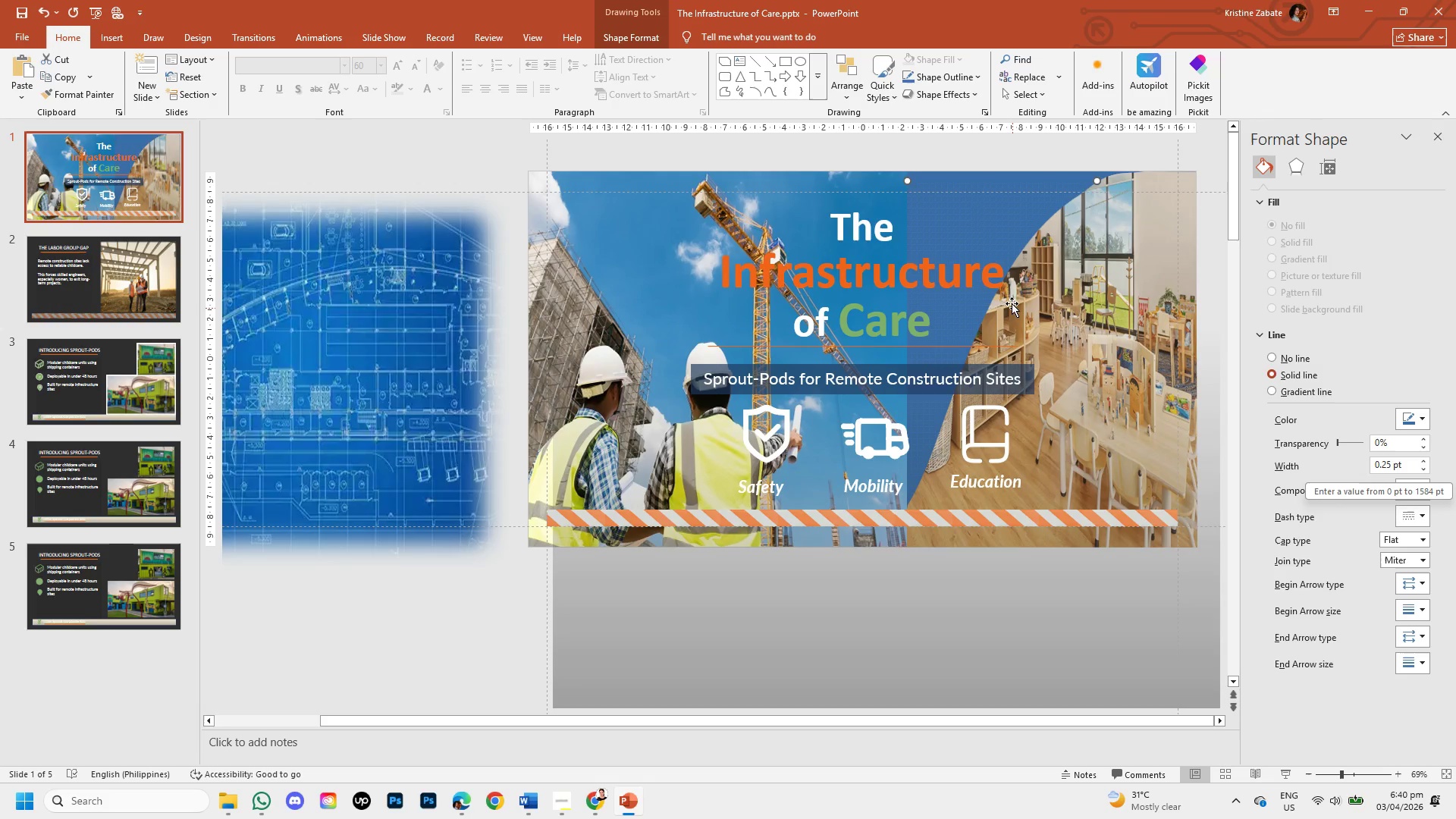 
left_click([985, 202])
 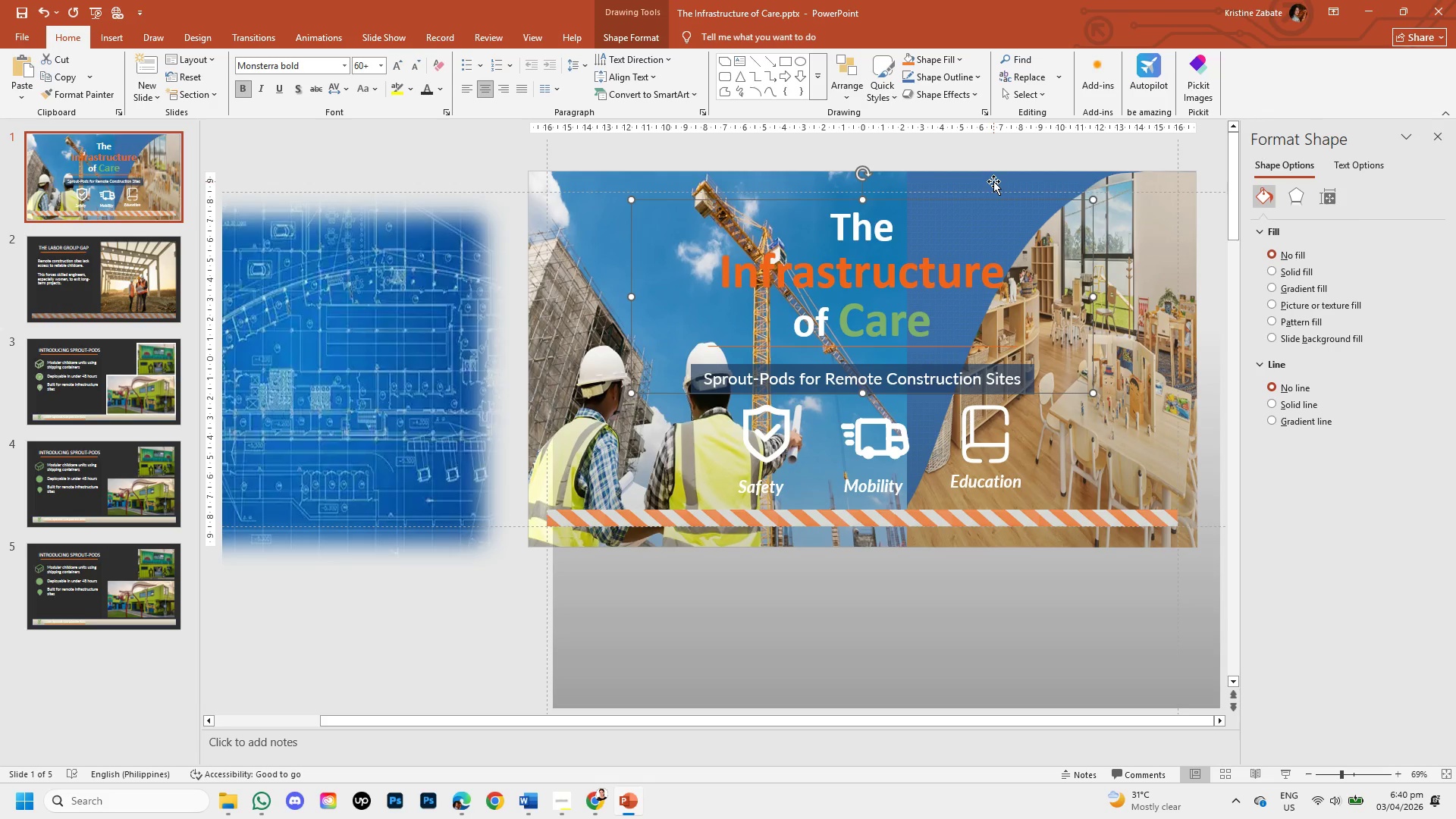 
left_click([995, 179])
 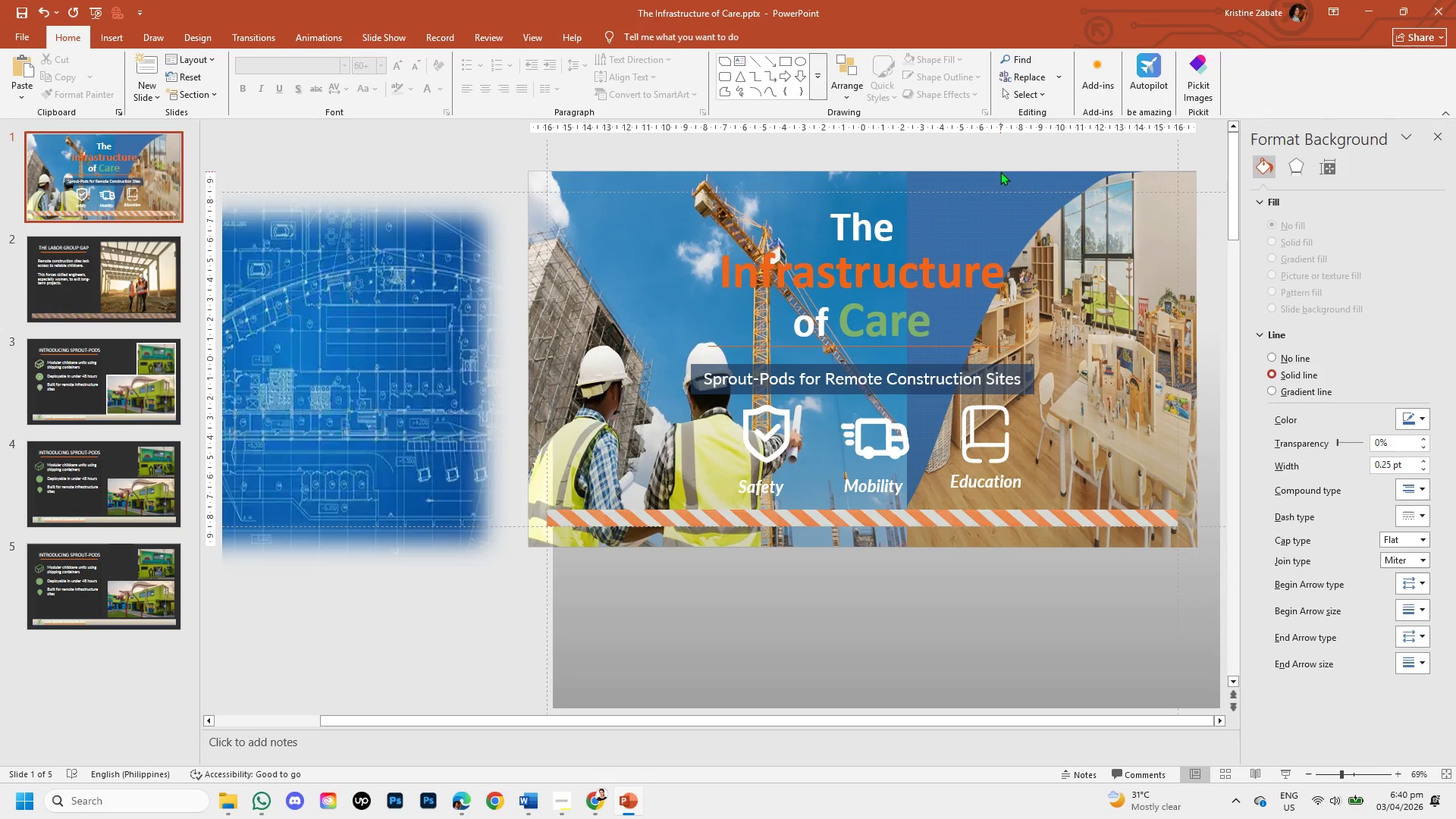 
double_click([1002, 169])
 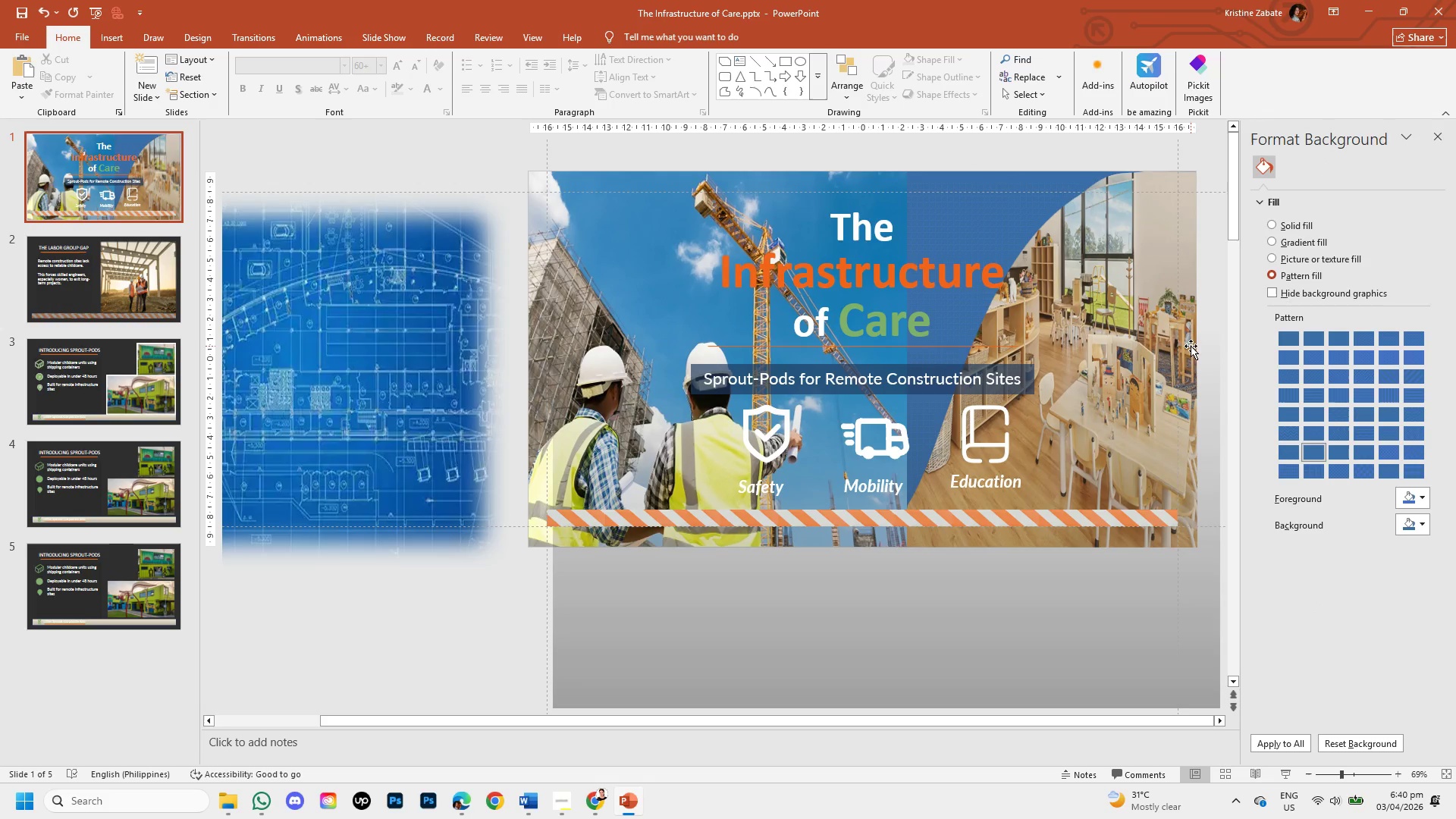 
left_click_drag(start_coordinate=[1187, 343], to_coordinate=[1202, 388])
 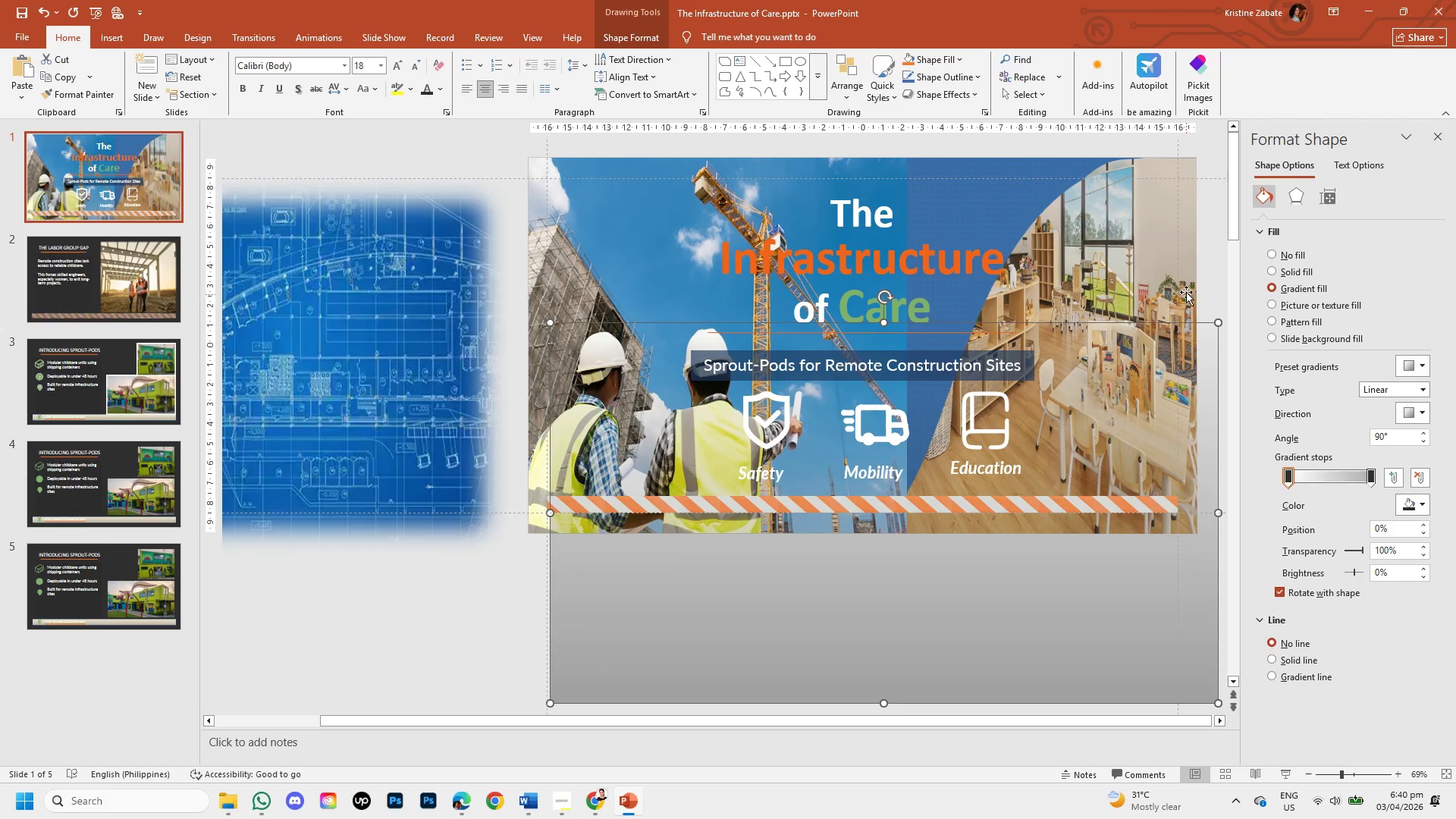 
left_click([1186, 291])
 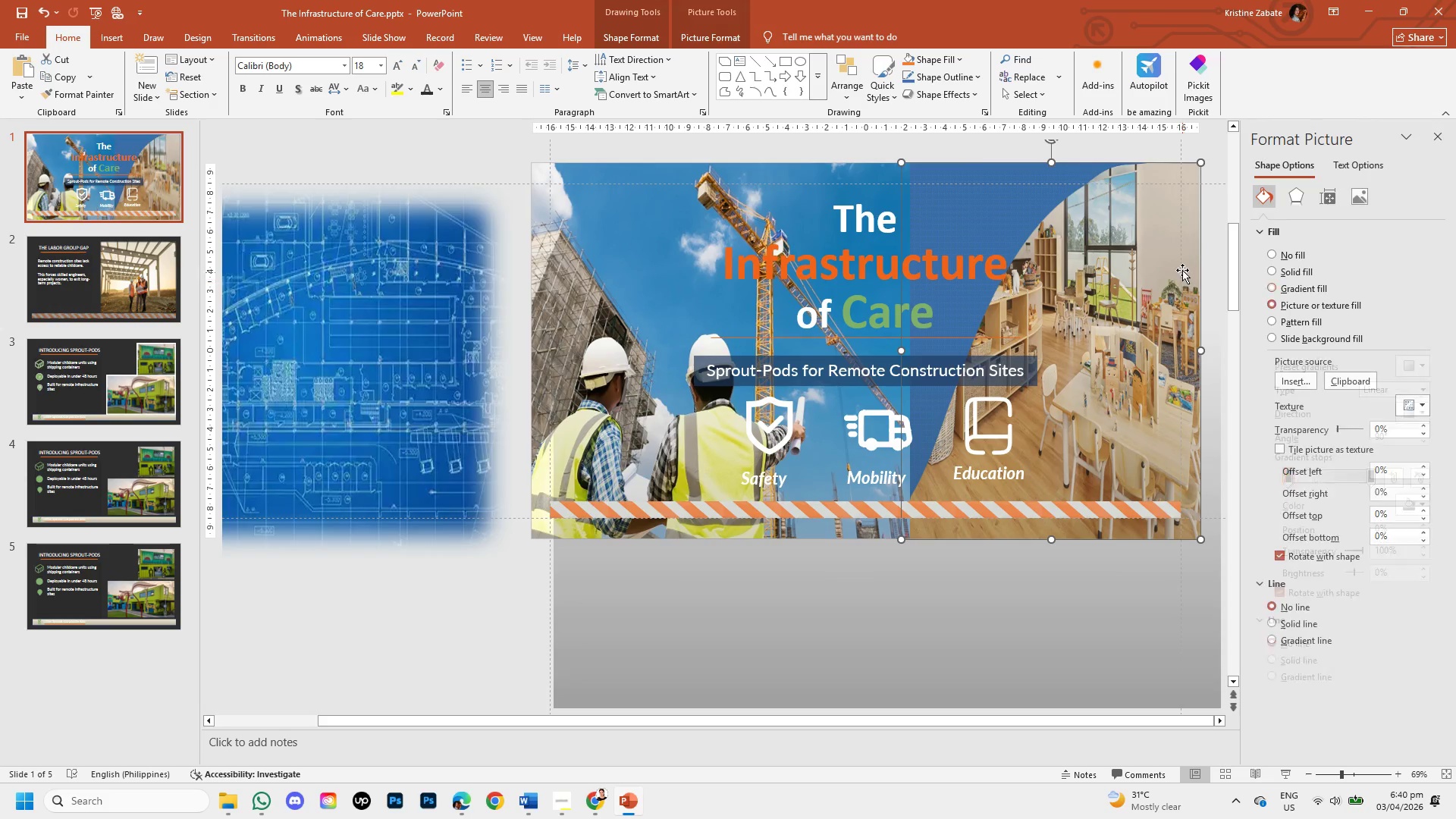 
left_click_drag(start_coordinate=[1182, 269], to_coordinate=[1201, 318])
 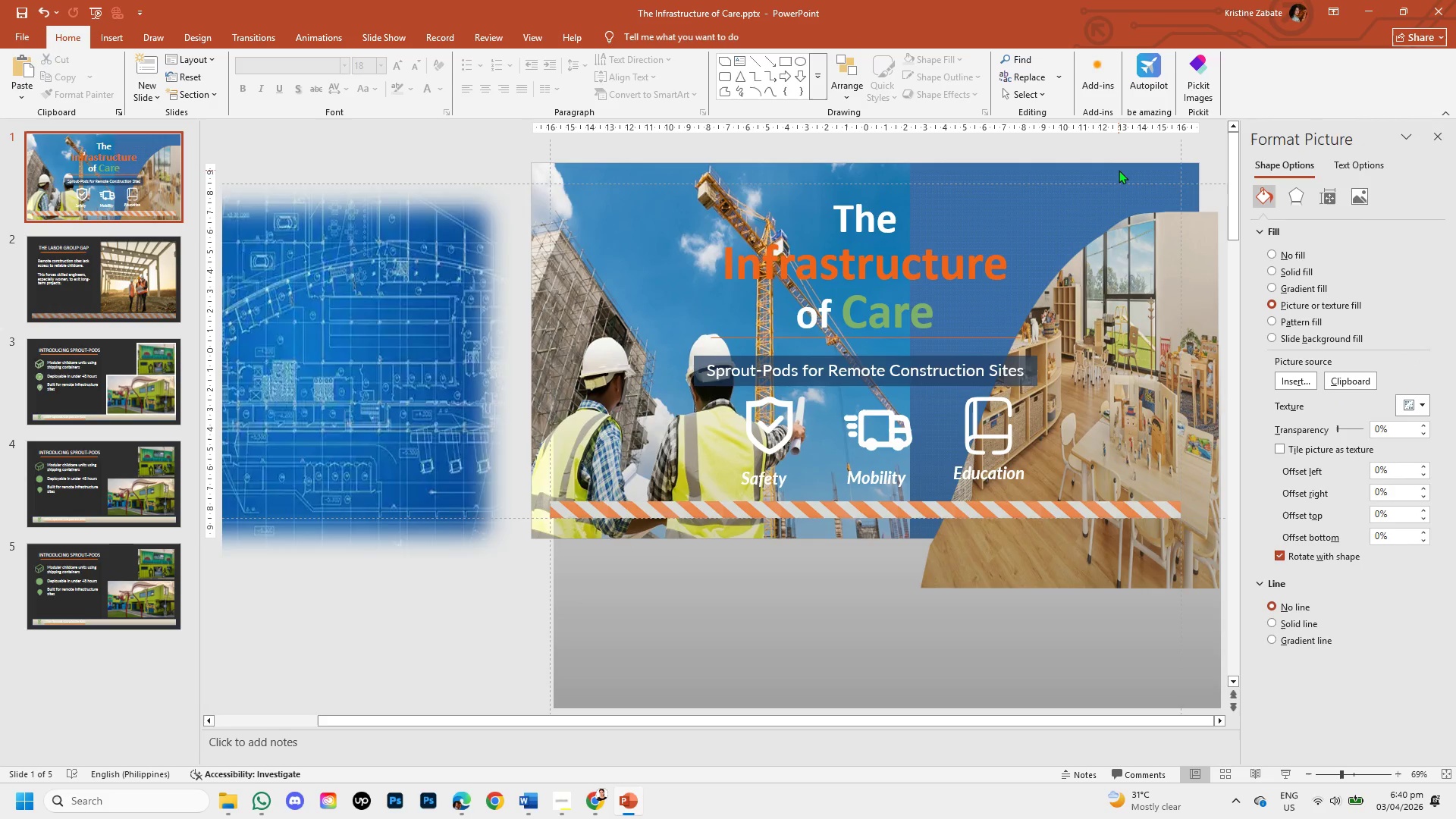 
double_click([1119, 170])
 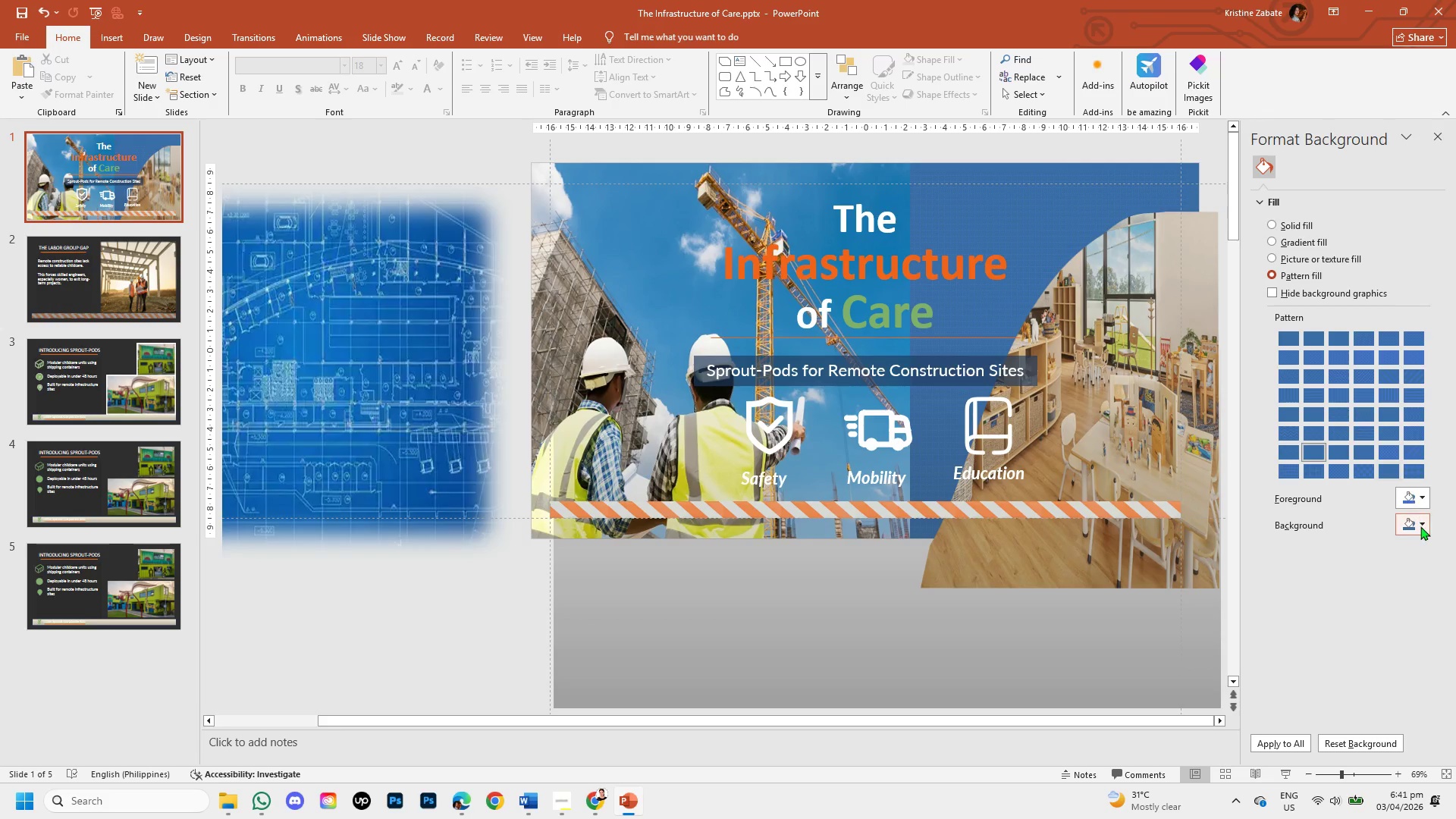 
left_click([1423, 532])
 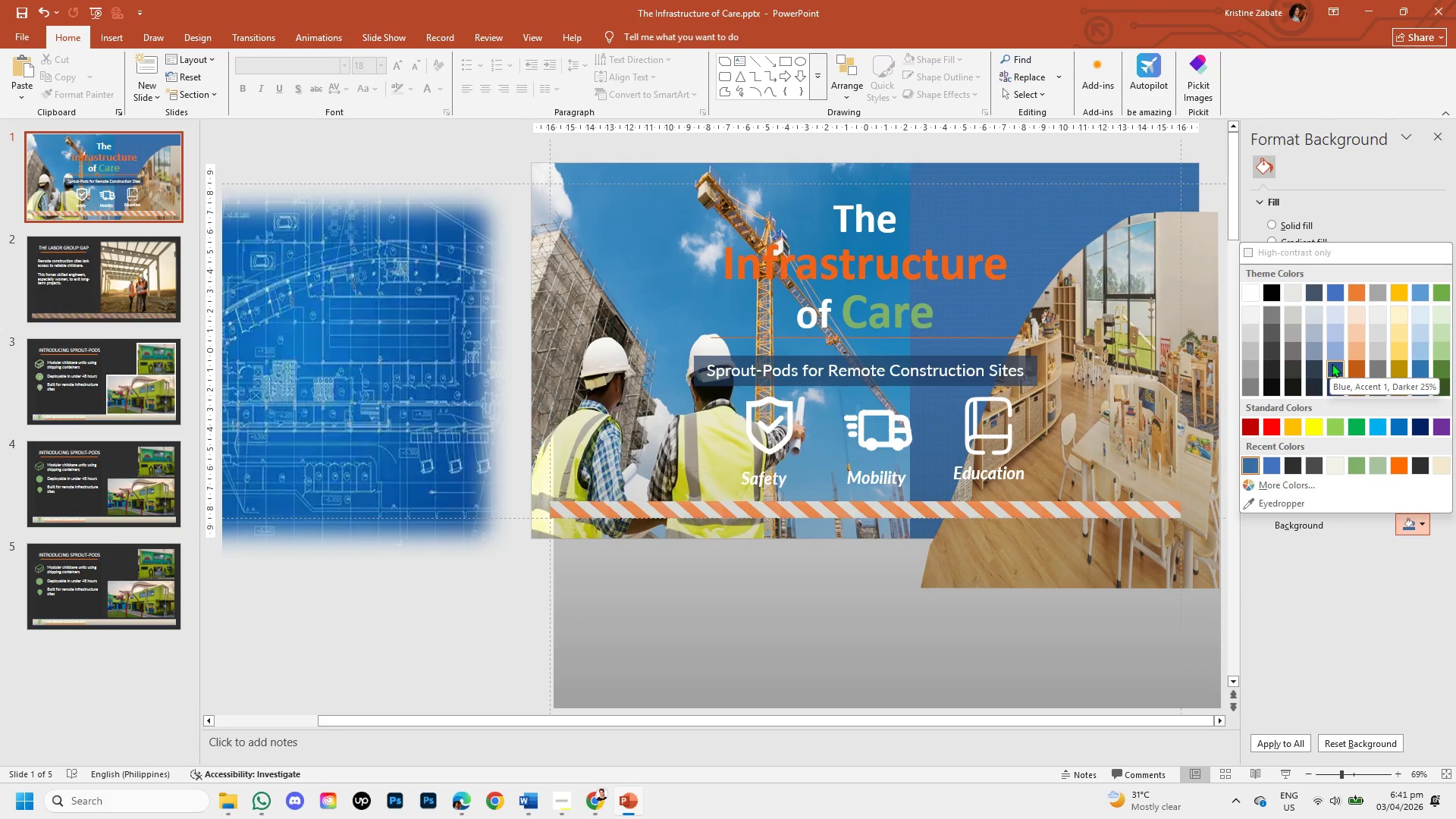 
wait(7.09)
 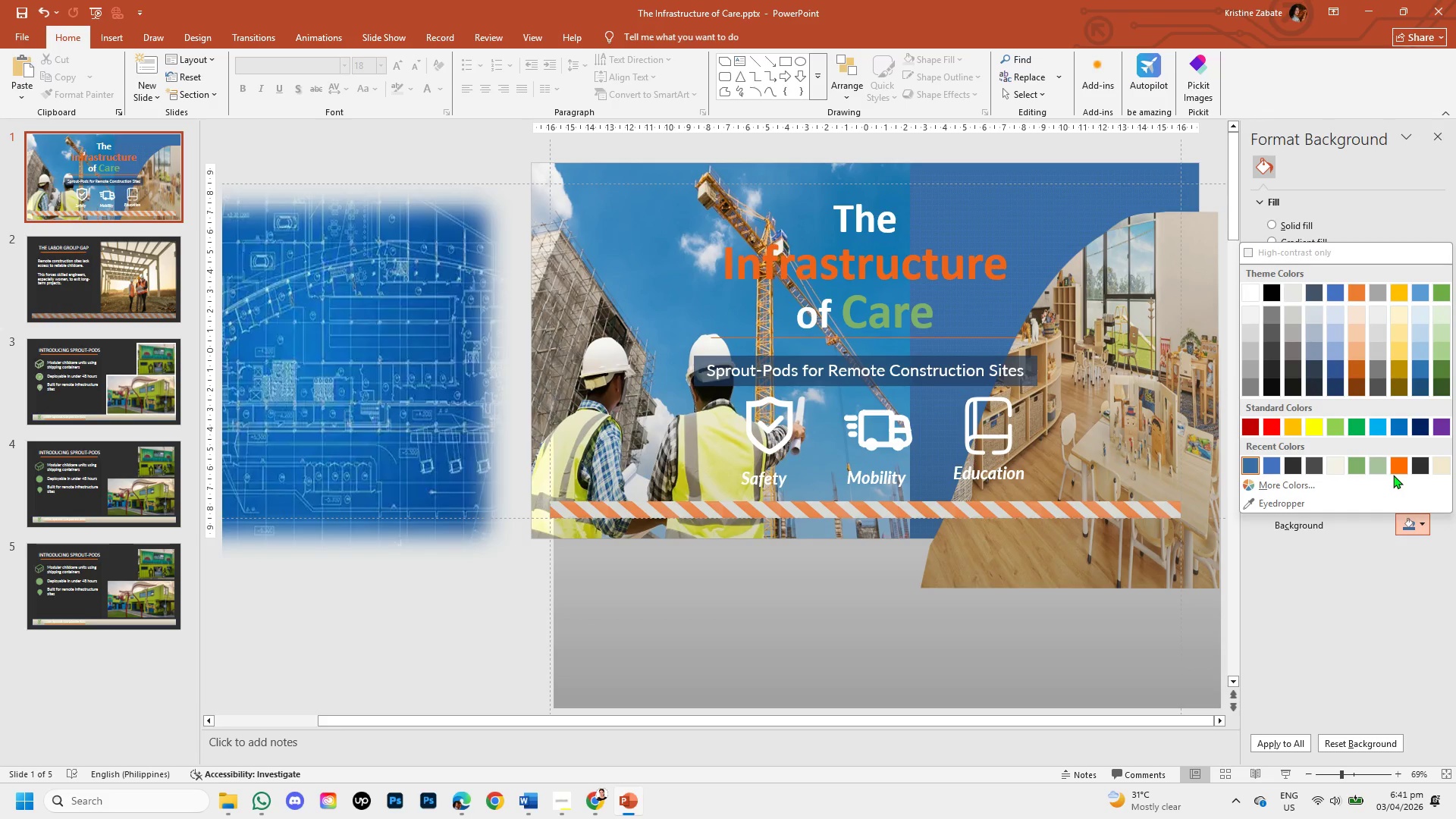 
left_click([1332, 365])
 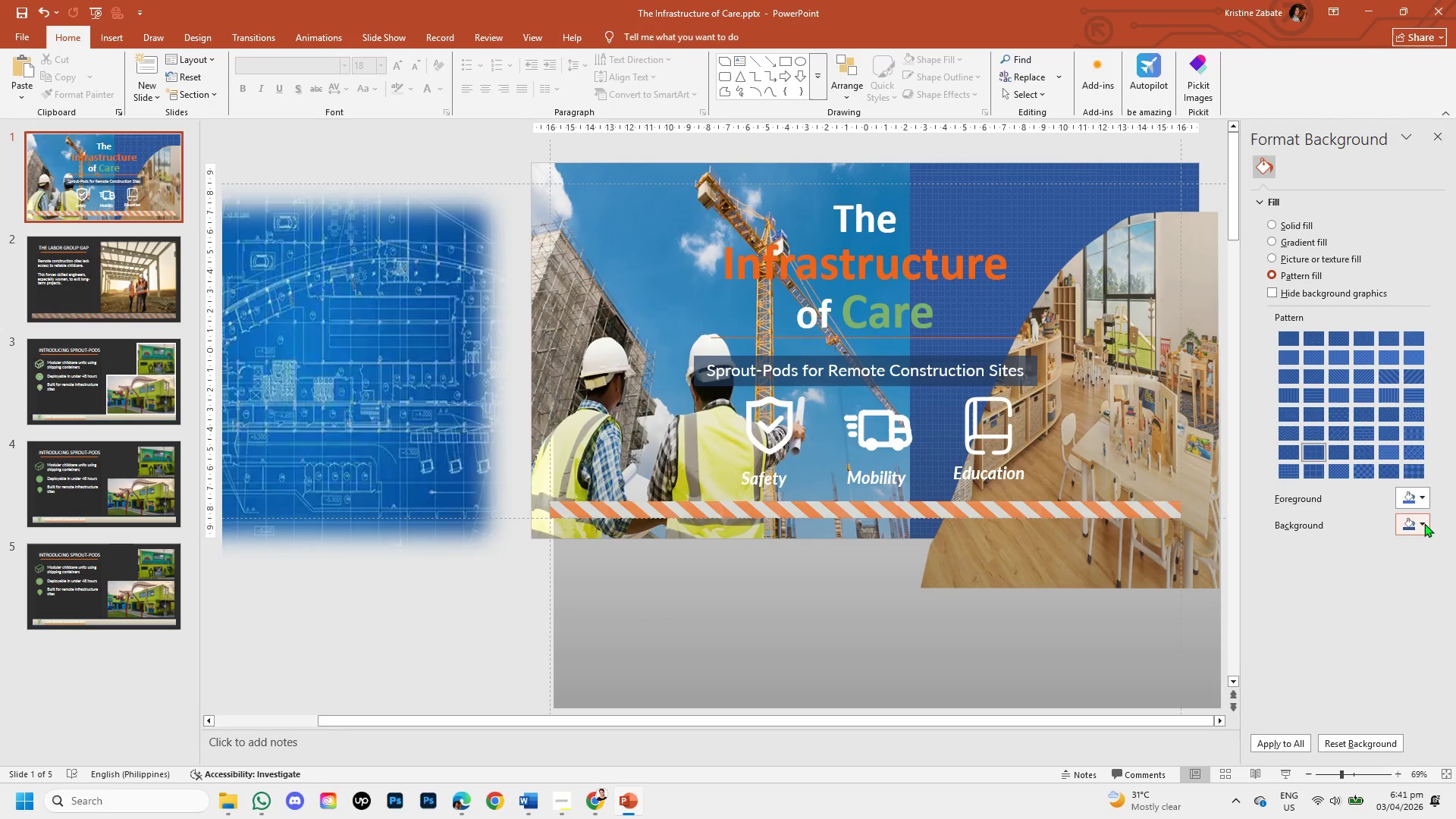 
left_click([1424, 523])
 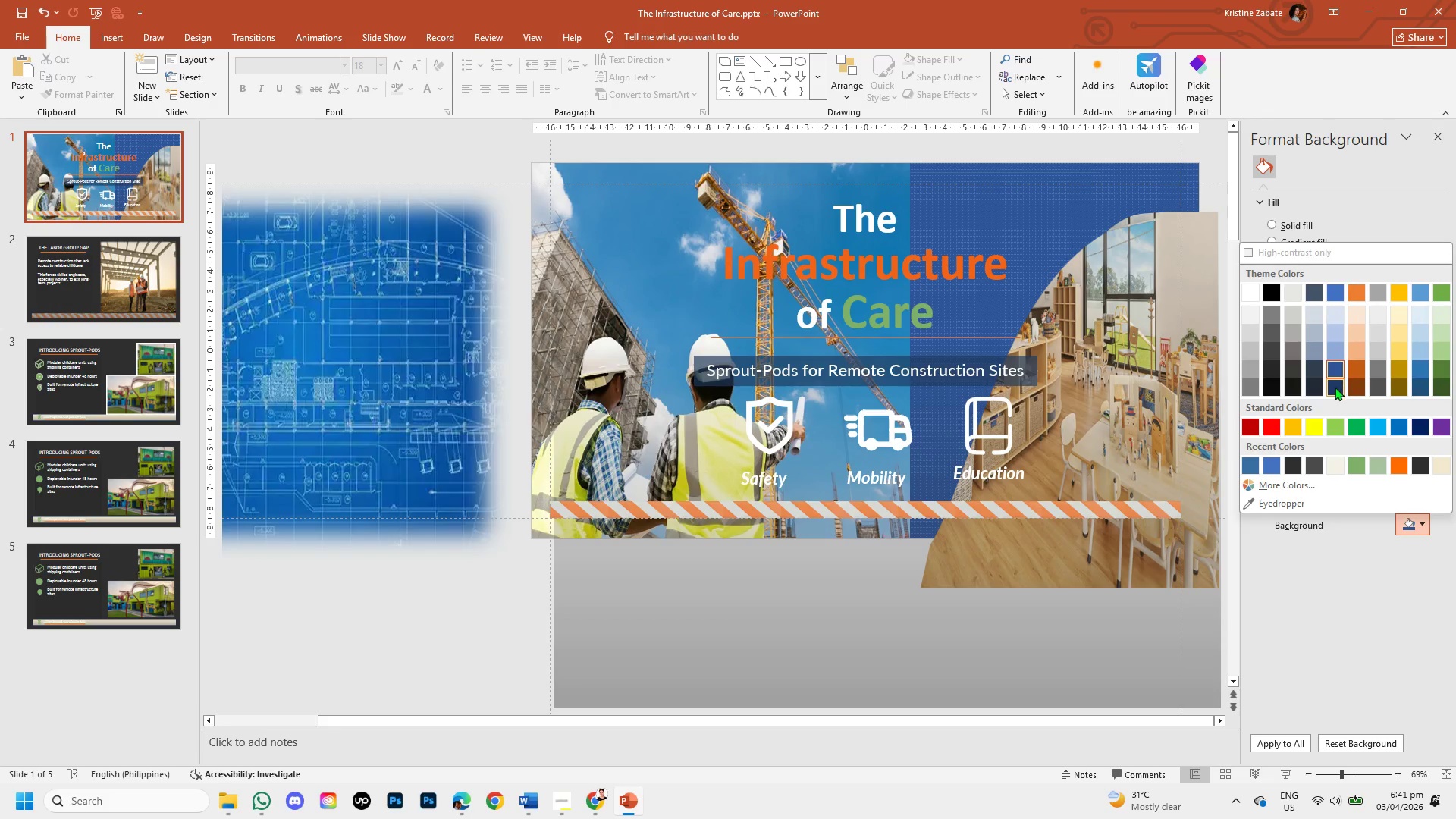 
left_click([1335, 389])
 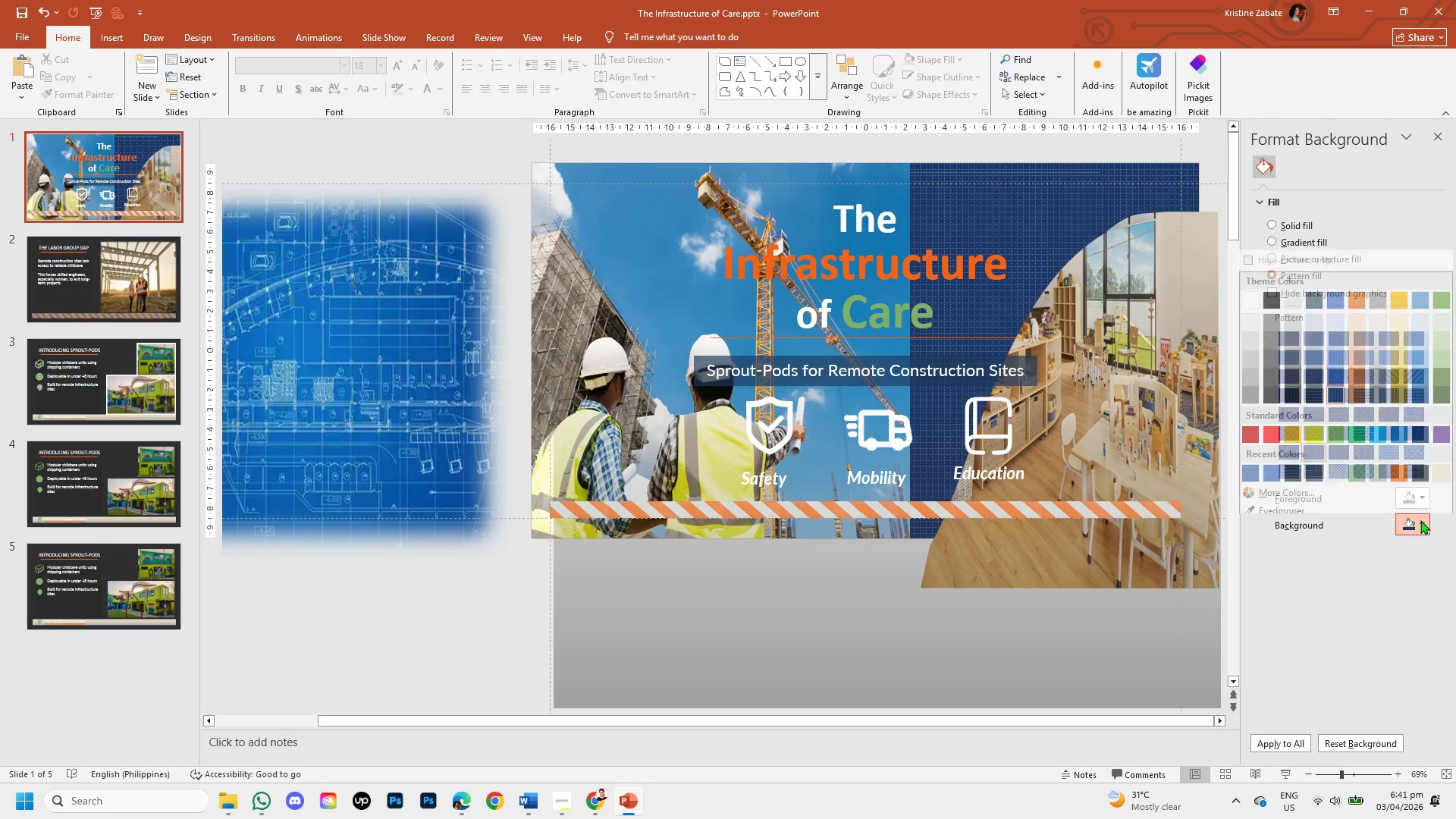 
left_click([1269, 466])
 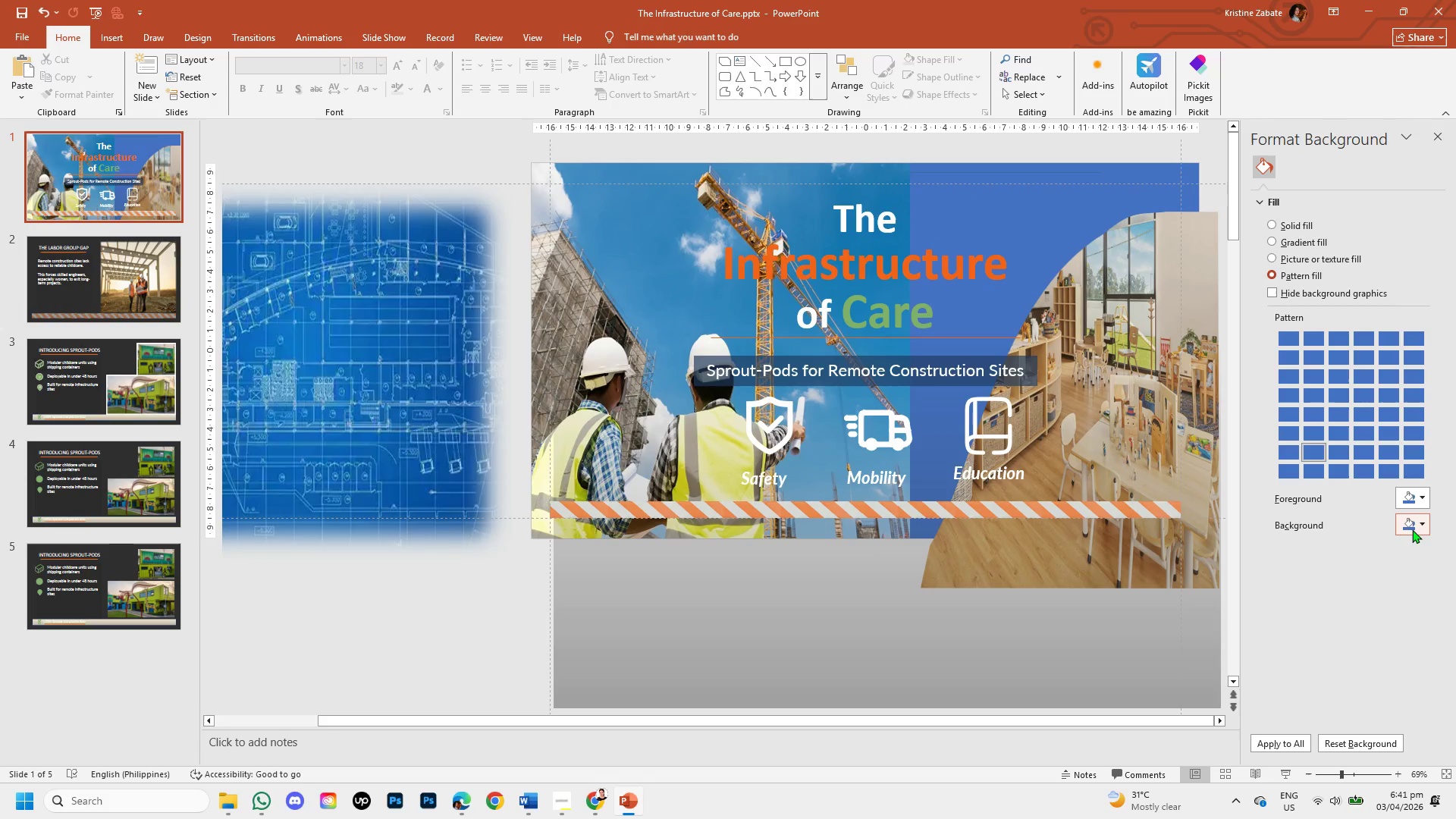 
left_click([1420, 528])
 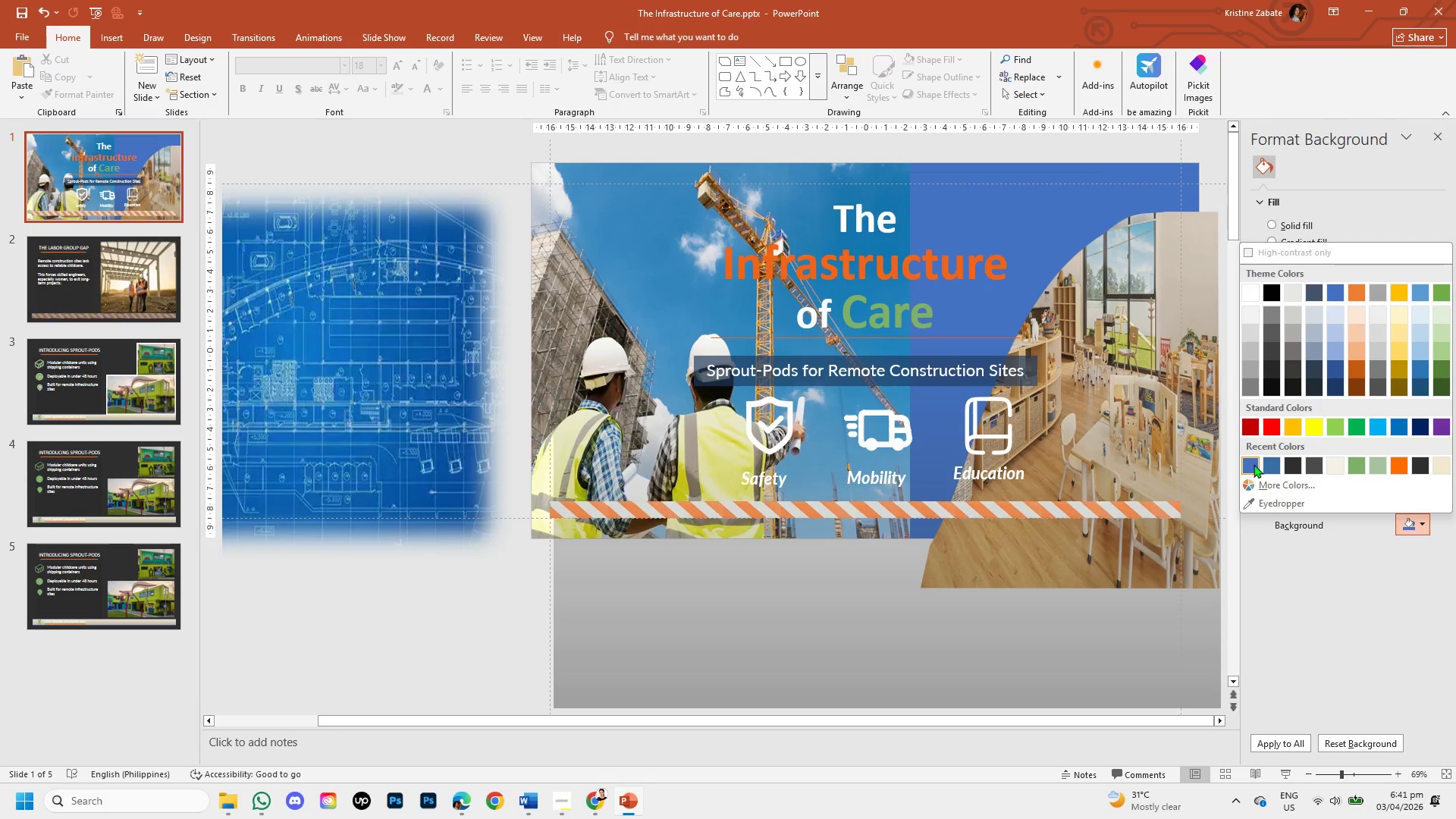 
left_click([1269, 465])
 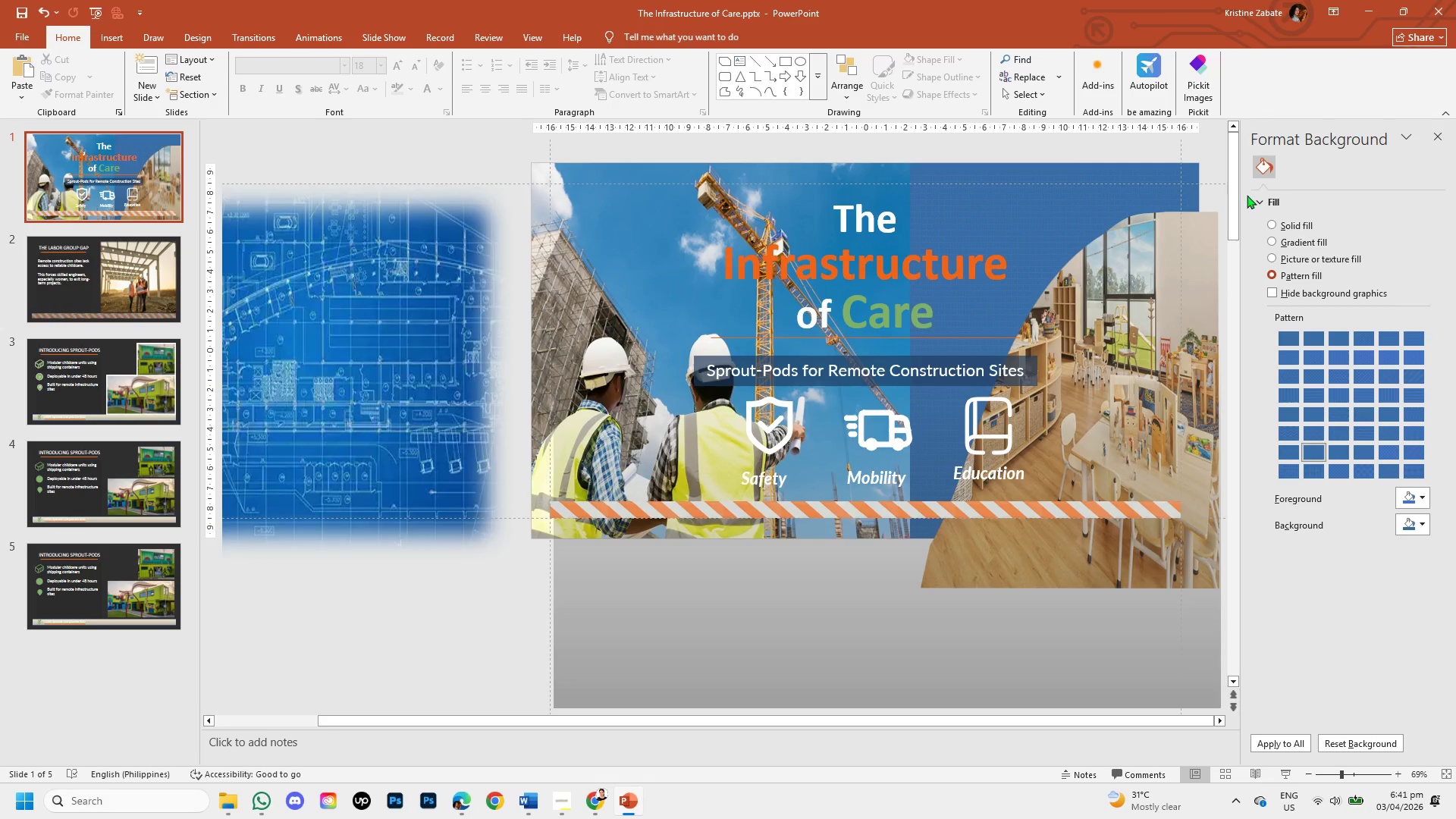 
wait(5.72)
 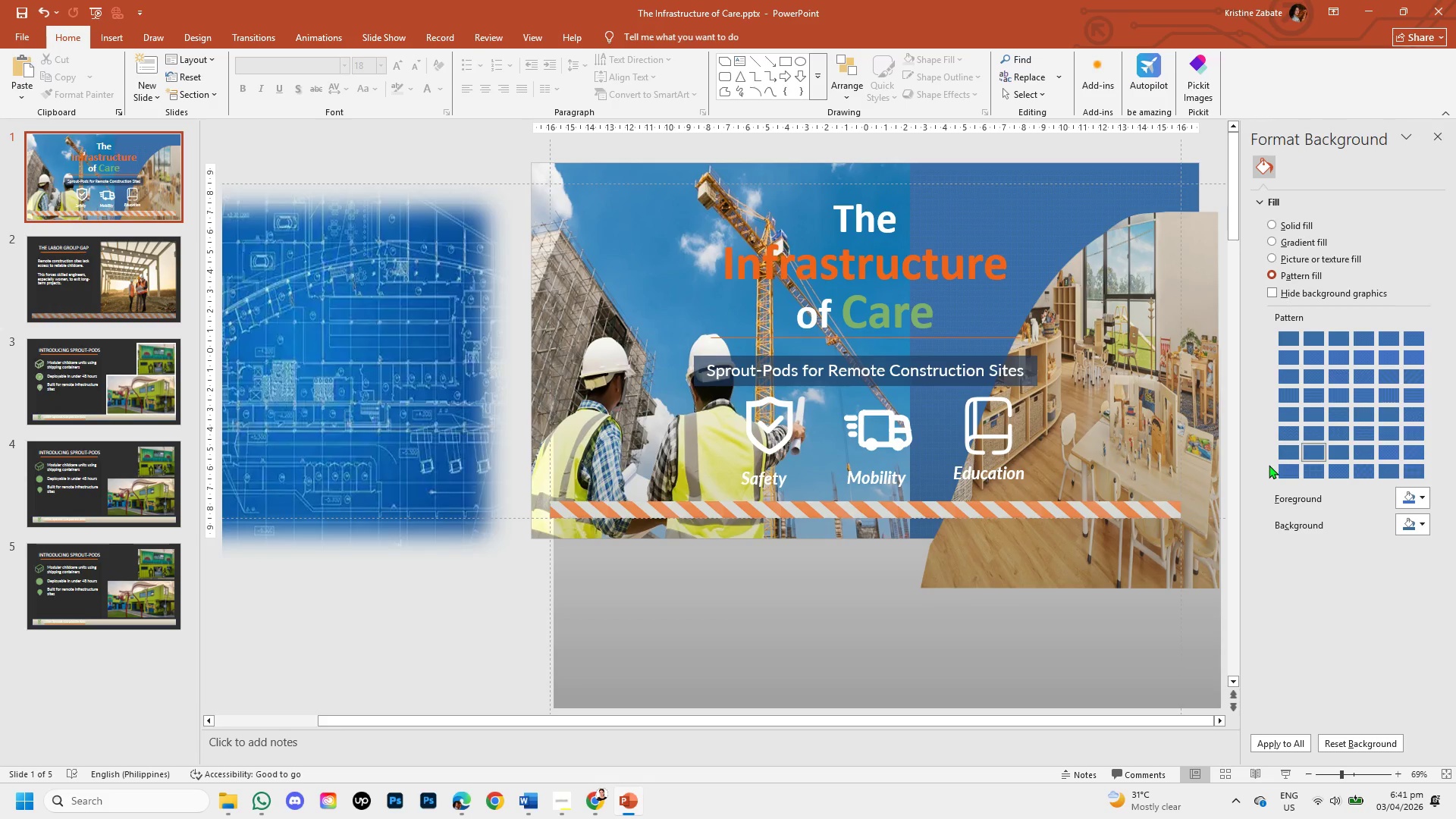 
left_click([1438, 140])
 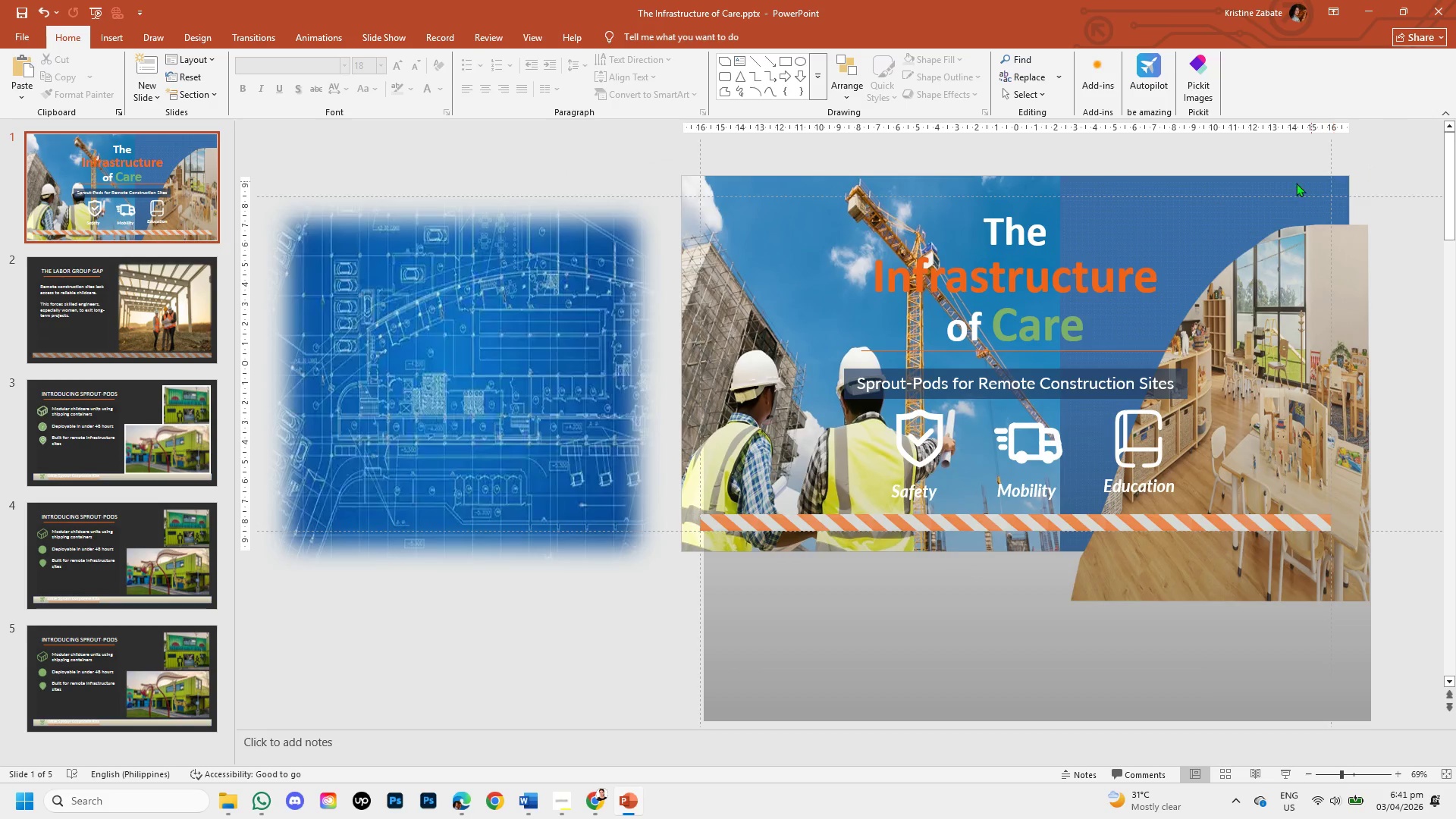 
left_click([1271, 184])
 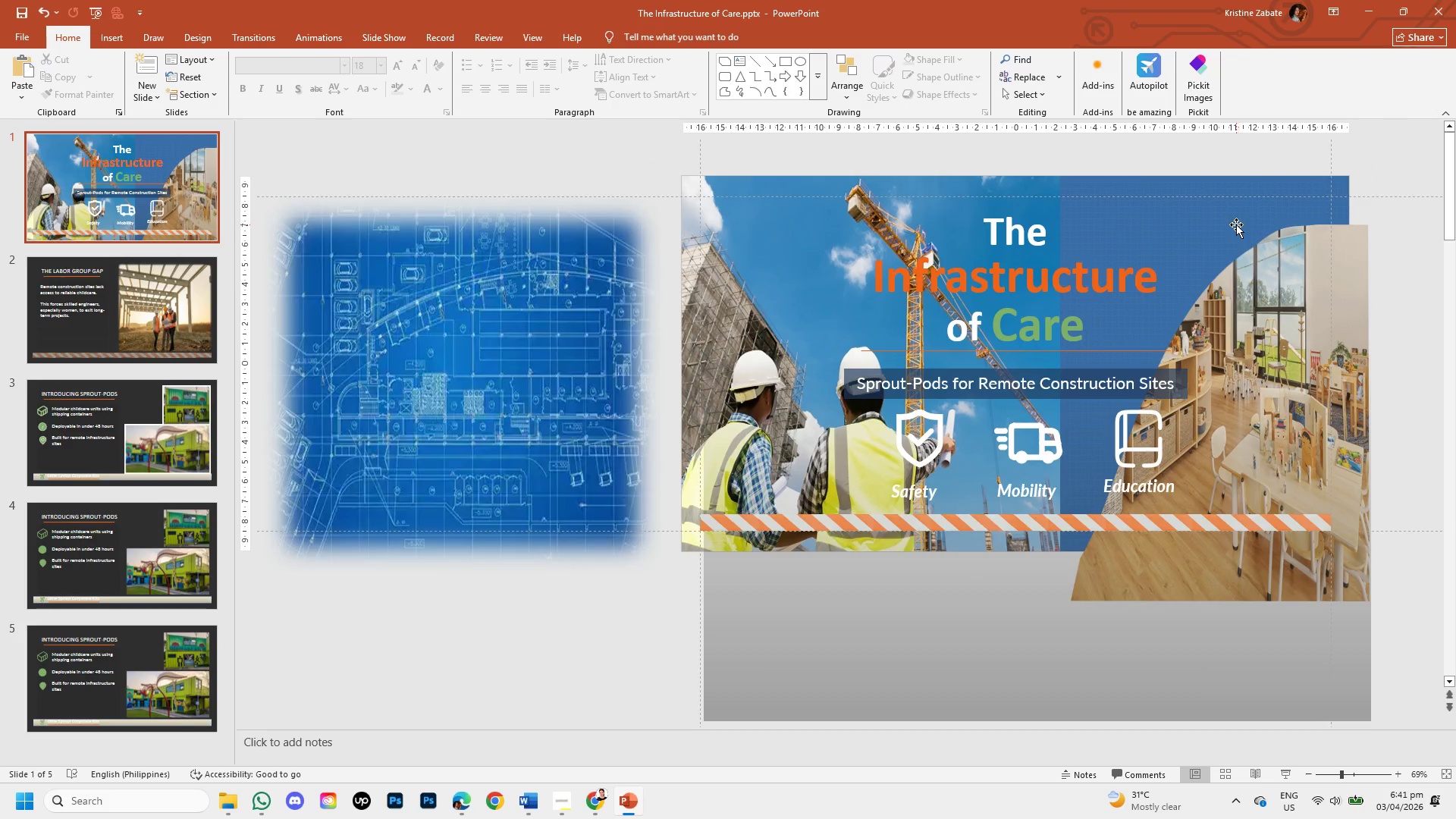 
left_click([1236, 224])
 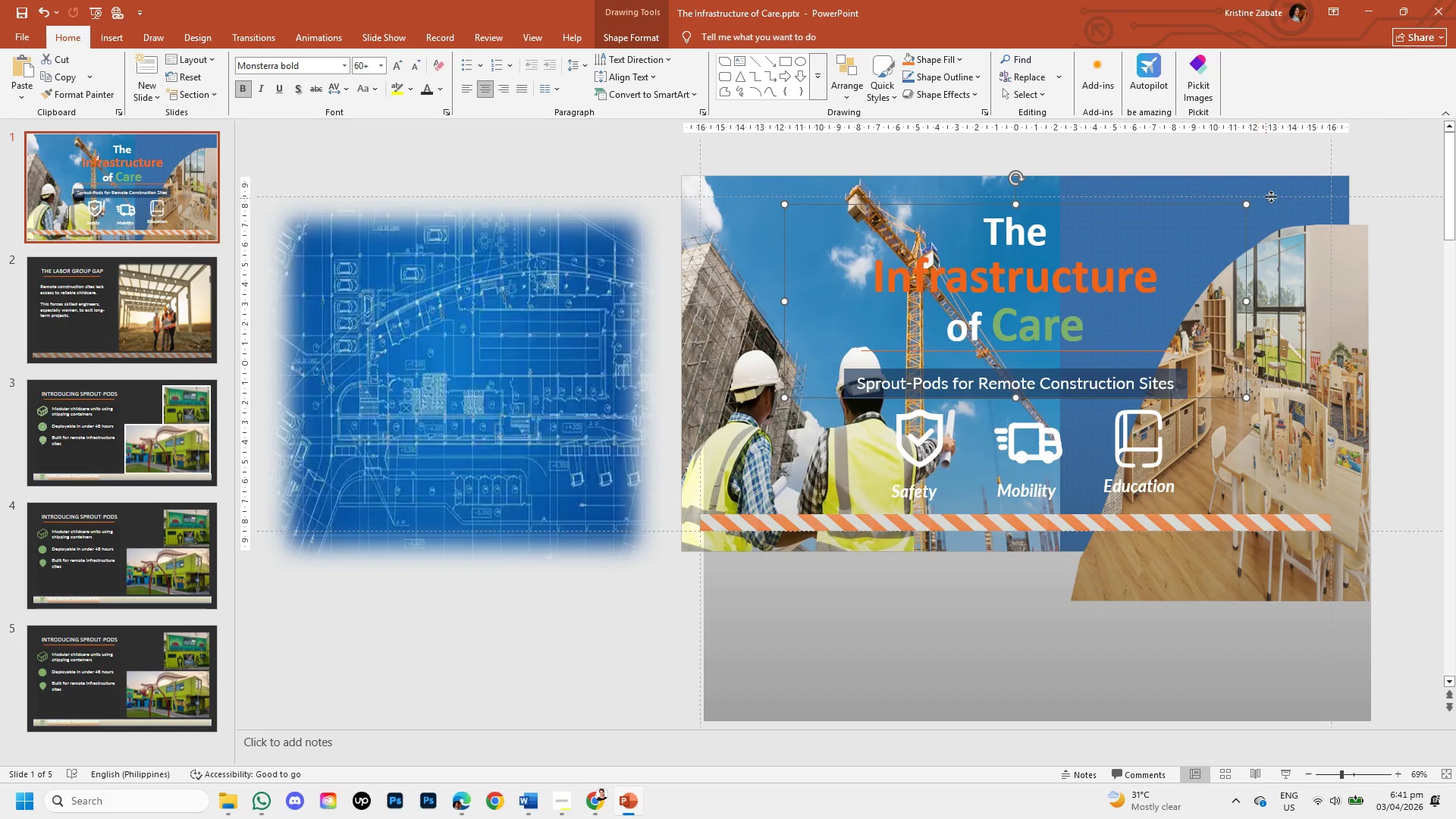 
left_click([1280, 196])
 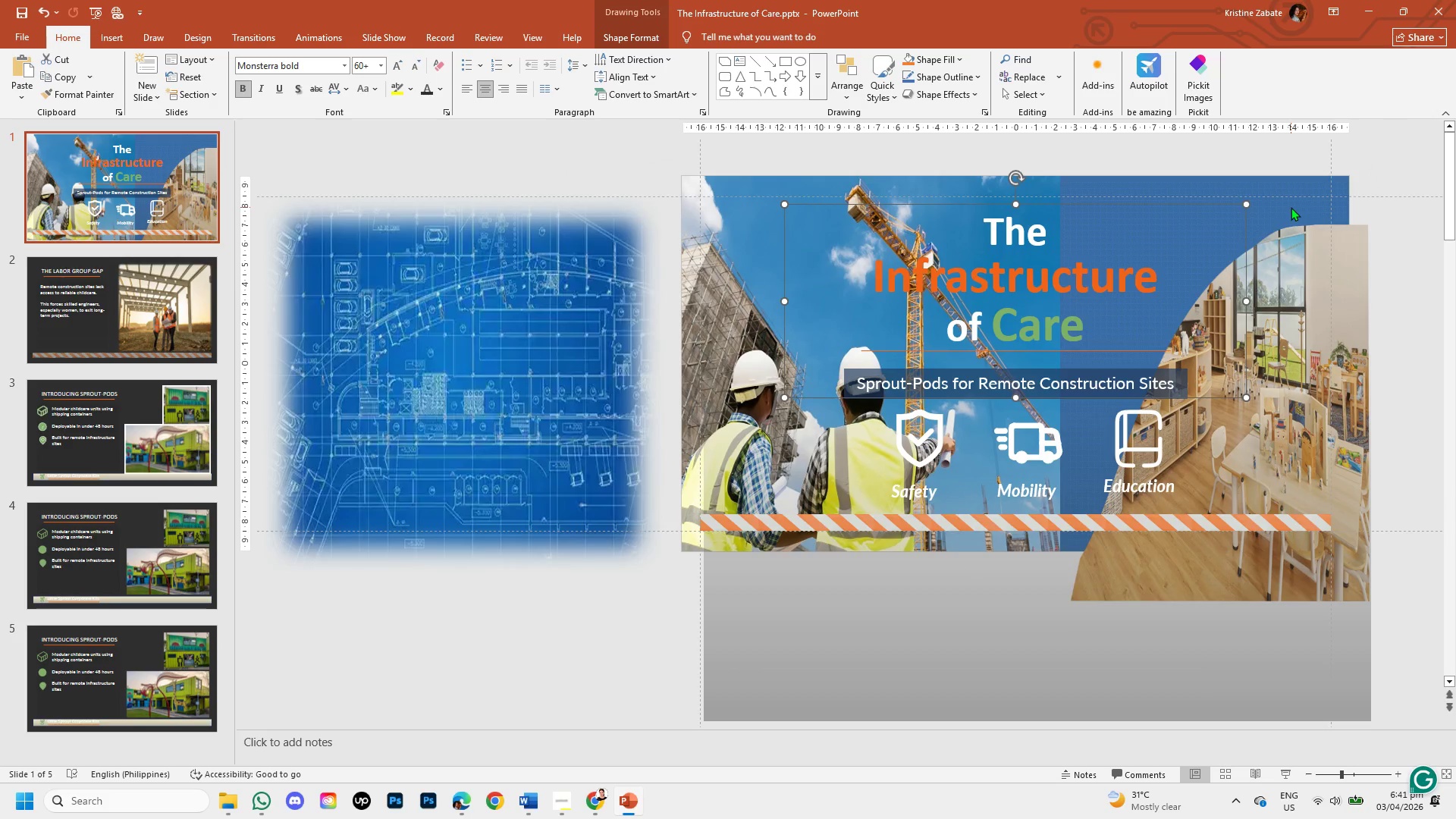 
left_click([1292, 208])
 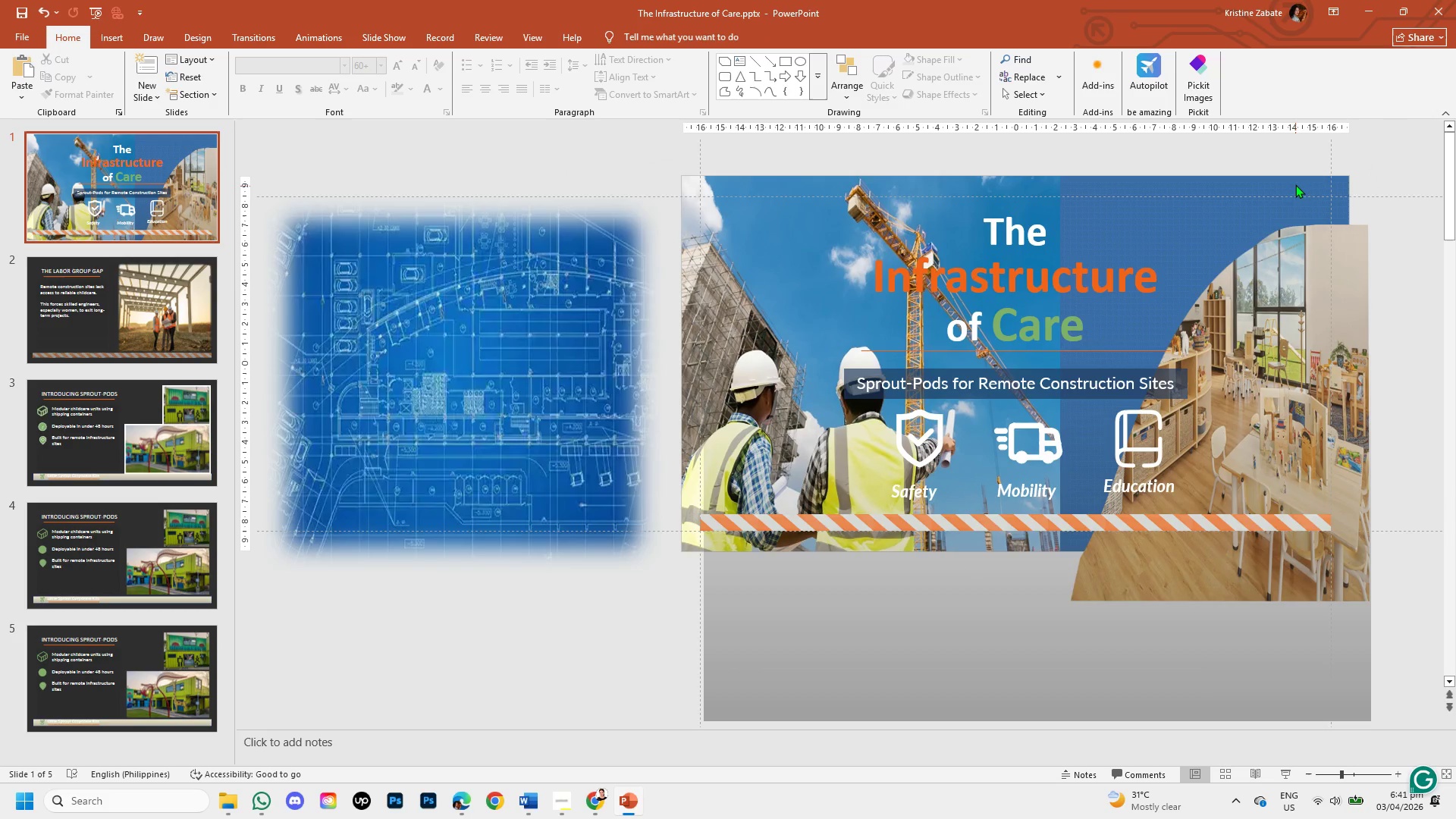 
double_click([1295, 182])
 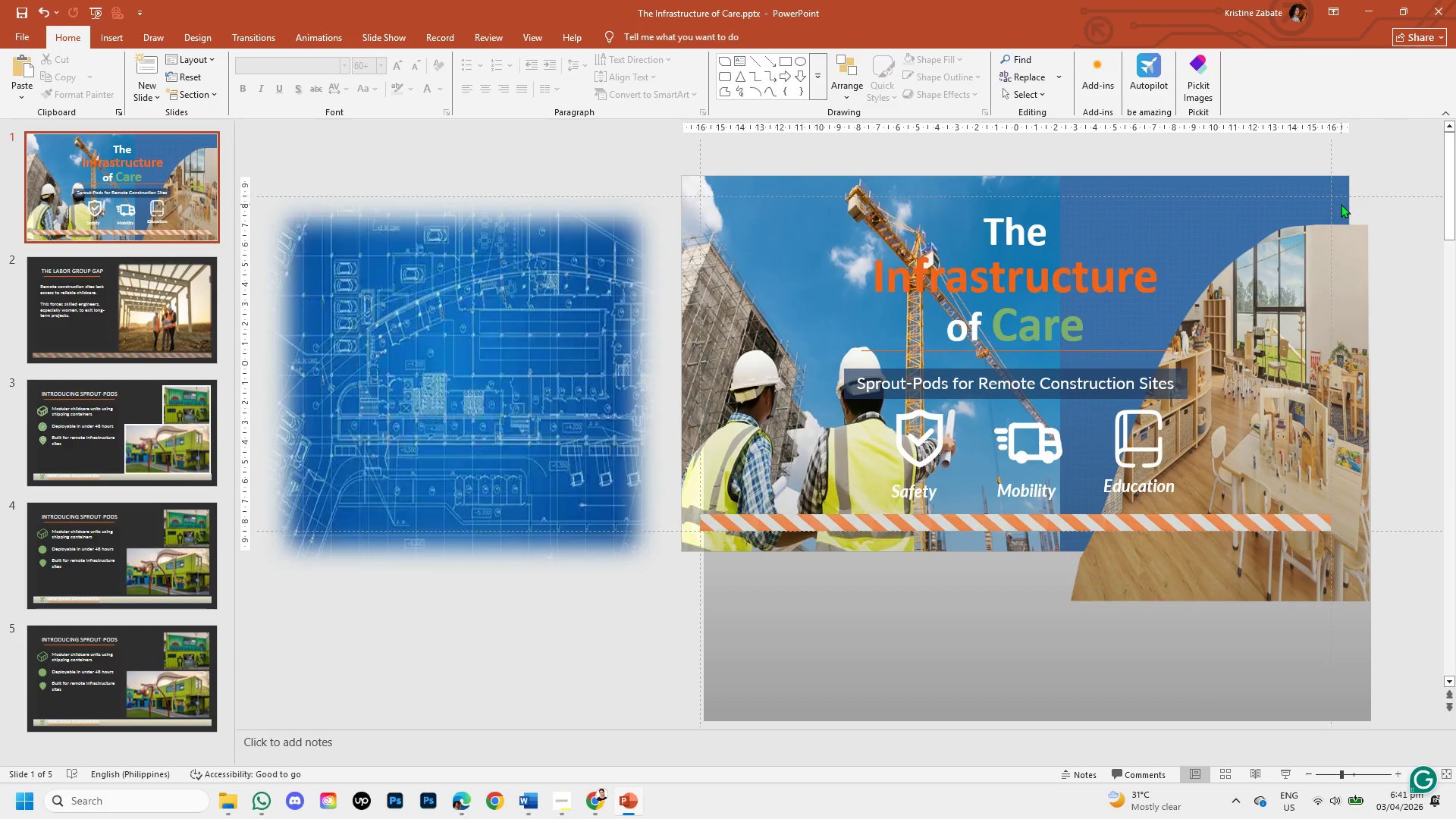 
left_click([1341, 206])
 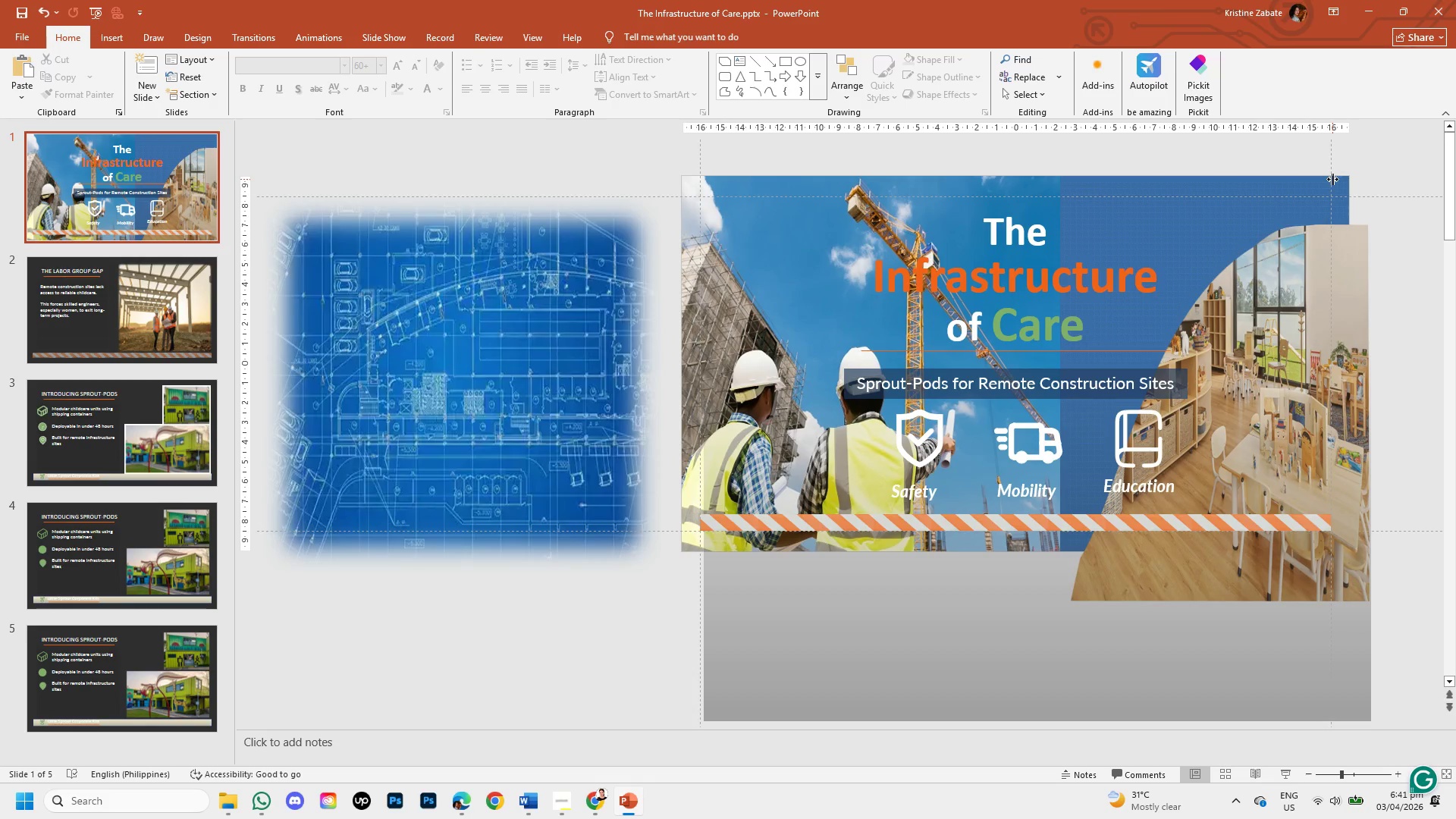 
left_click([1332, 179])
 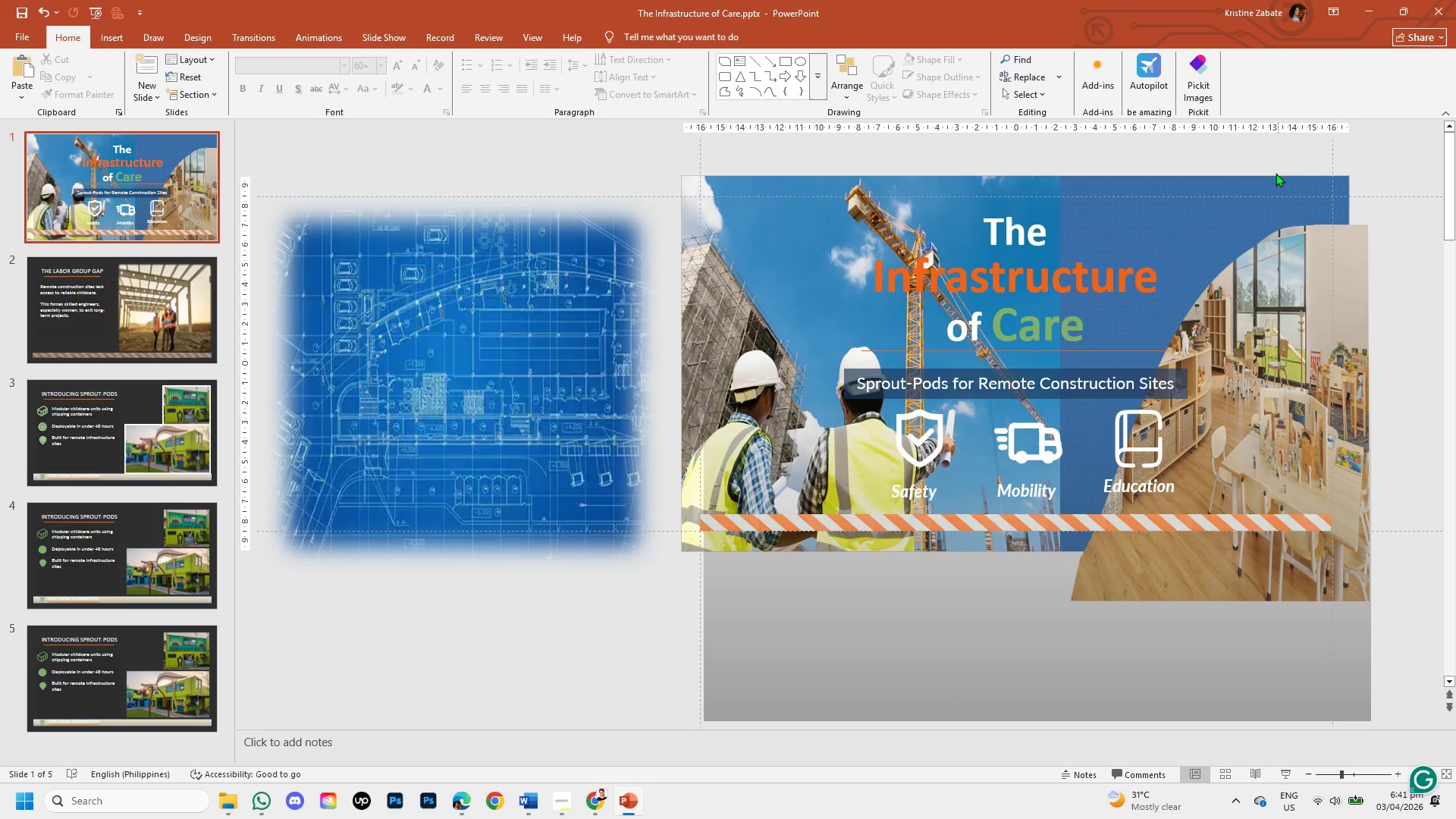 
double_click([1274, 170])
 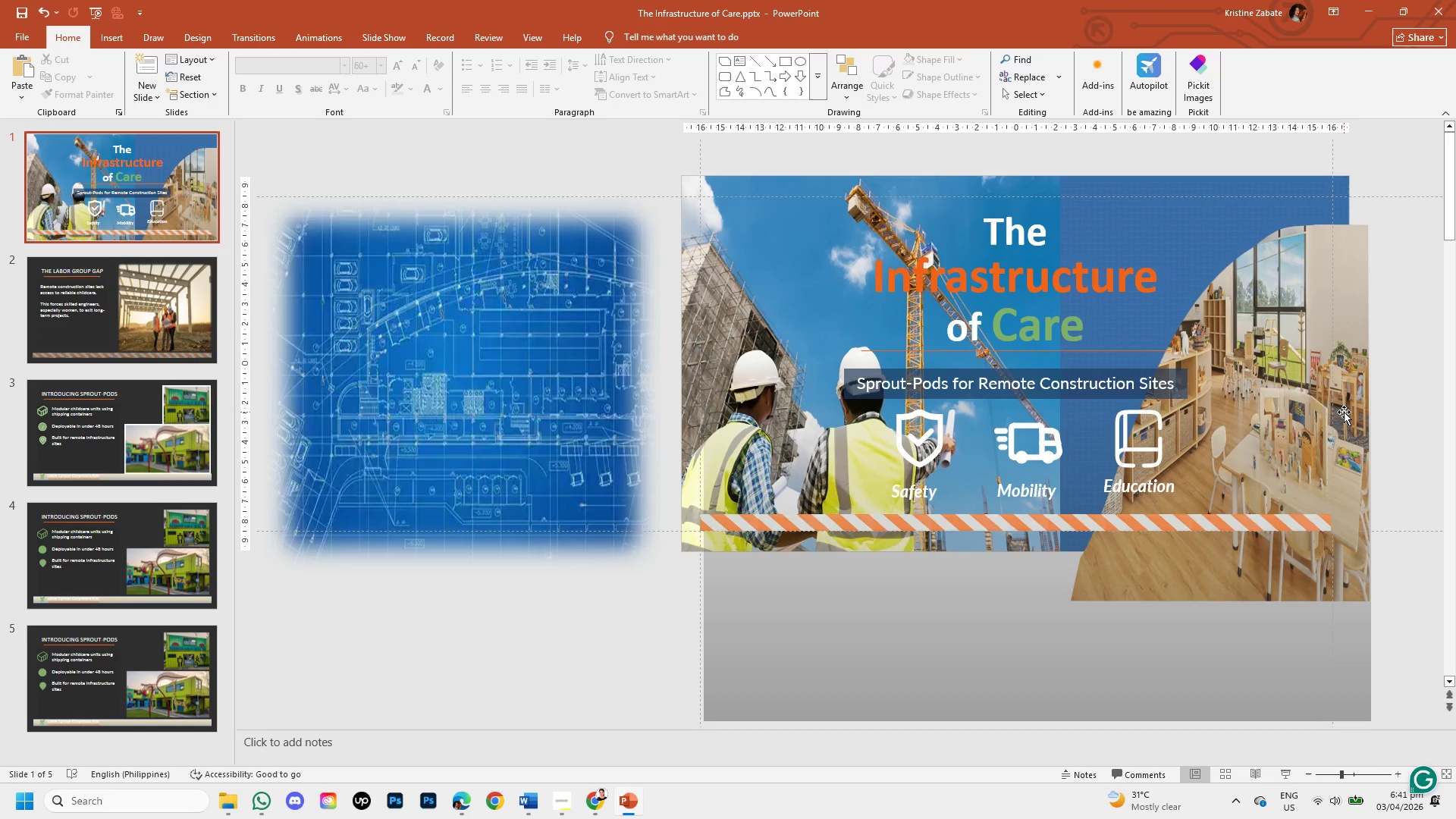 
left_click_drag(start_coordinate=[1344, 412], to_coordinate=[1364, 419])
 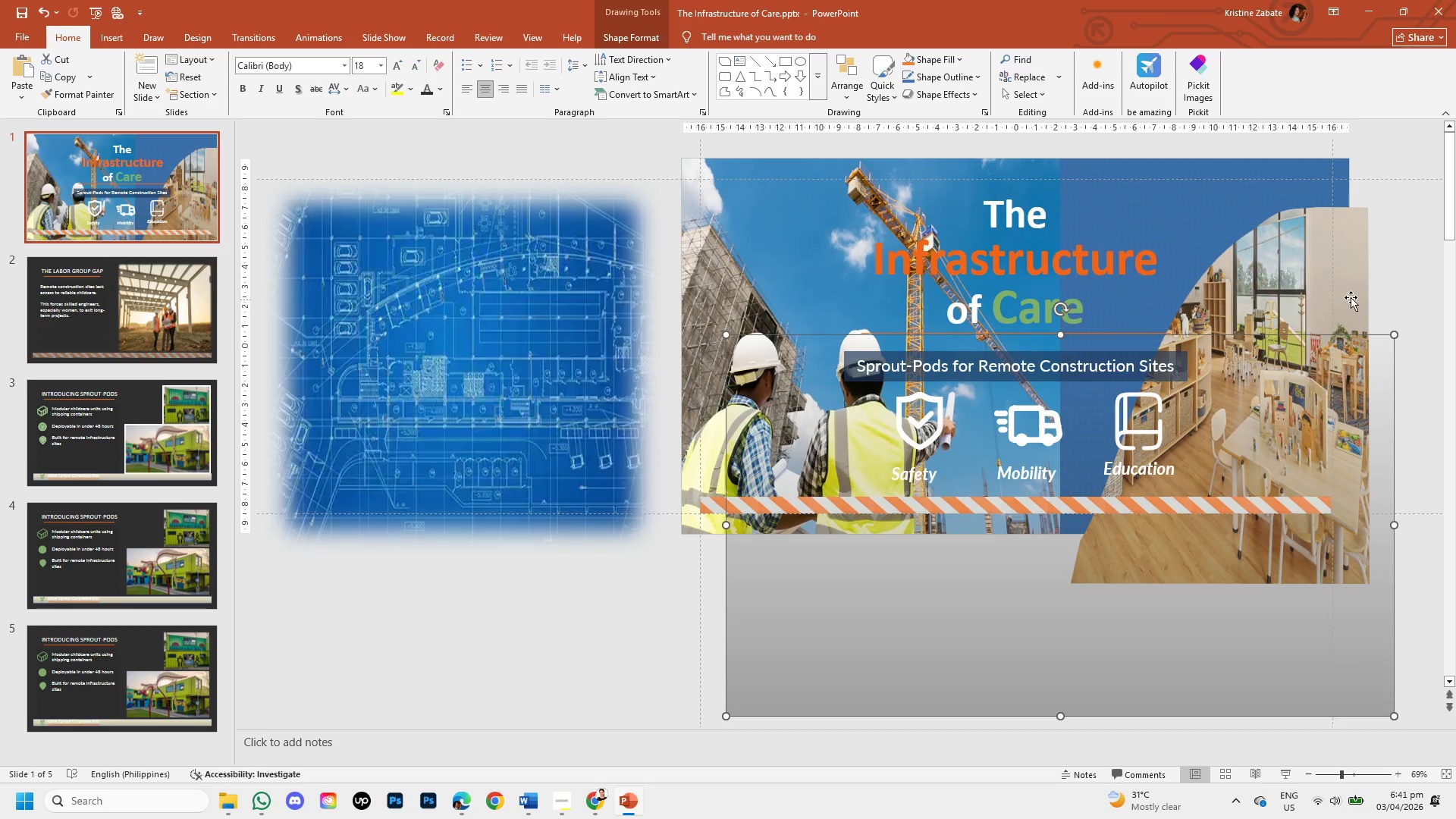 
left_click_drag(start_coordinate=[1351, 297], to_coordinate=[1377, 350])
 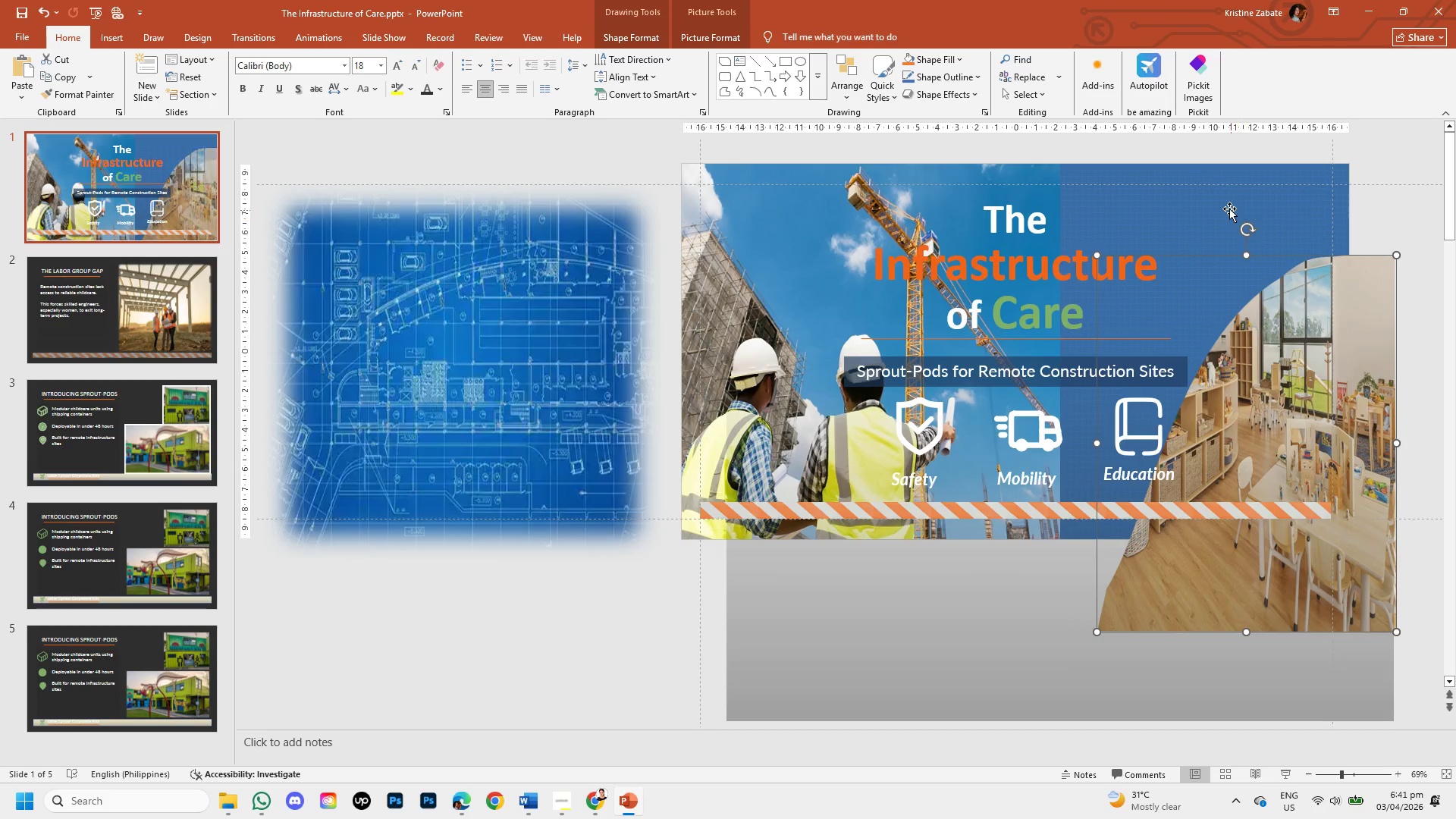 
left_click([1229, 209])
 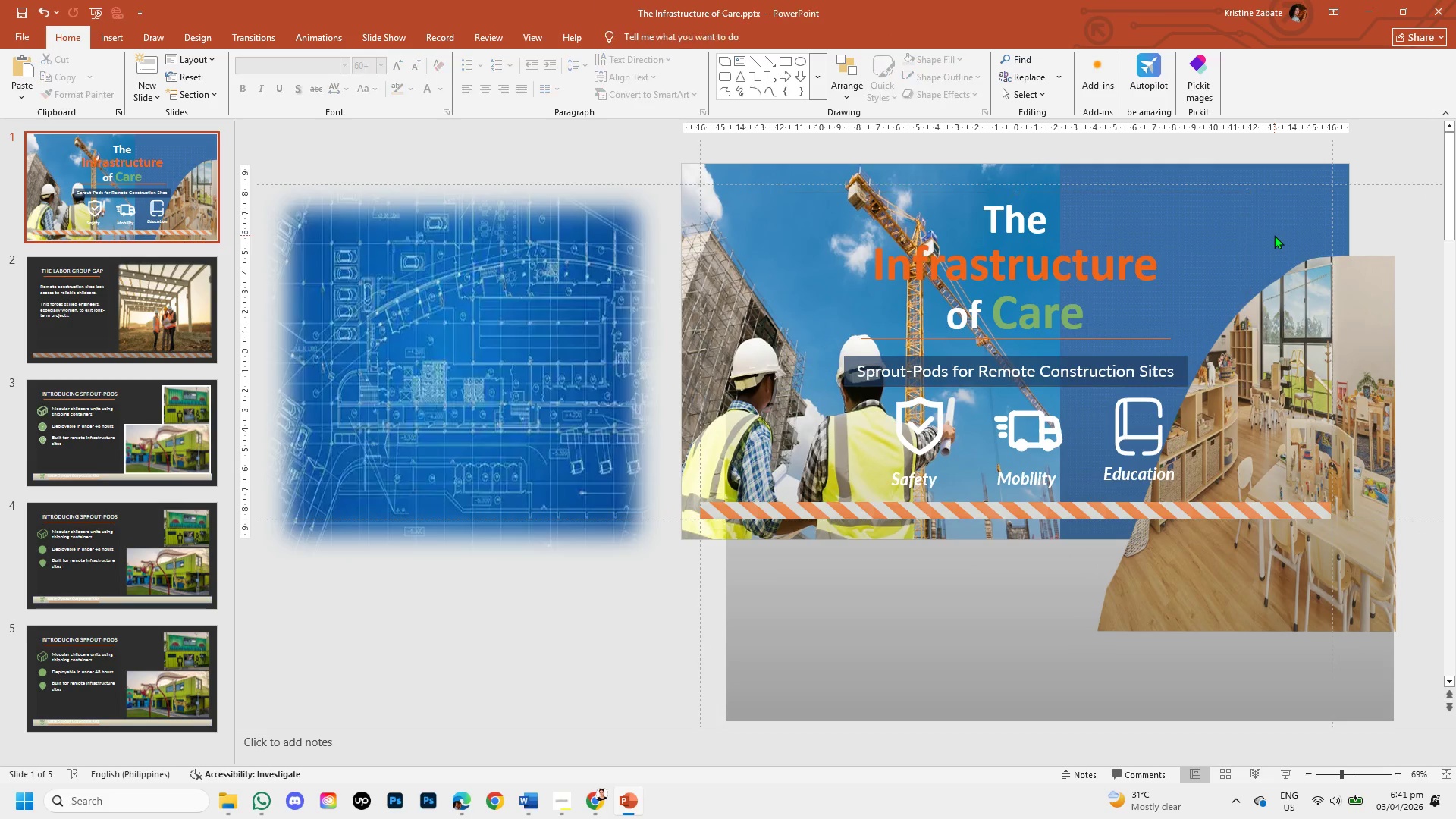 
double_click([1276, 234])
 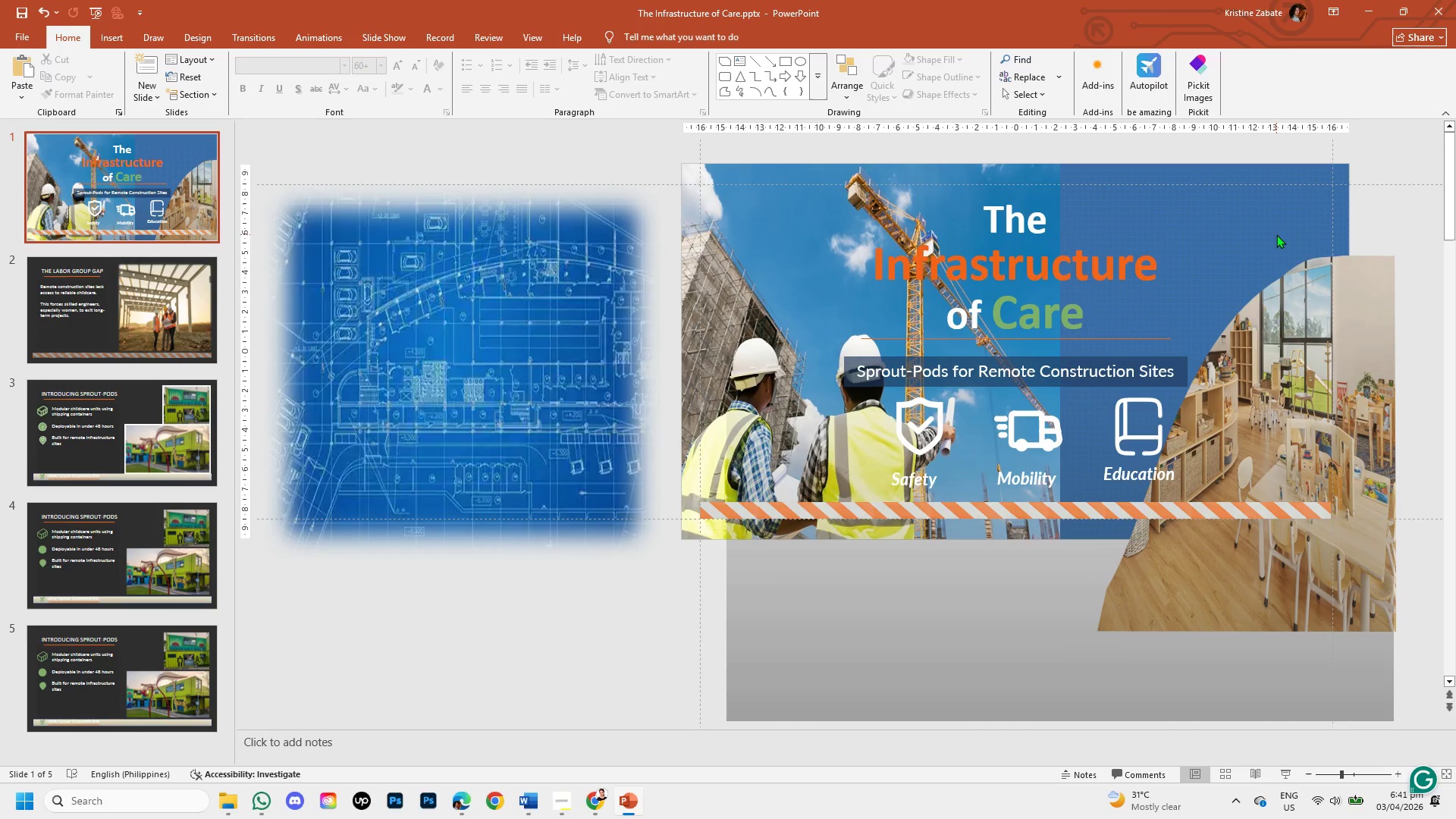 
triple_click([1276, 234])
 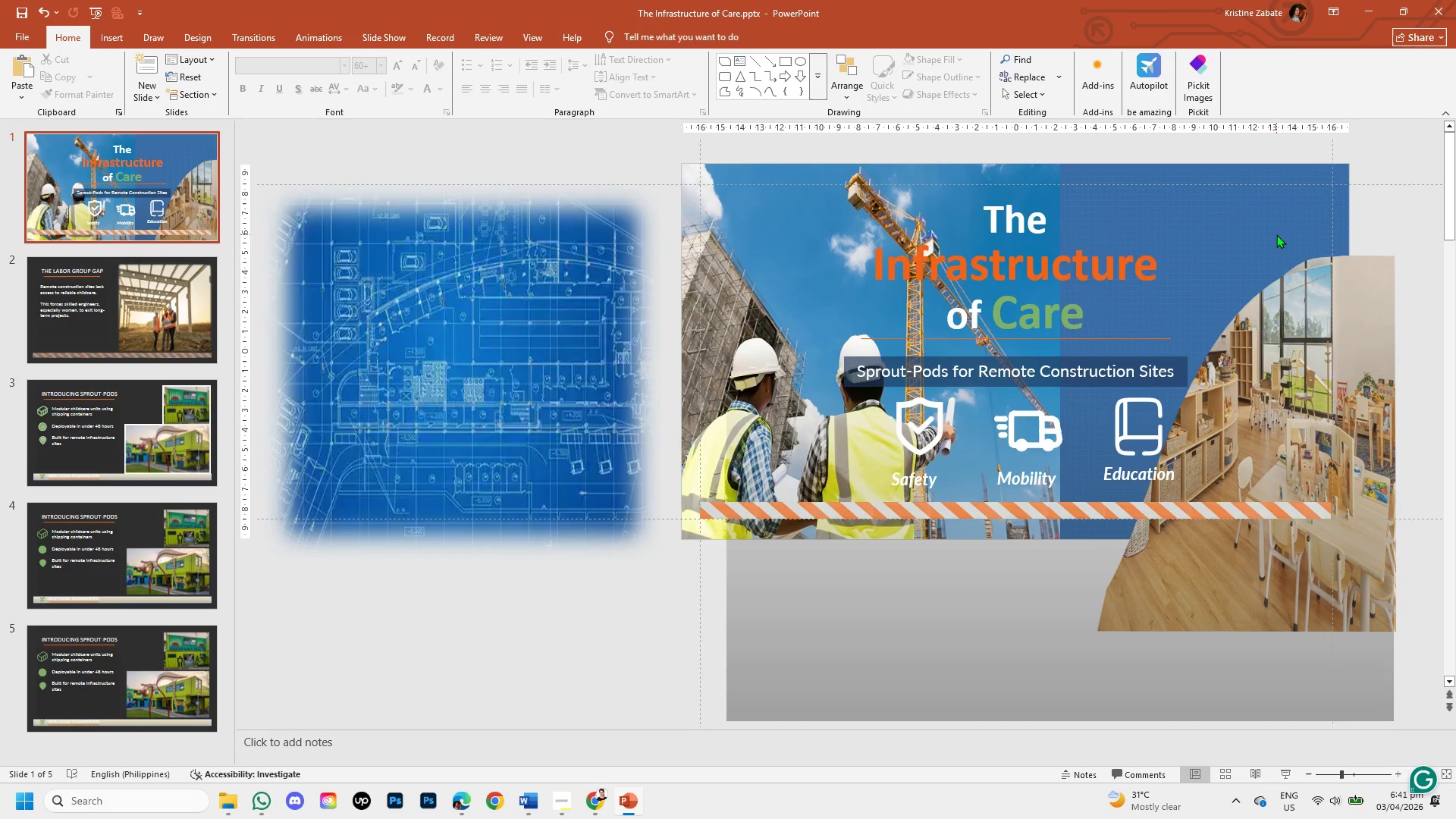 
triple_click([1276, 234])
 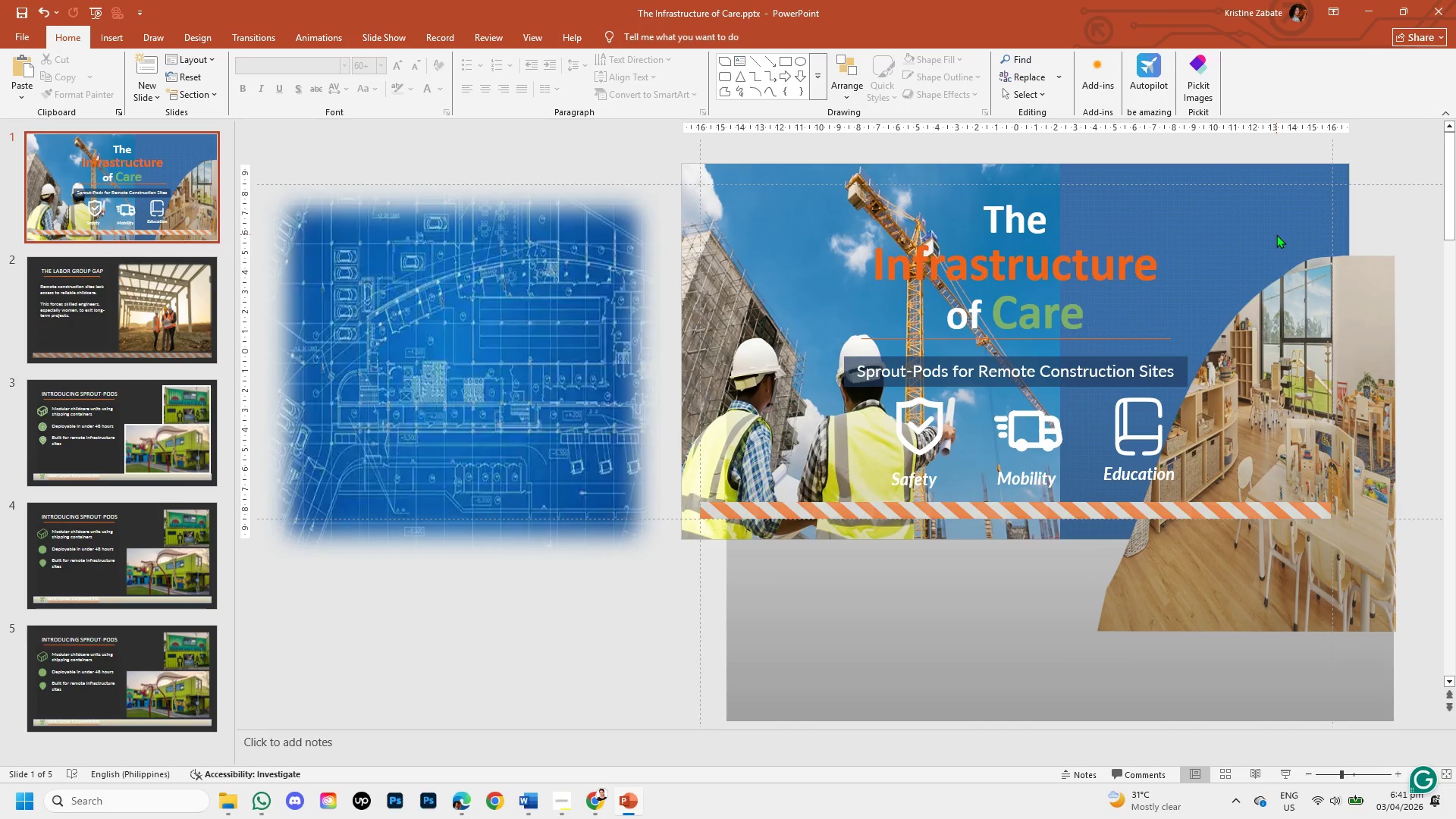 
triple_click([1276, 234])
 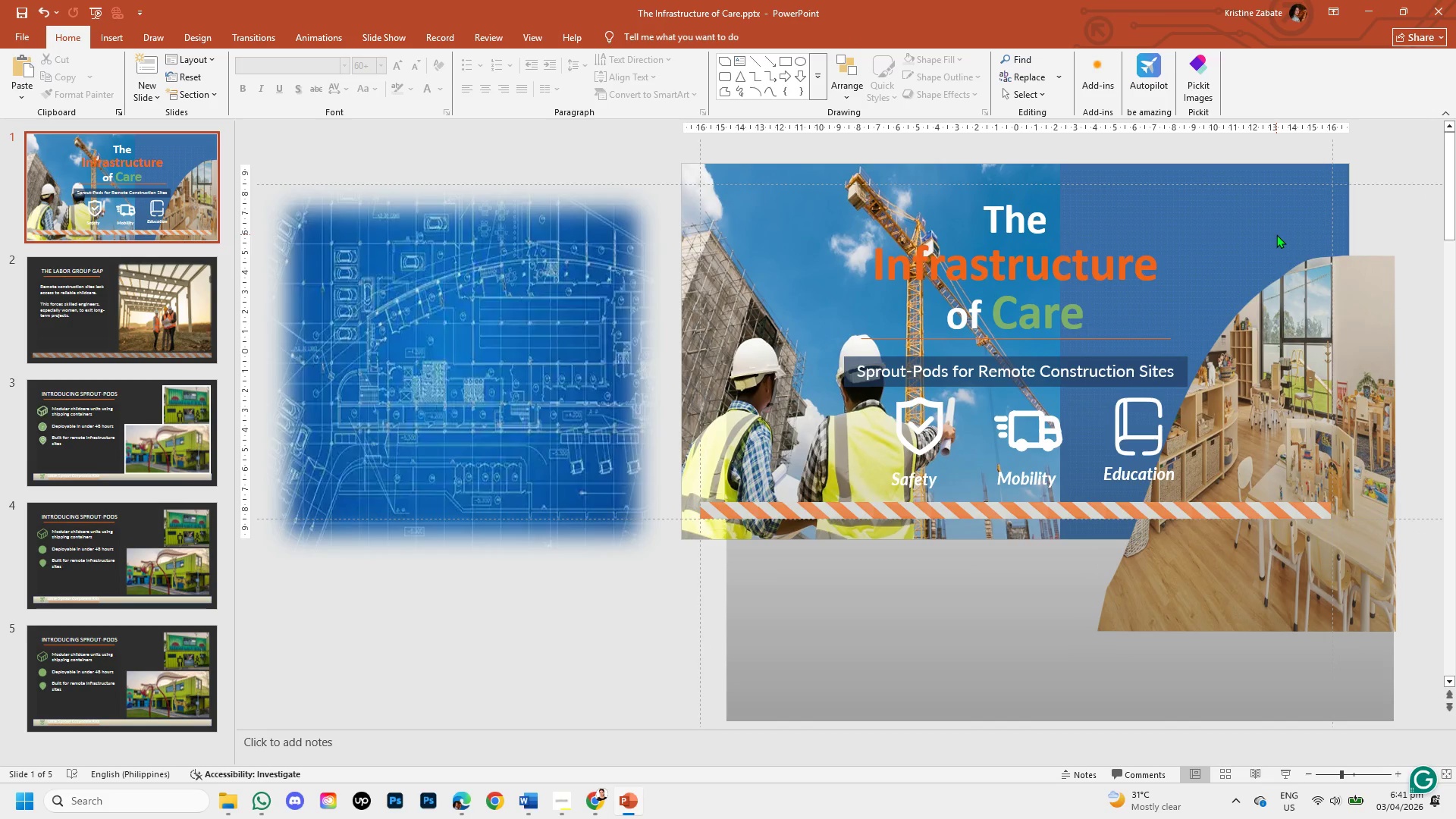 
triple_click([1276, 234])
 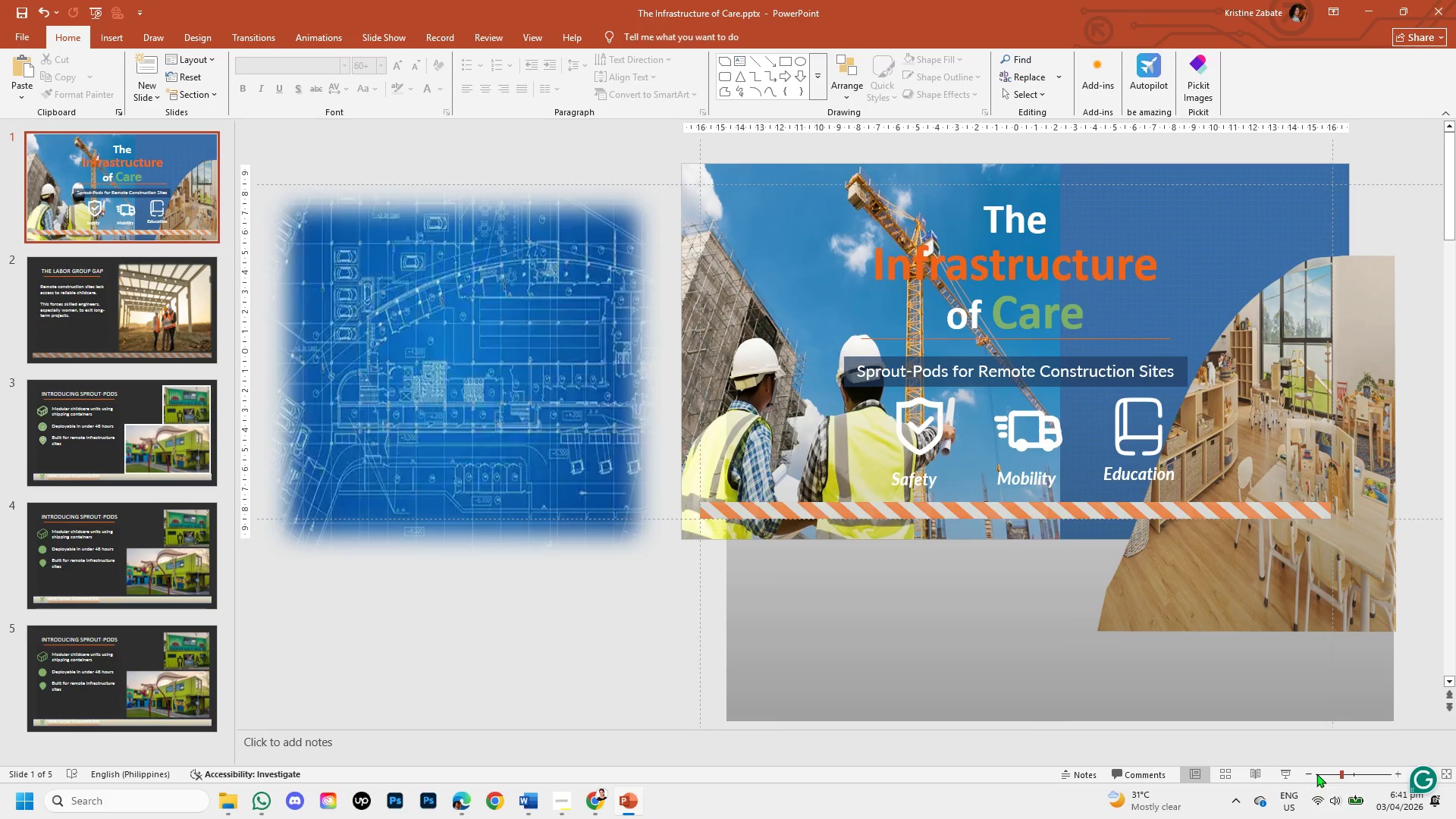 
left_click([1352, 771])
 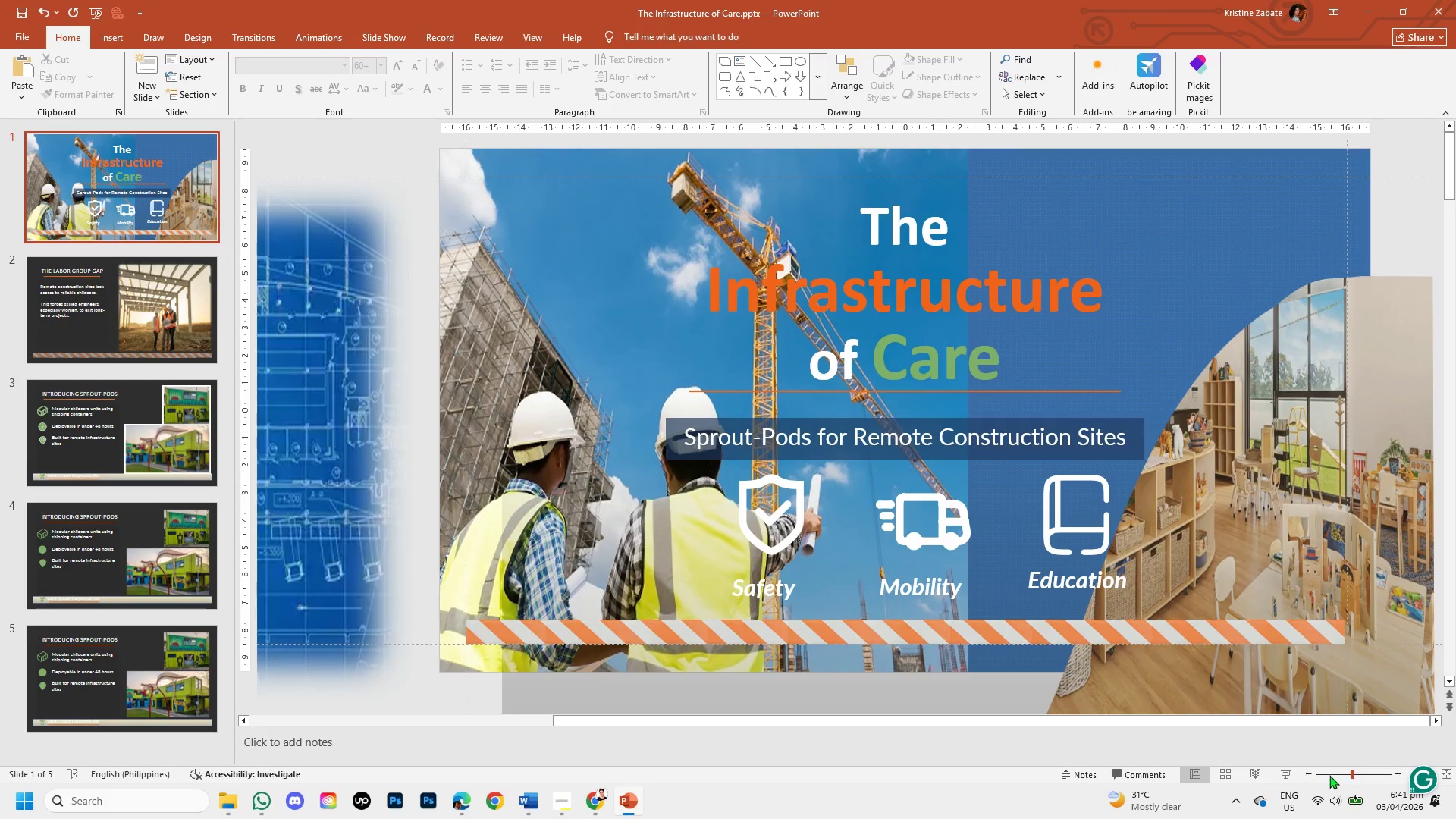 
left_click([1329, 775])
 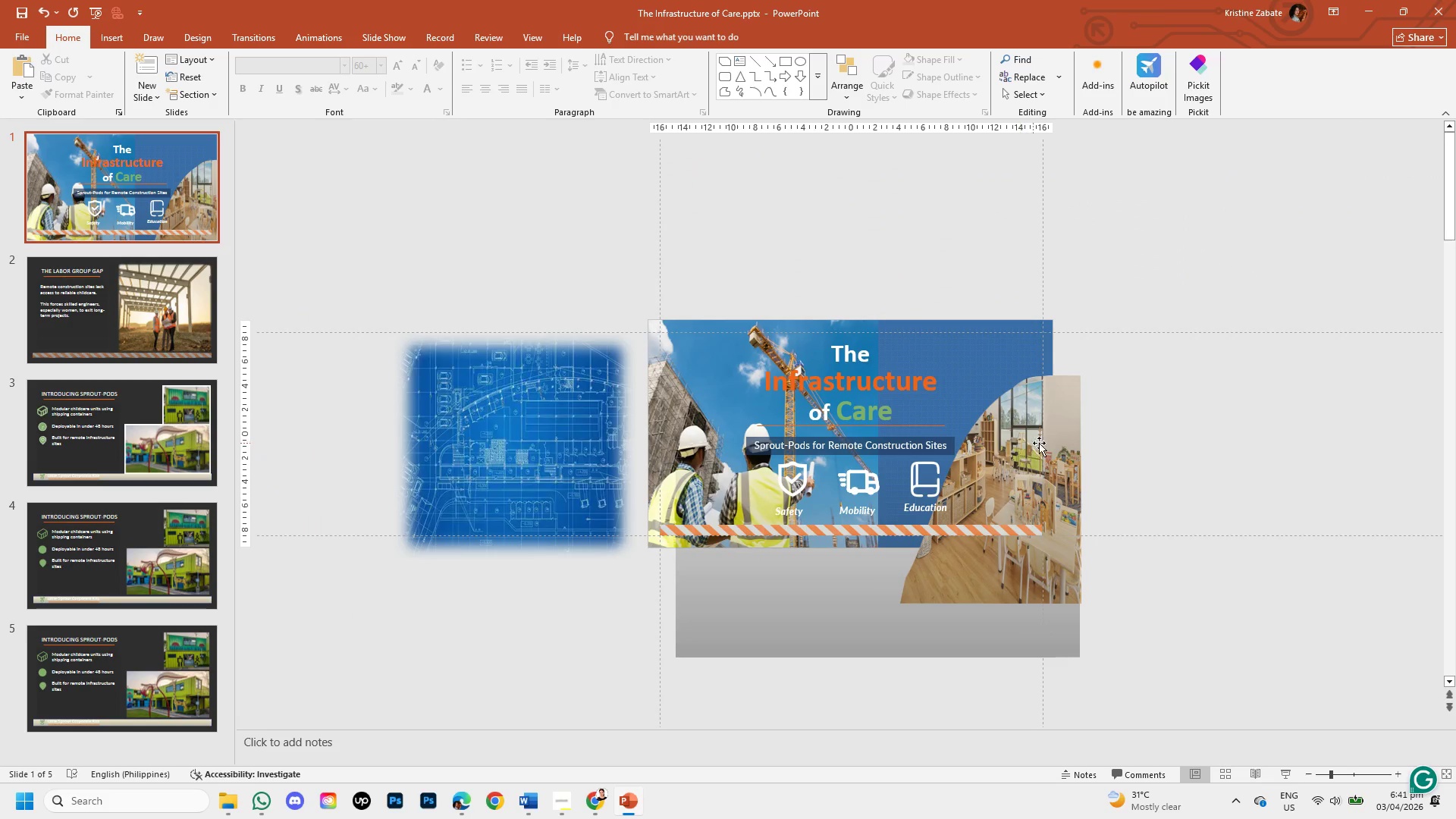 
left_click([1057, 443])
 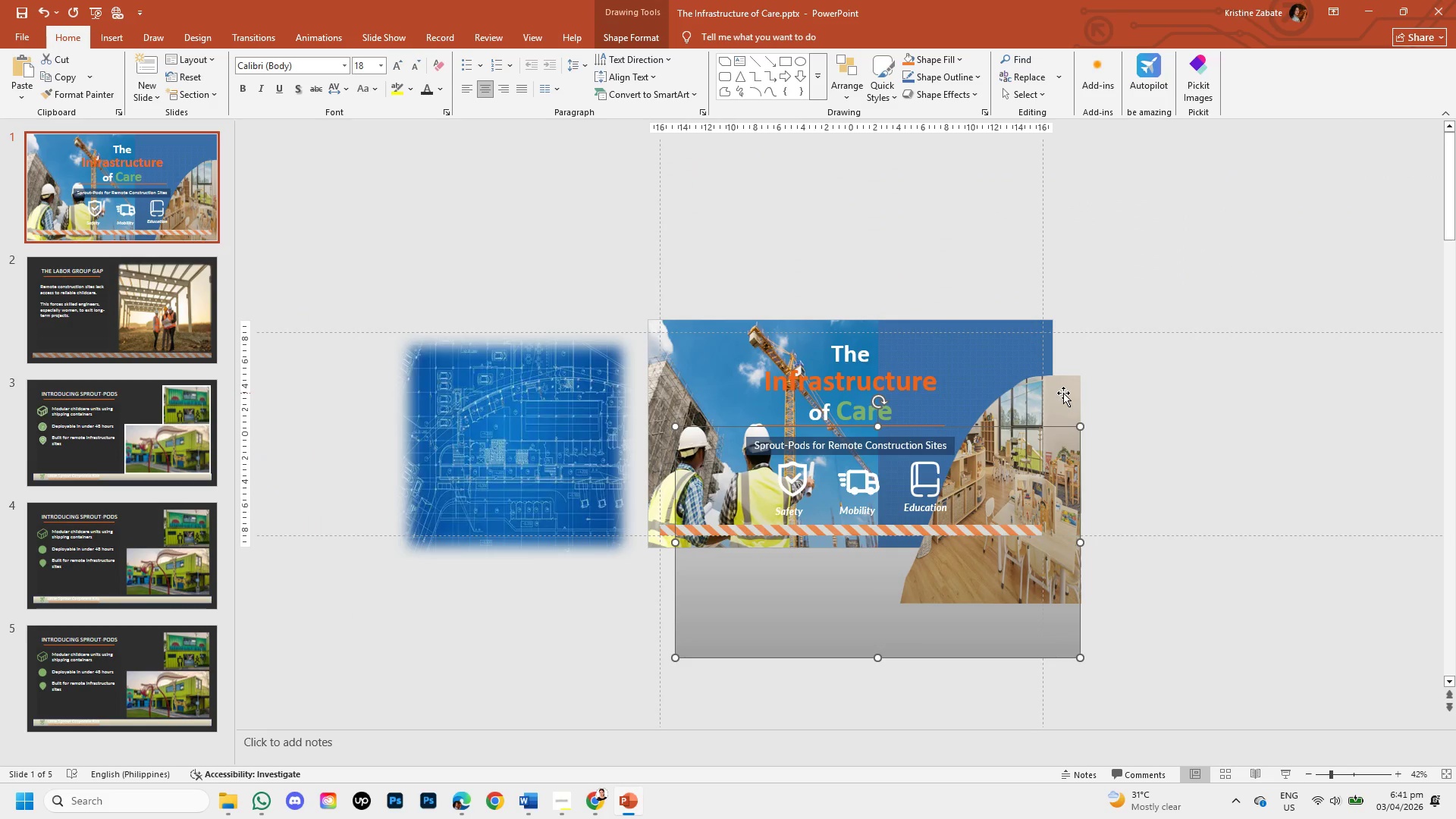 
left_click([1063, 393])
 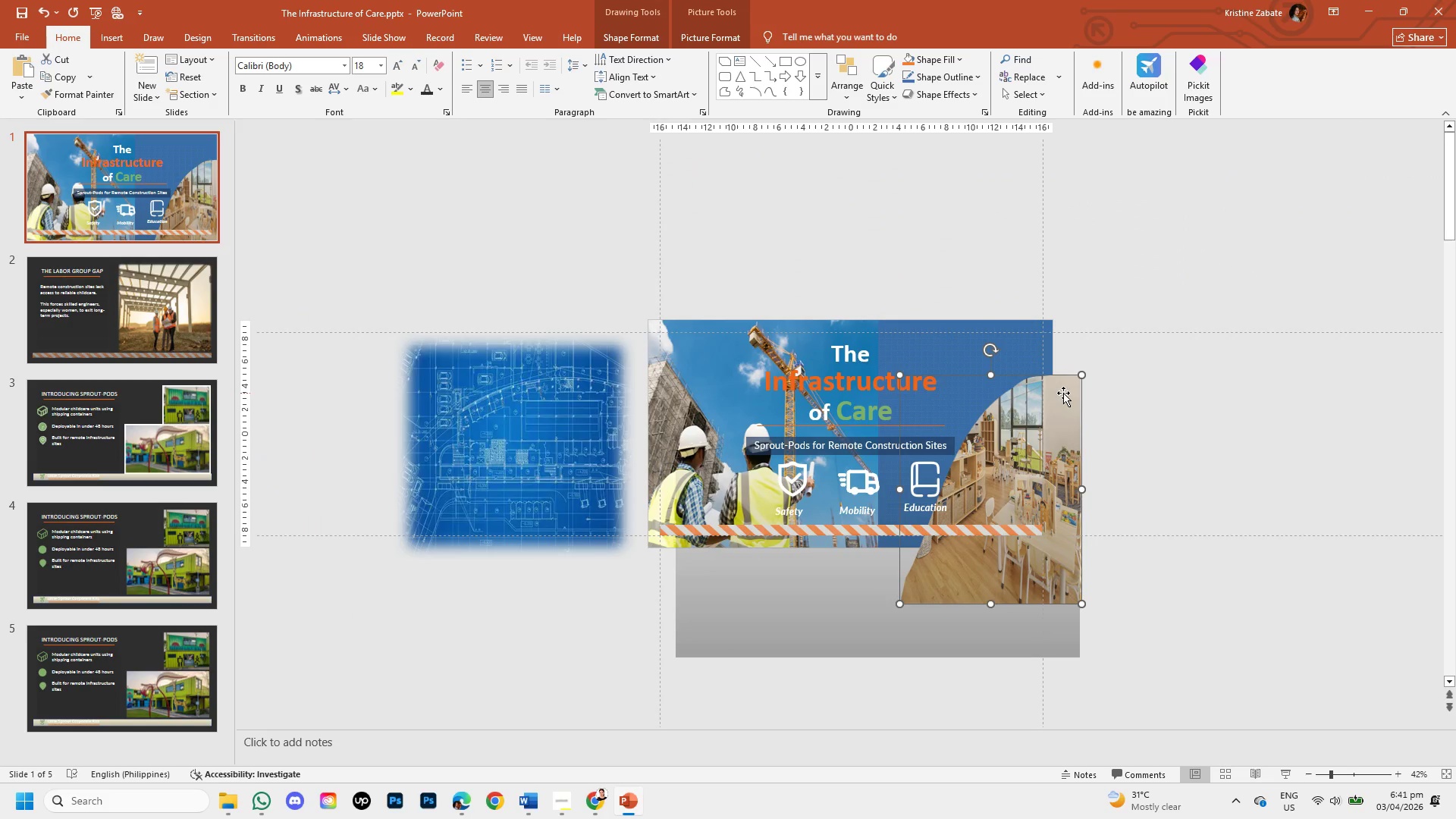 
left_click_drag(start_coordinate=[1063, 393], to_coordinate=[1034, 350])
 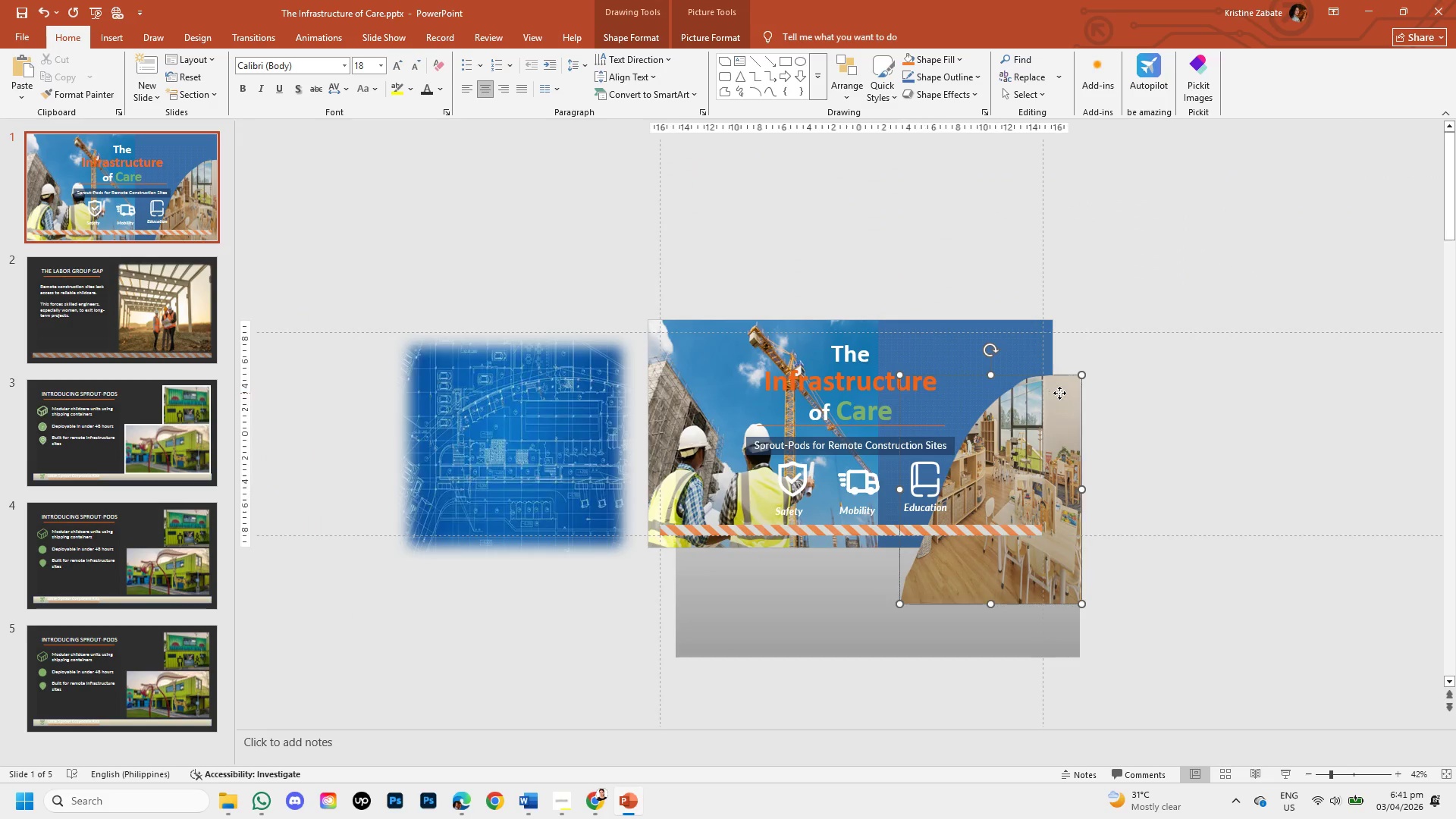 
left_click_drag(start_coordinate=[1059, 393], to_coordinate=[1031, 337])
 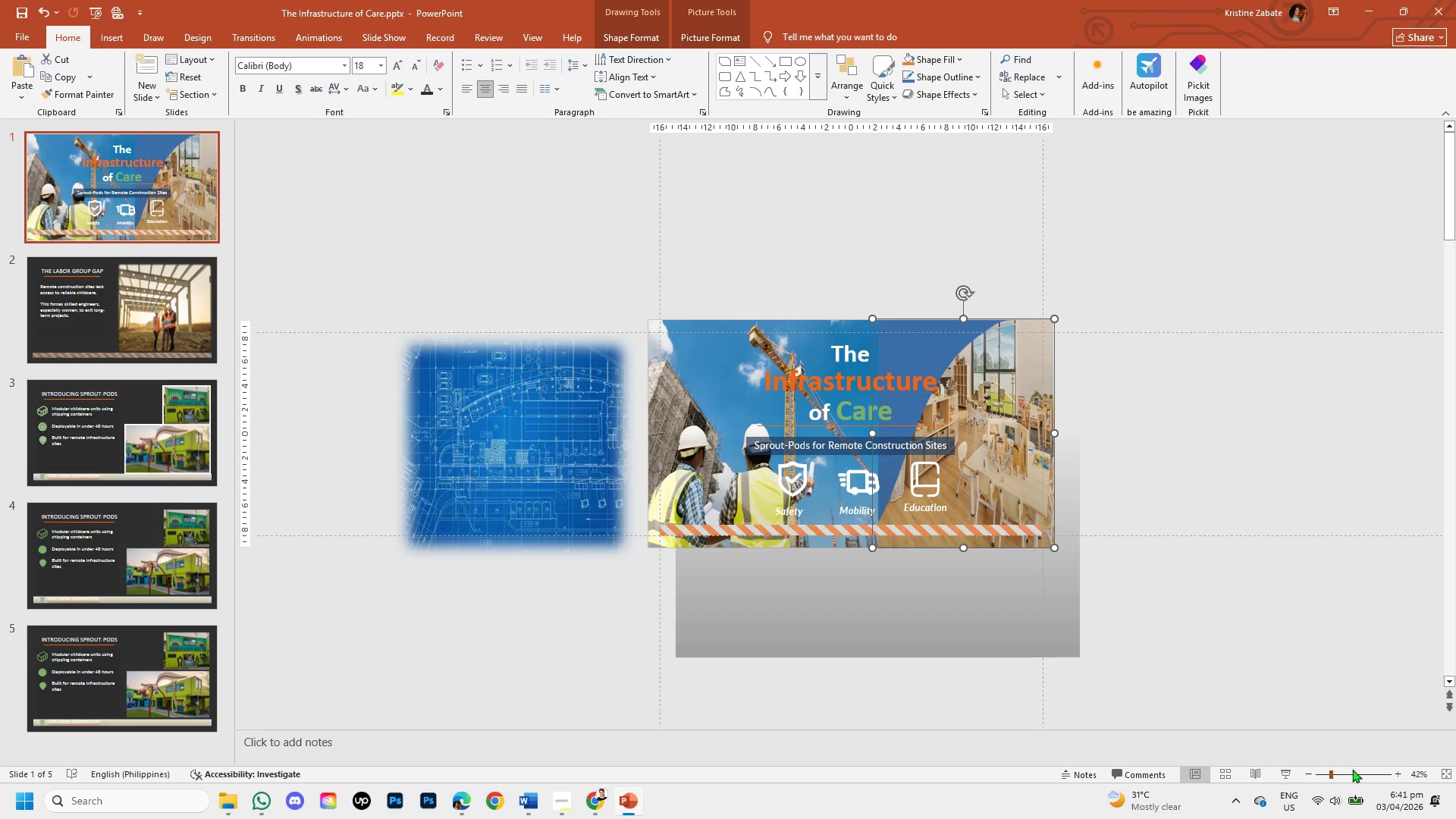 
left_click([1350, 774])
 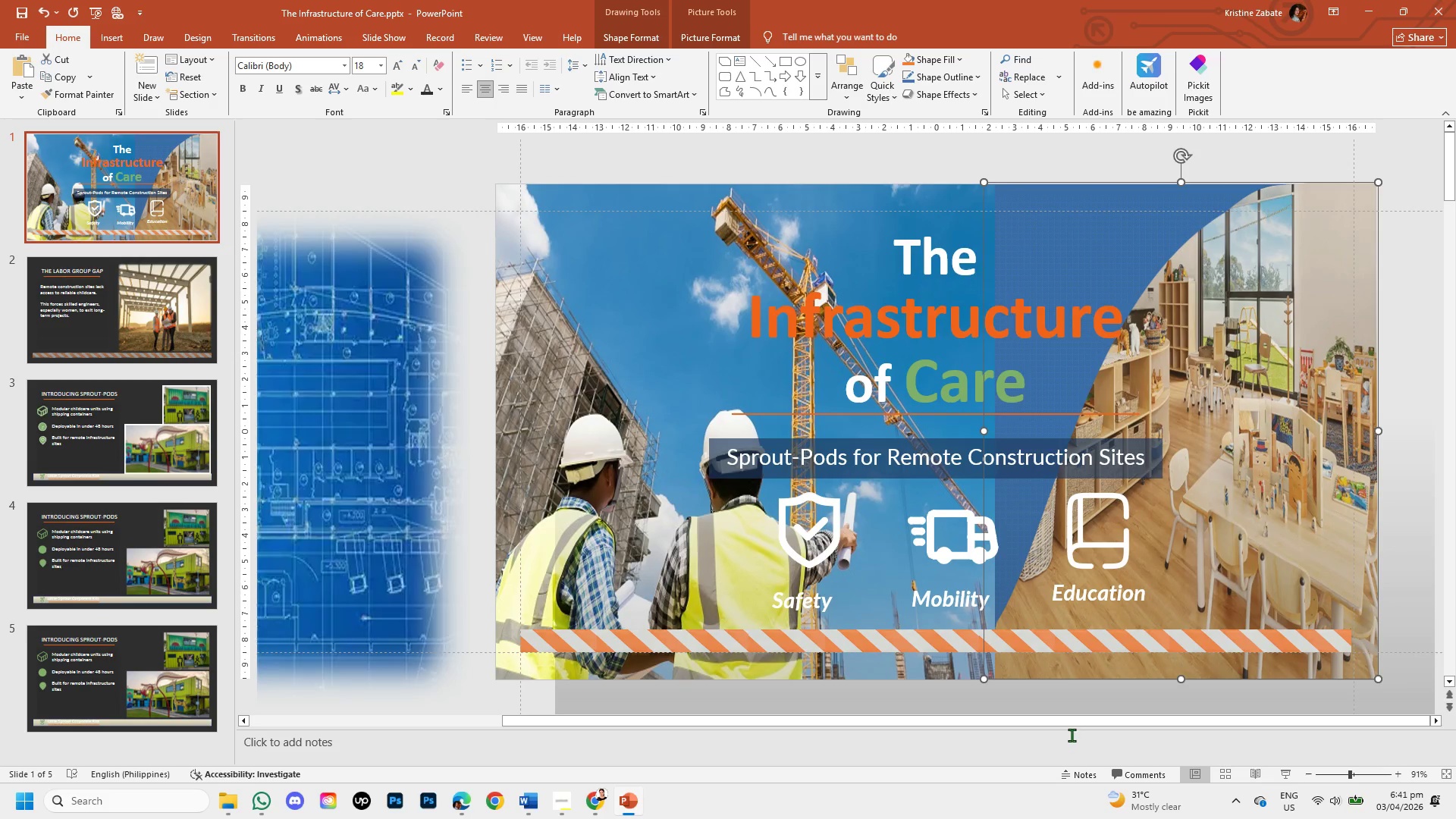 
left_click_drag(start_coordinate=[1079, 716], to_coordinate=[1099, 717])
 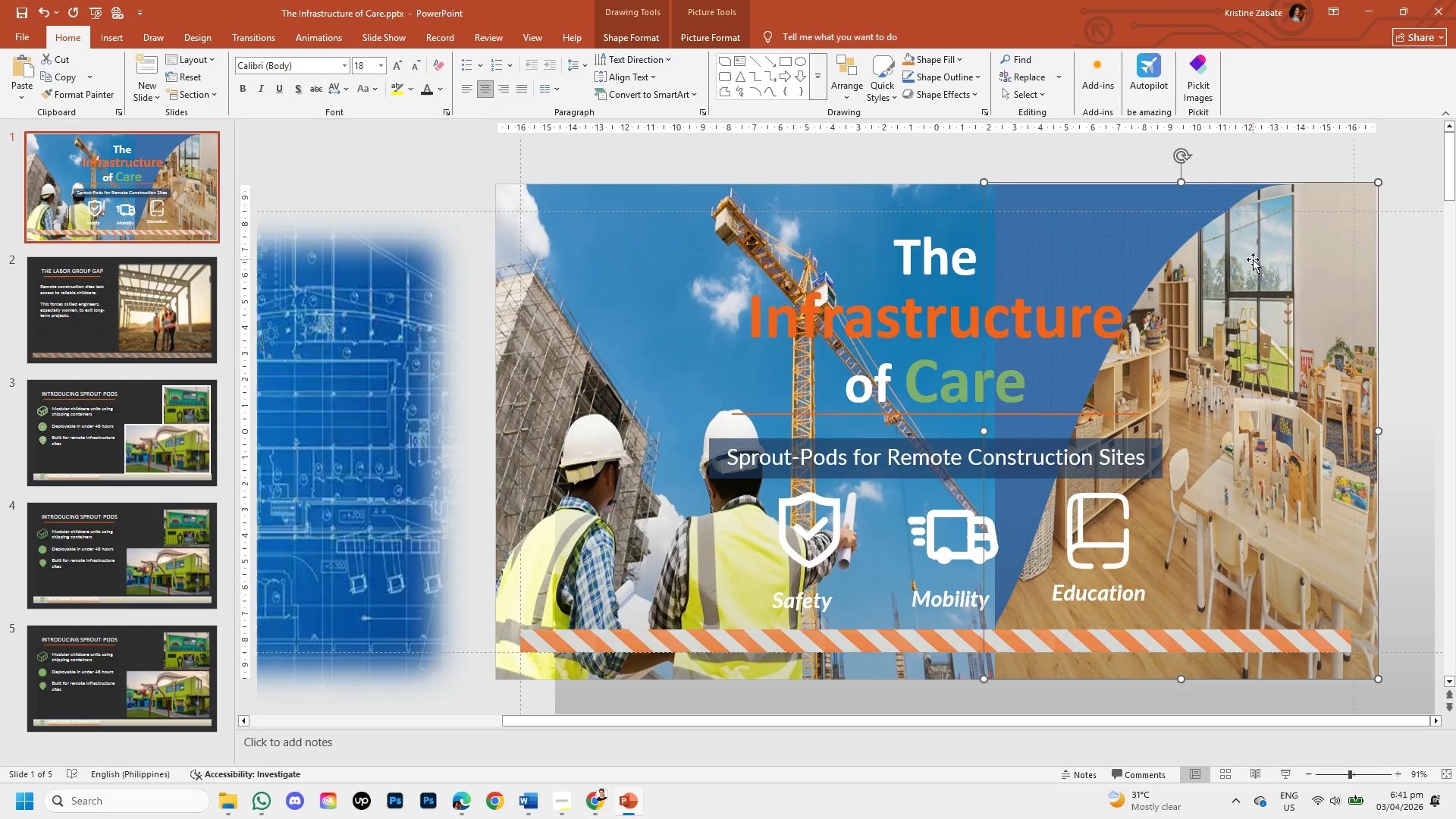 
left_click([1255, 259])
 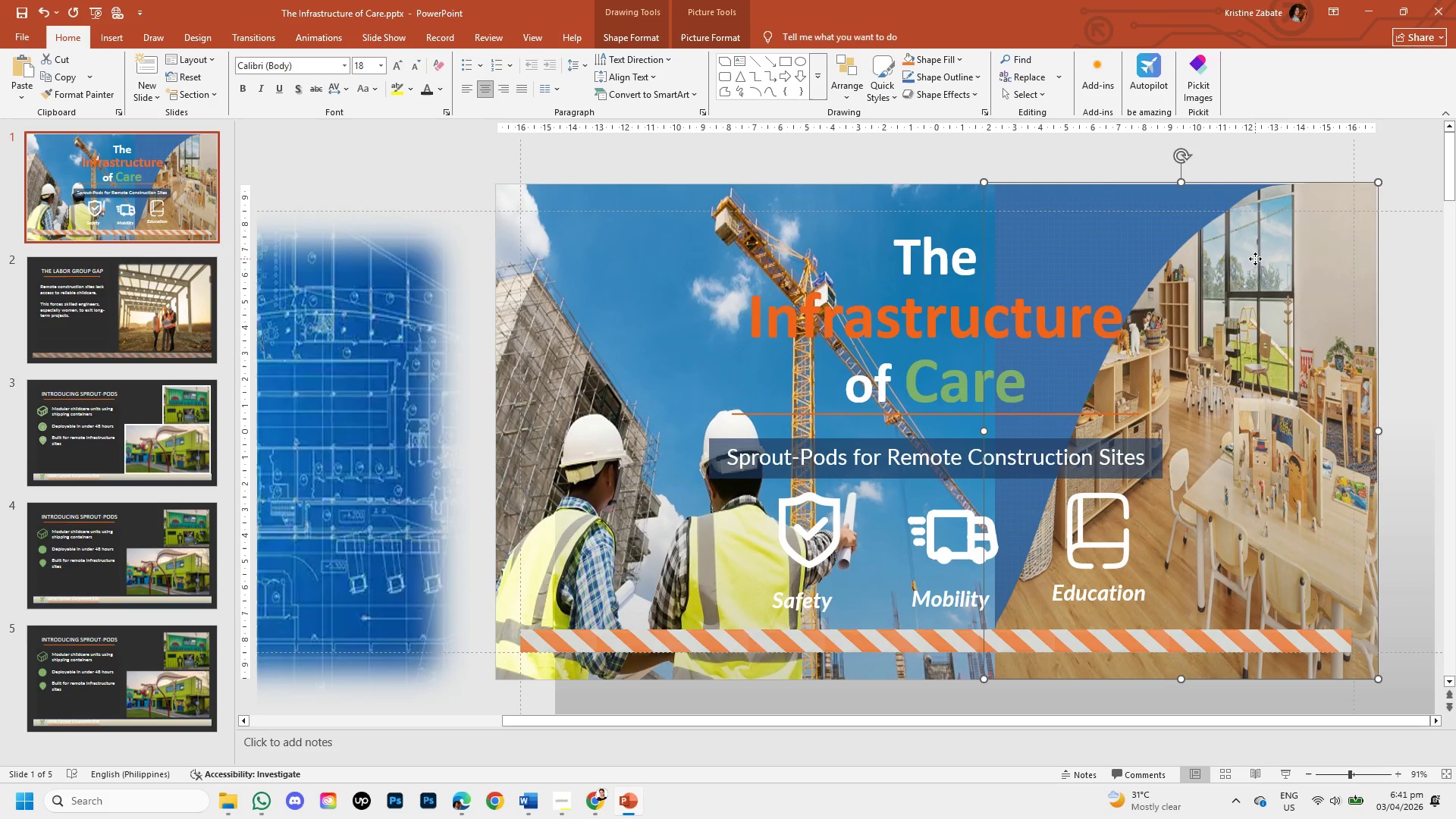 
right_click([1255, 259])
 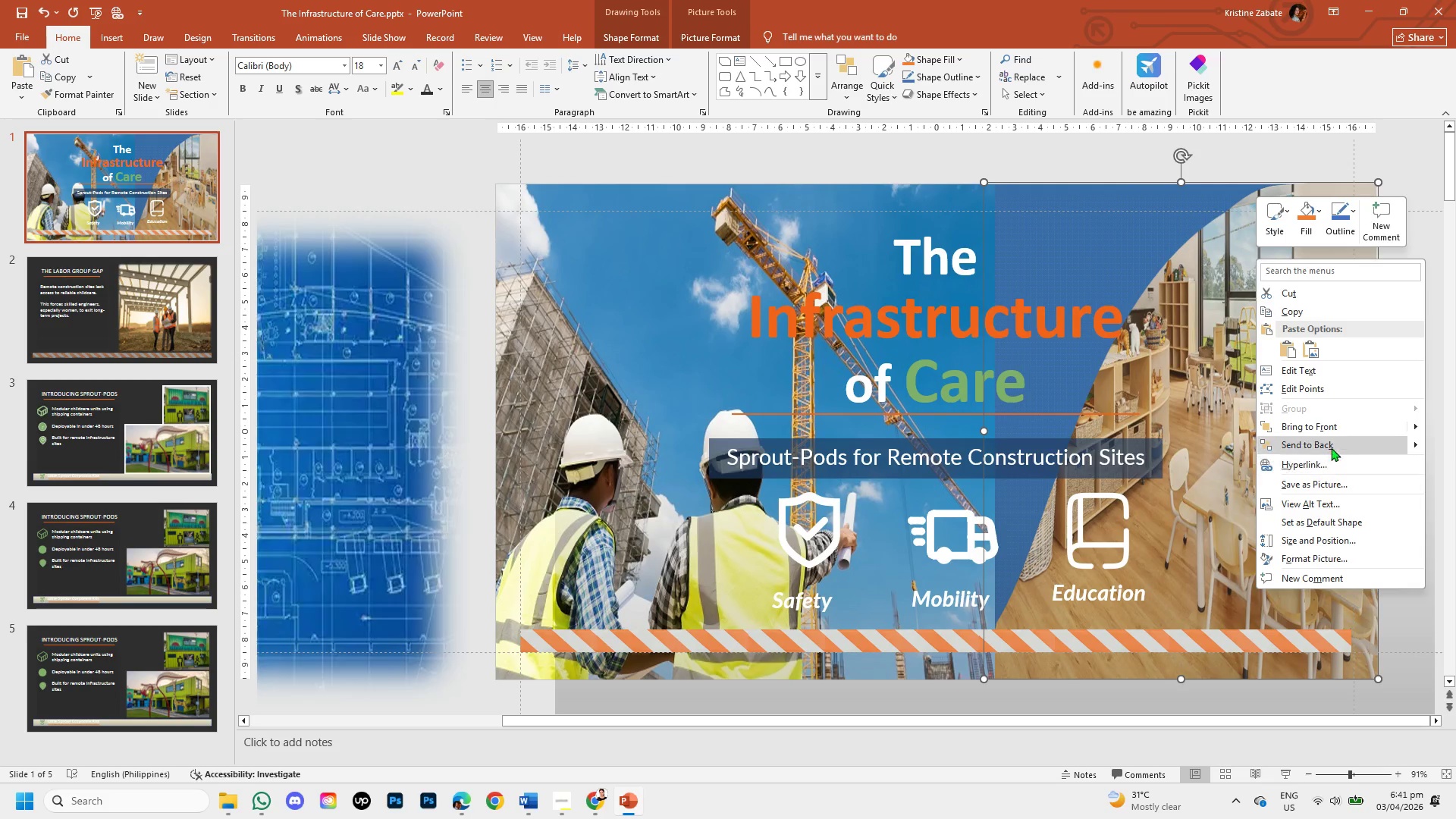 
left_click([1331, 441])
 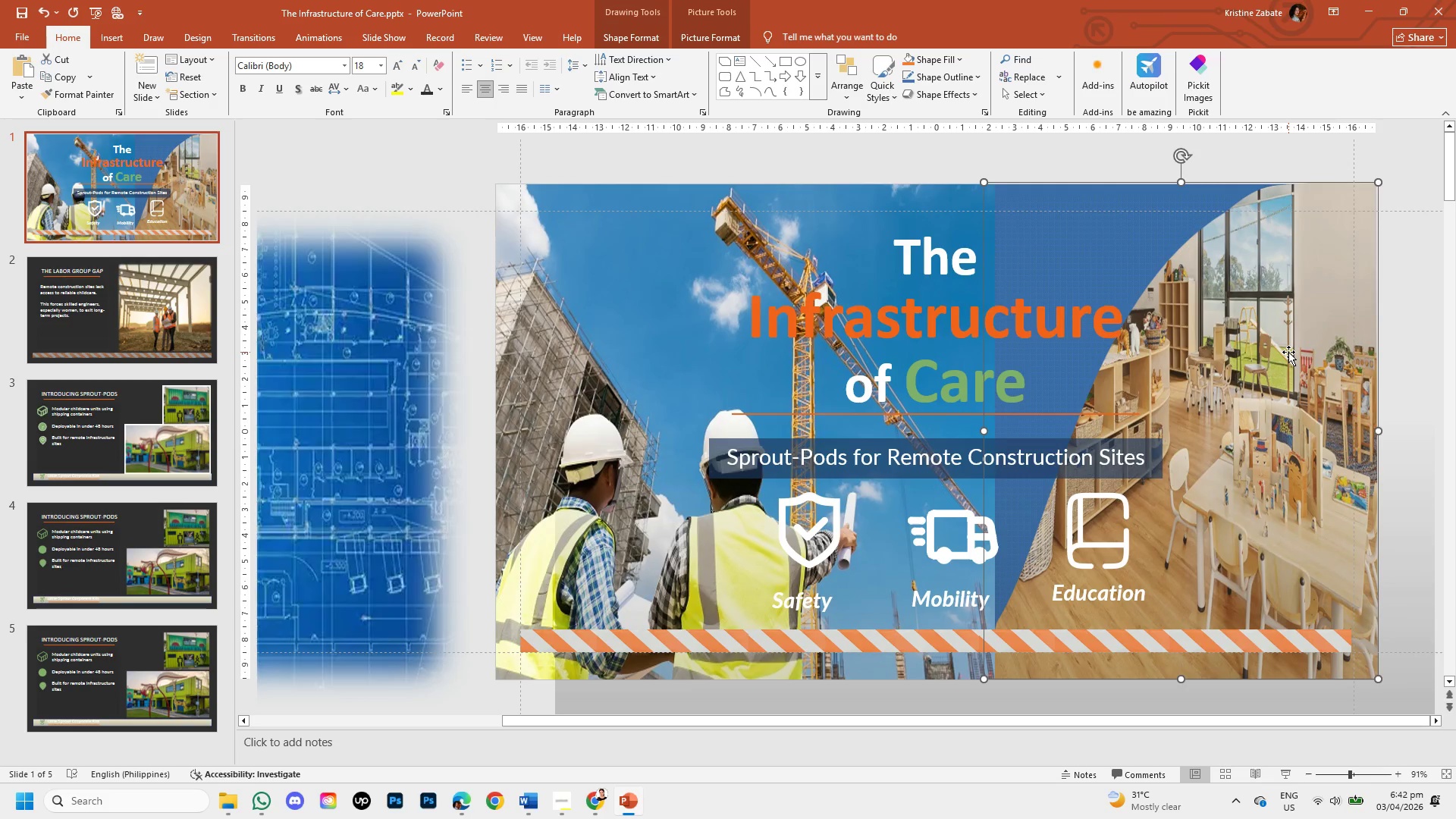 
wait(8.5)
 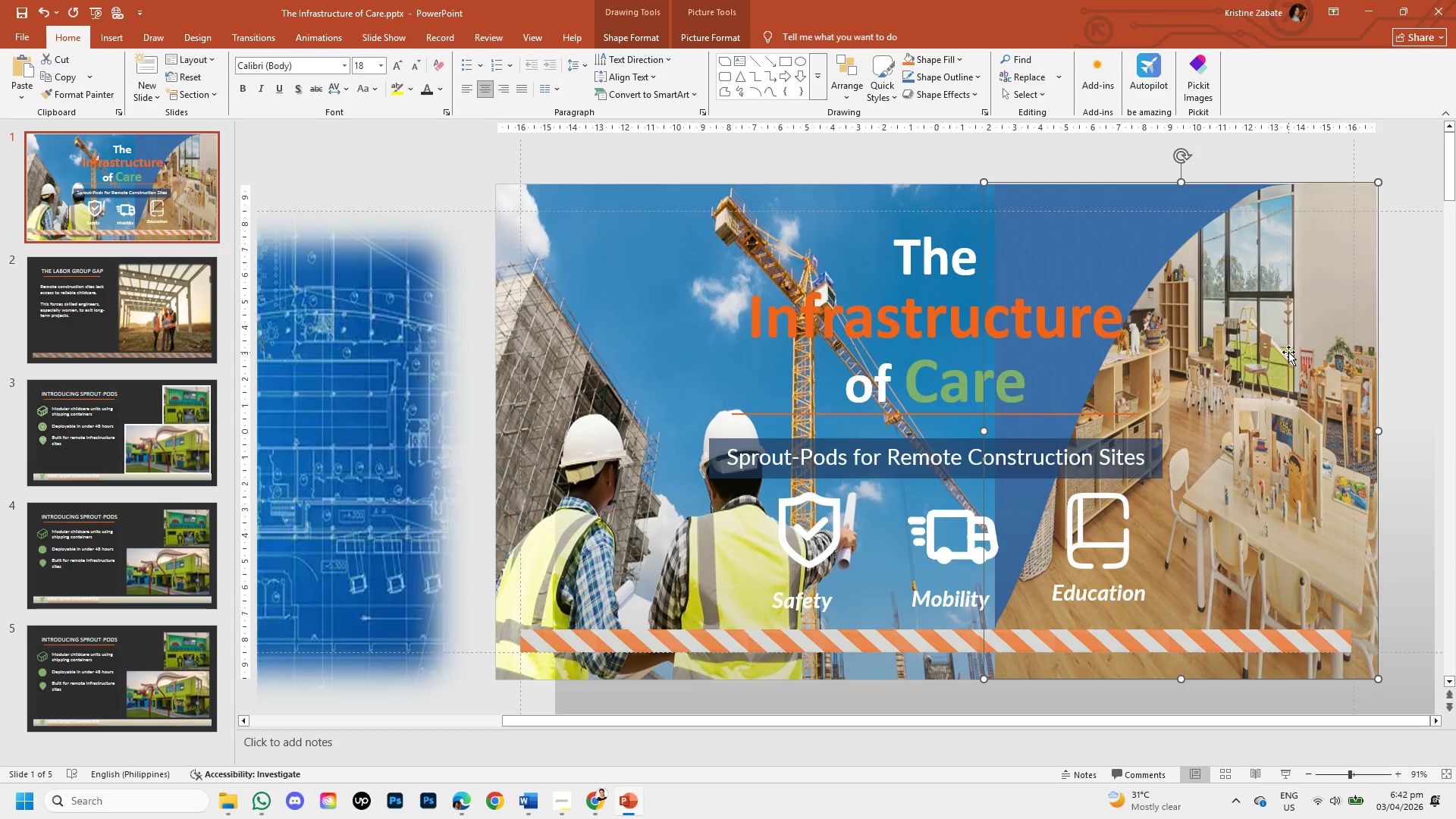 
left_click([944, 698])
 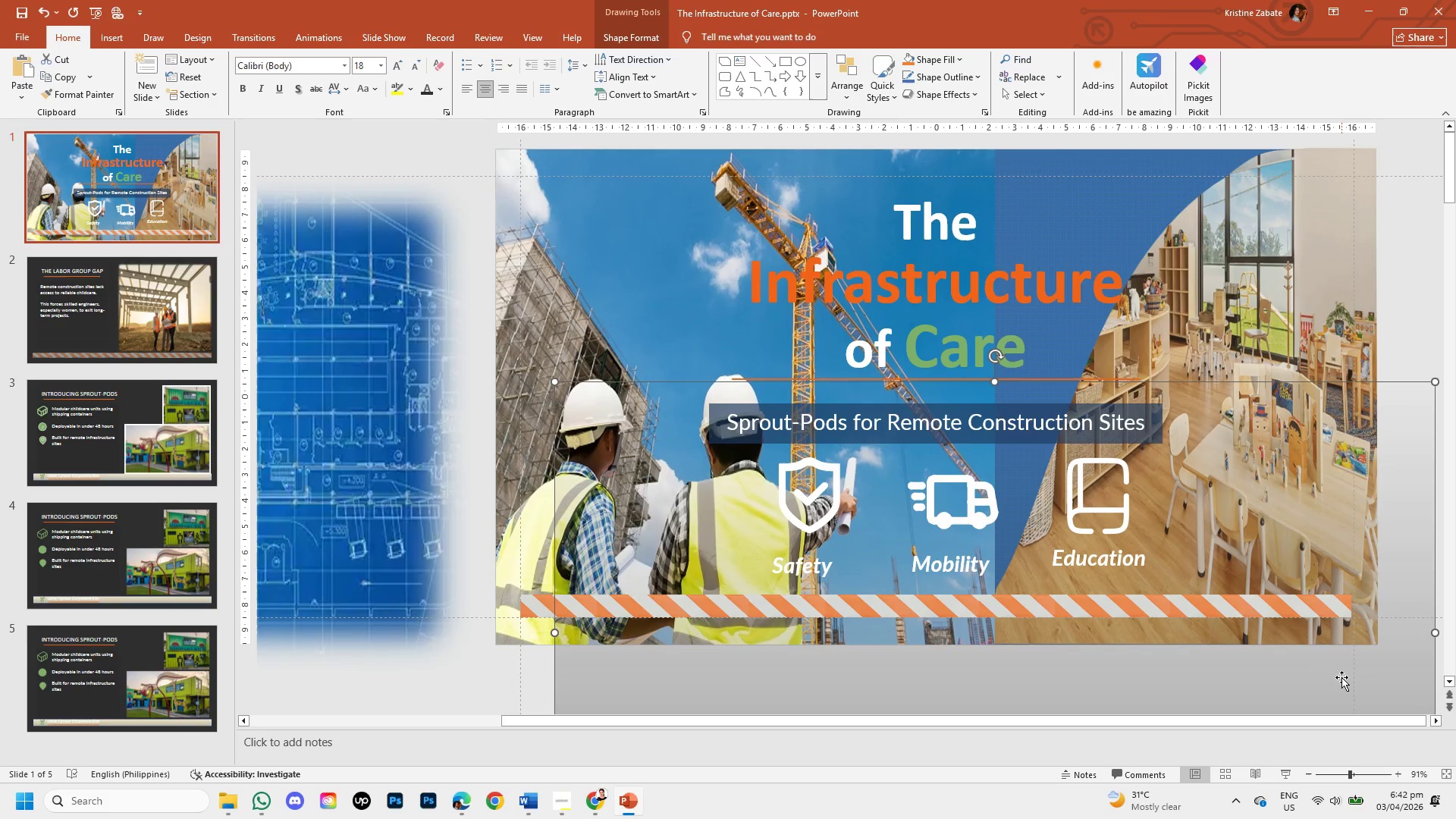 
left_click_drag(start_coordinate=[1341, 677], to_coordinate=[1282, 437])
 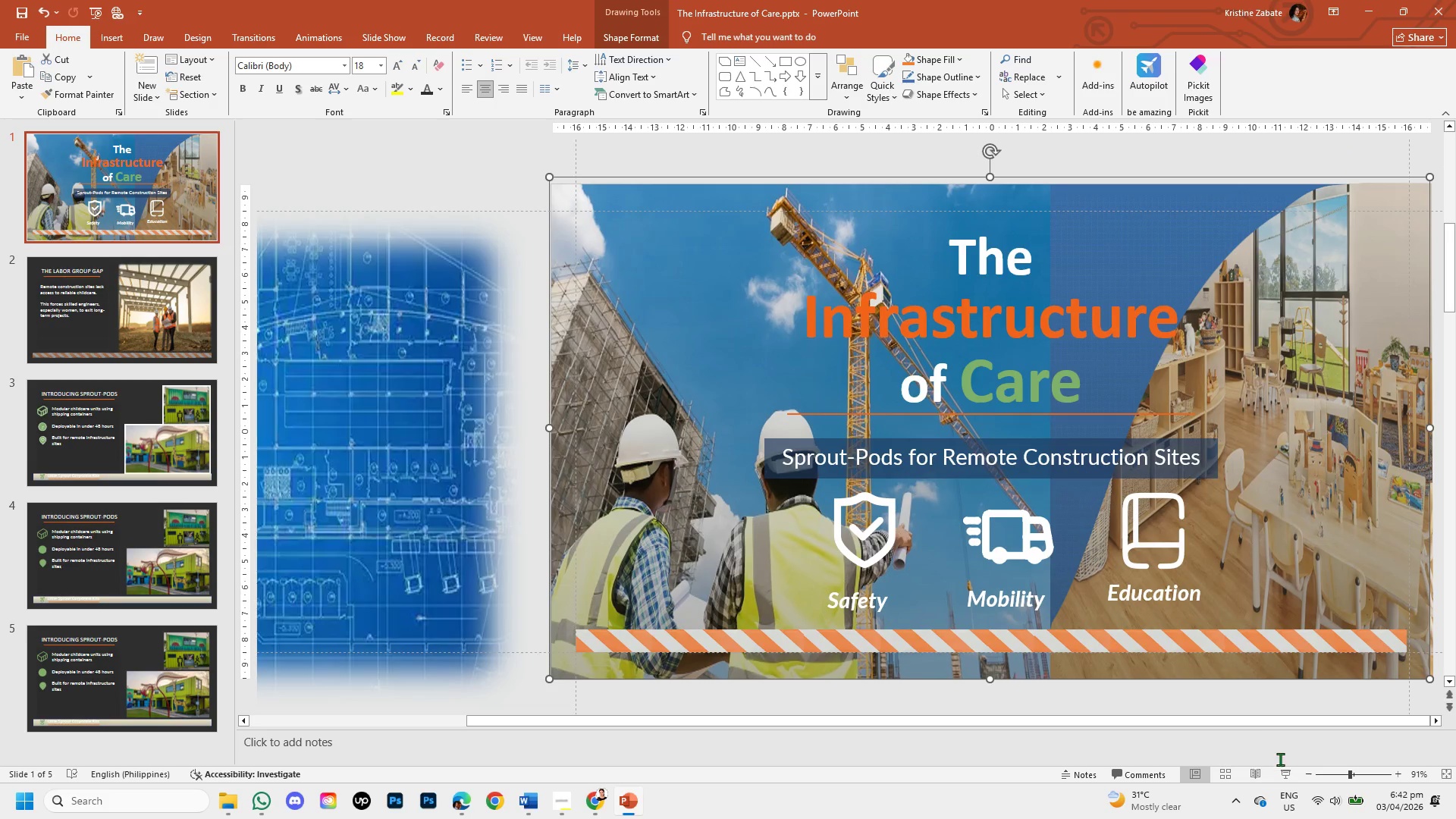 
left_click([1329, 773])
 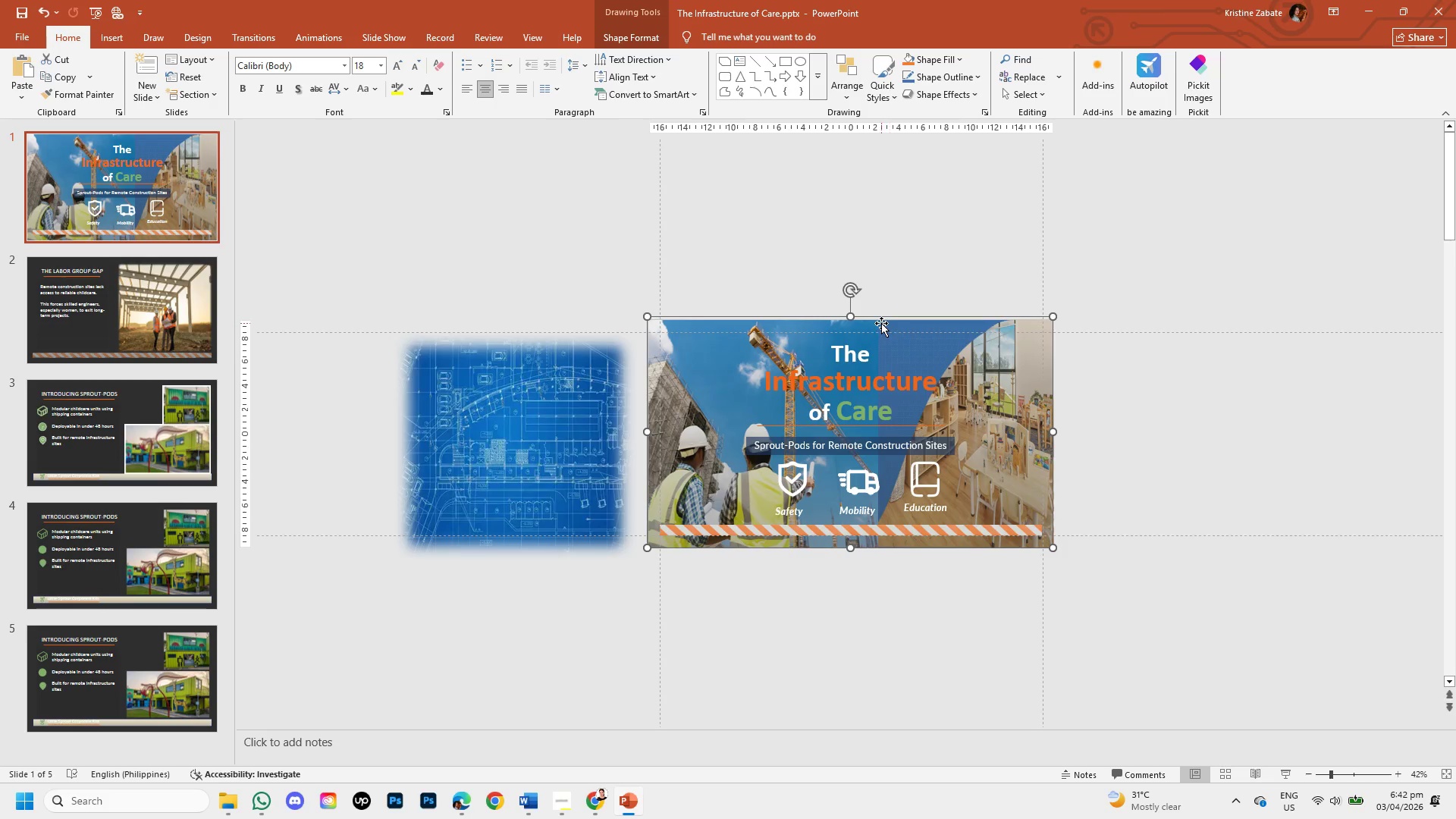 
wait(5.42)
 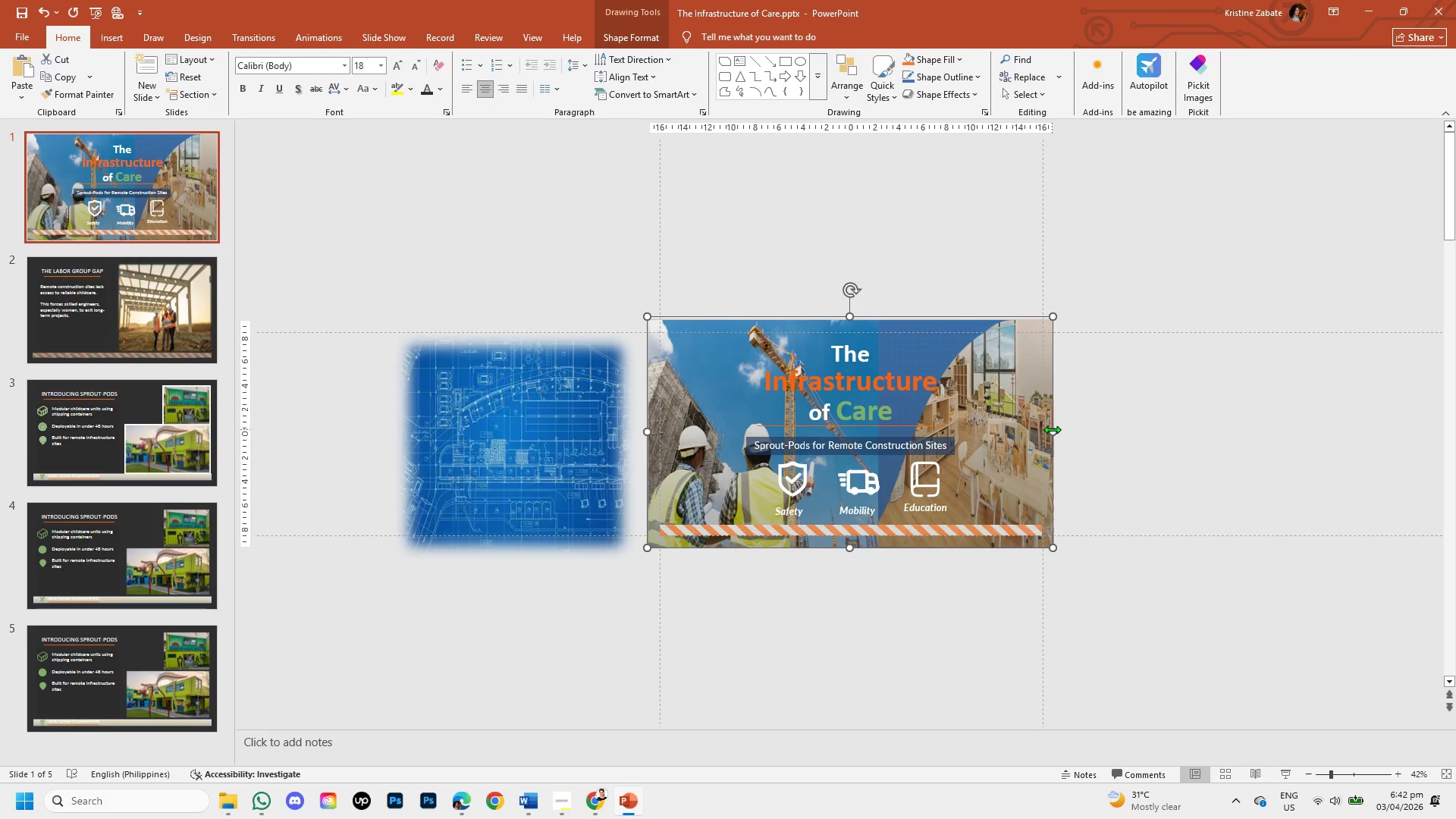 
left_click_drag(start_coordinate=[849, 312], to_coordinate=[852, 315])
 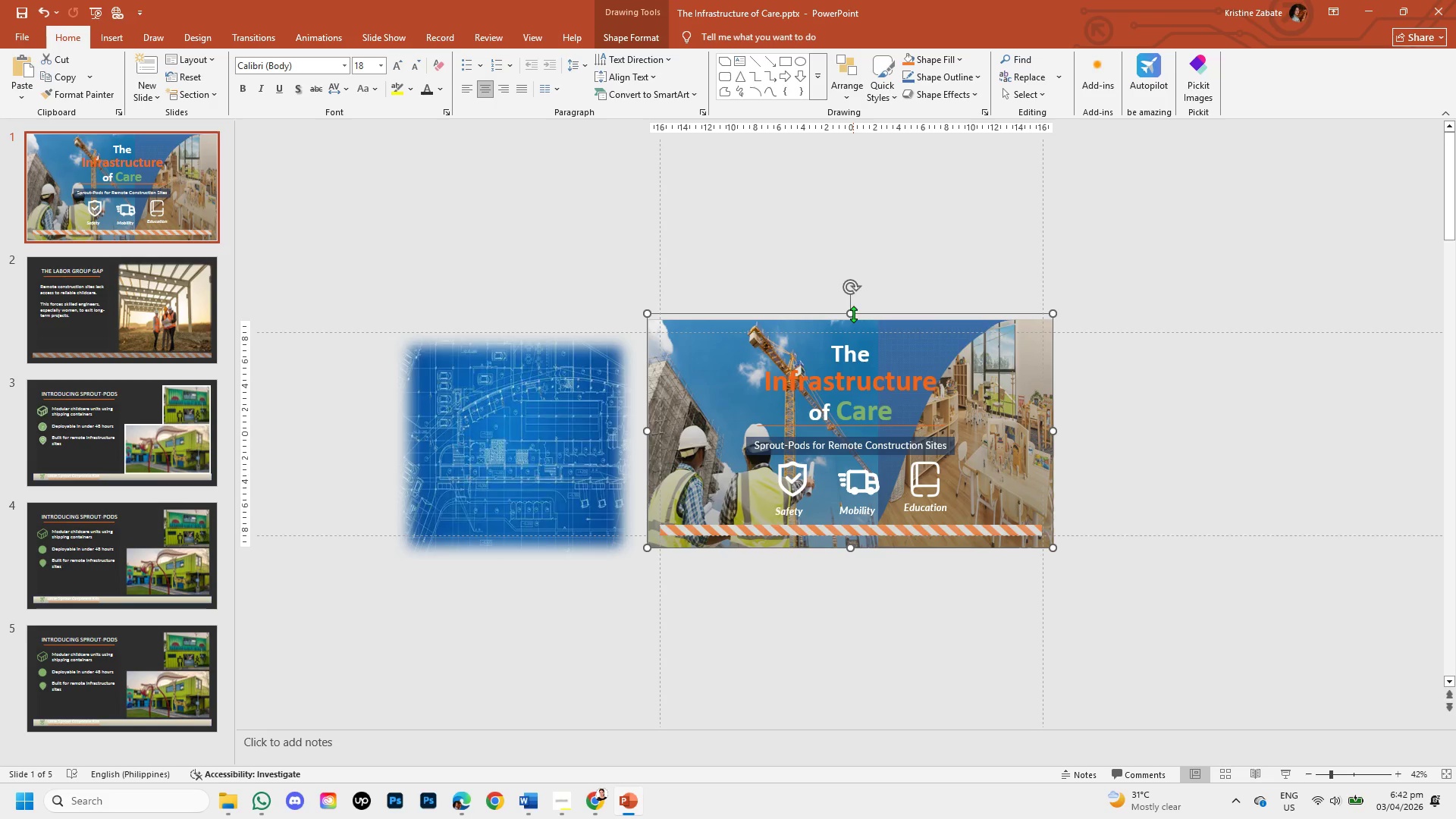 
left_click_drag(start_coordinate=[850, 312], to_coordinate=[850, 318])
 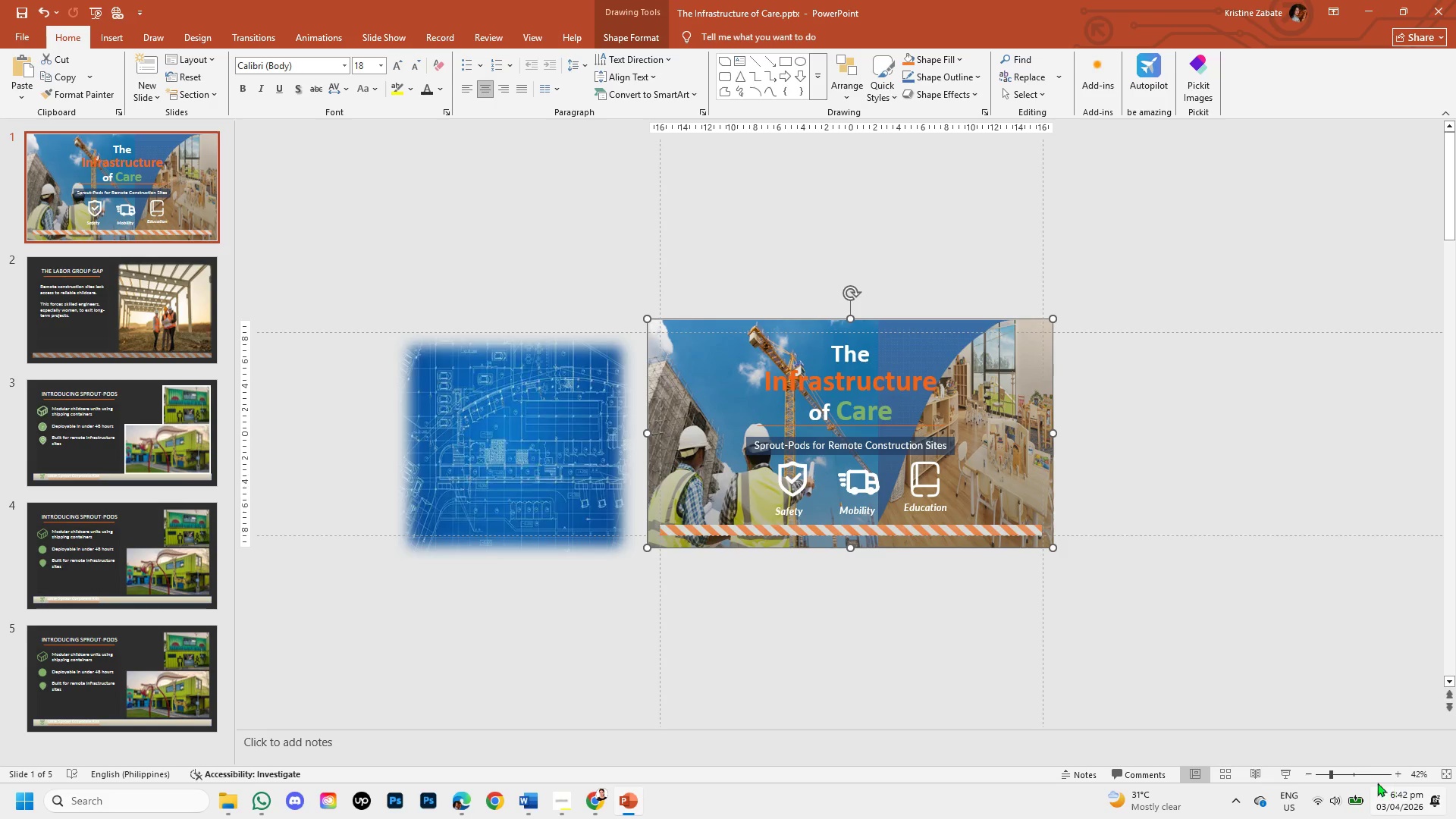 
left_click([1345, 773])
 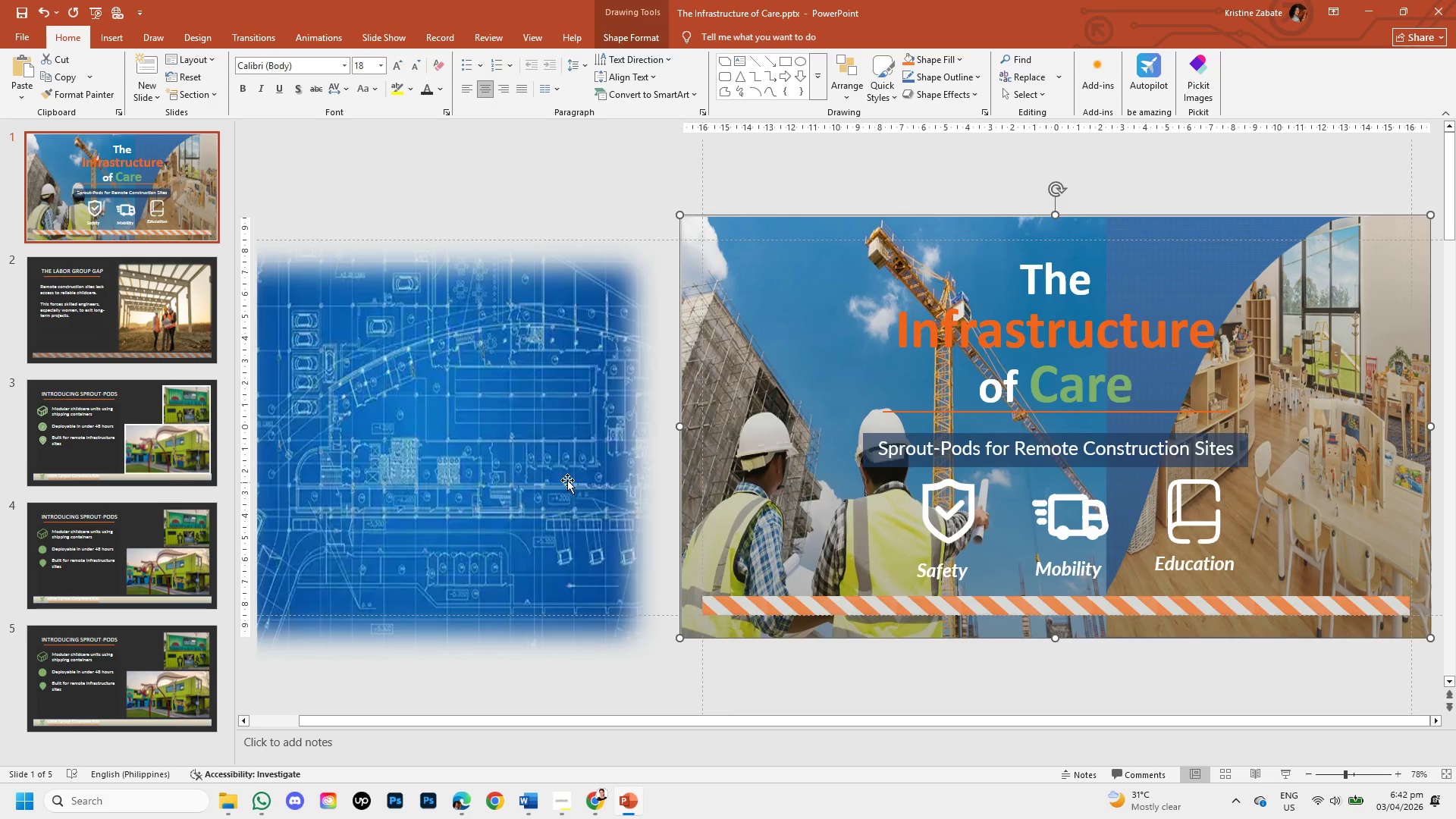 
left_click([565, 477])
 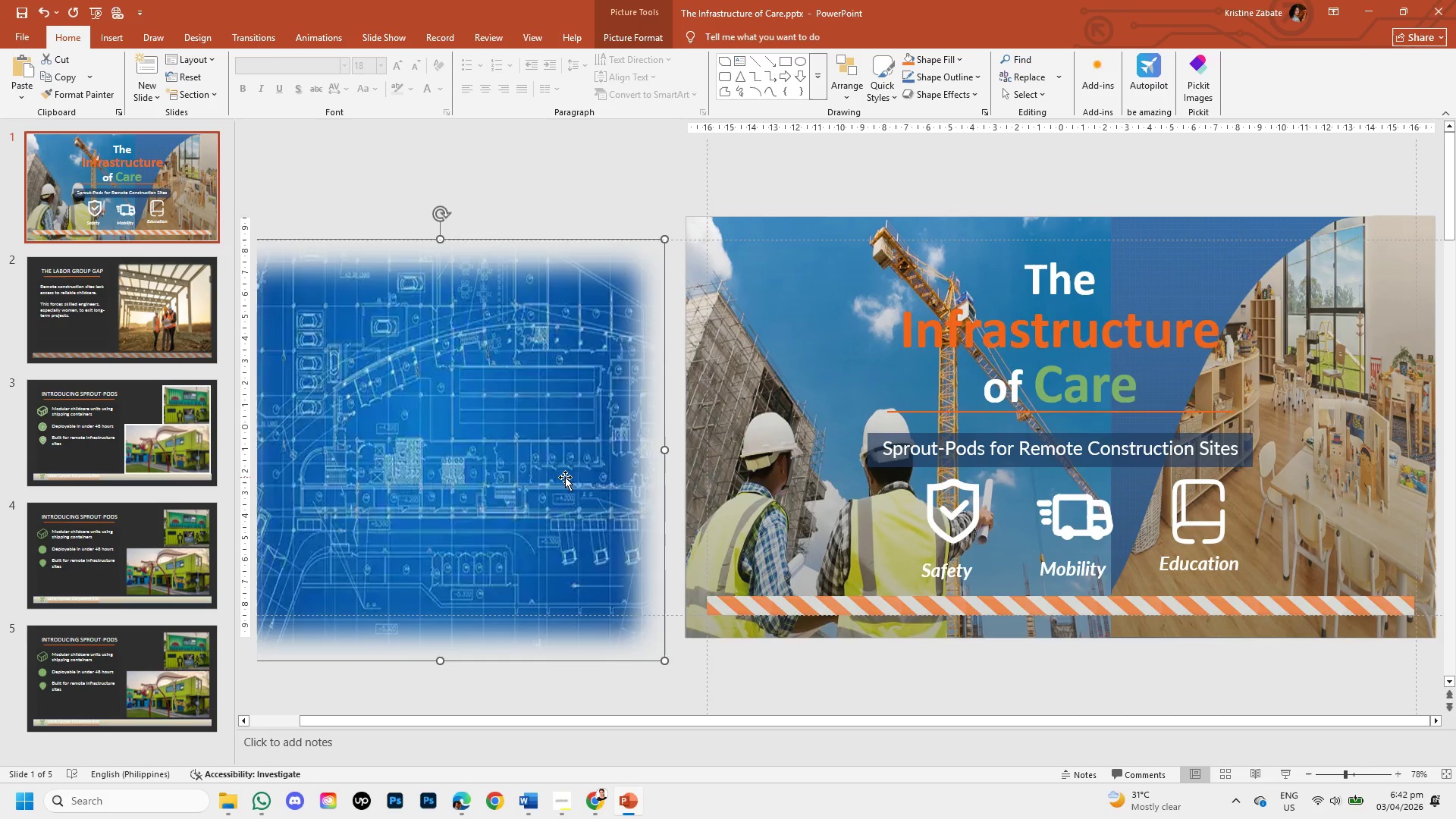 
key(Backspace)
 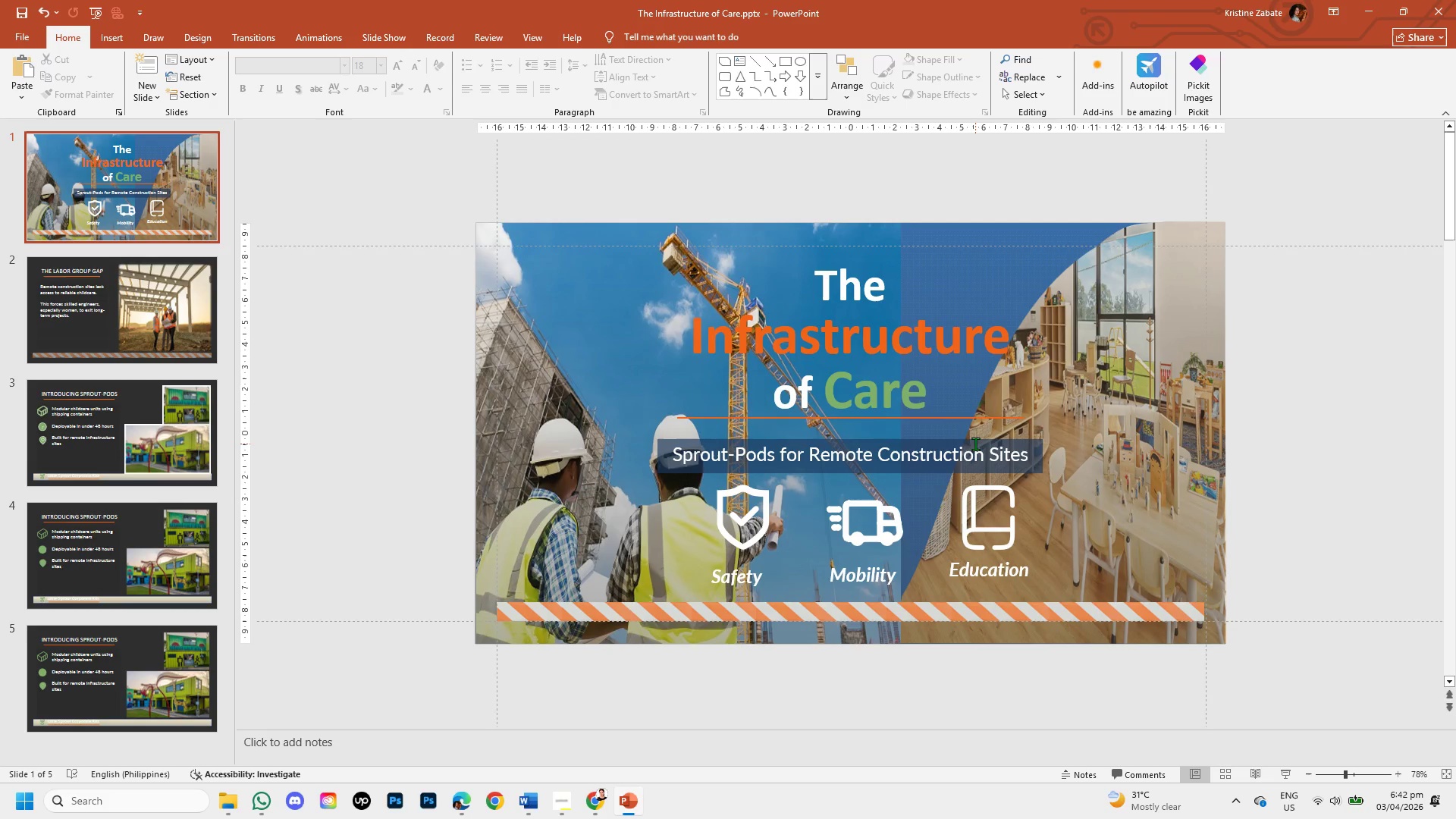 
wait(6.73)
 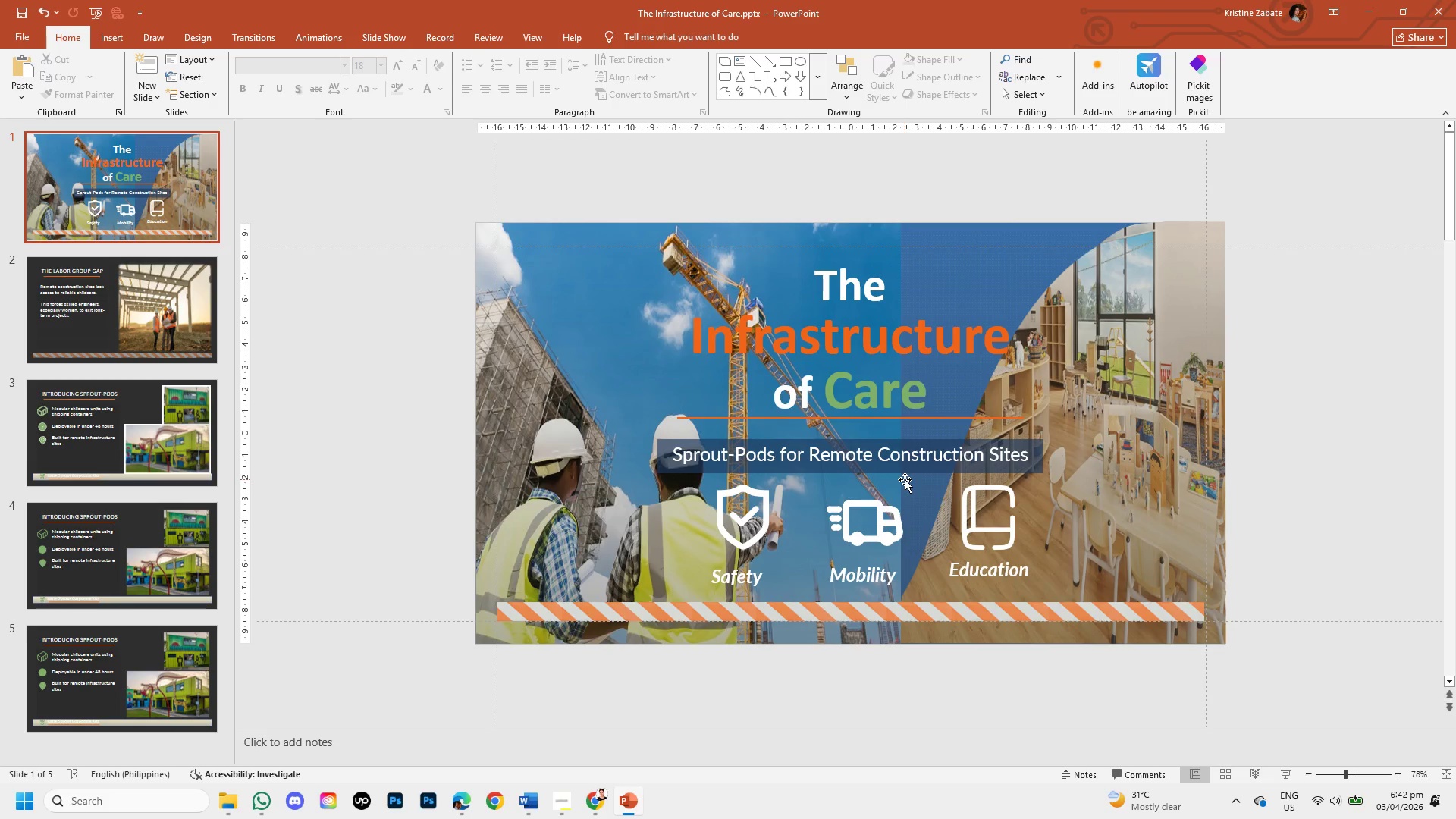 
left_click([818, 280])
 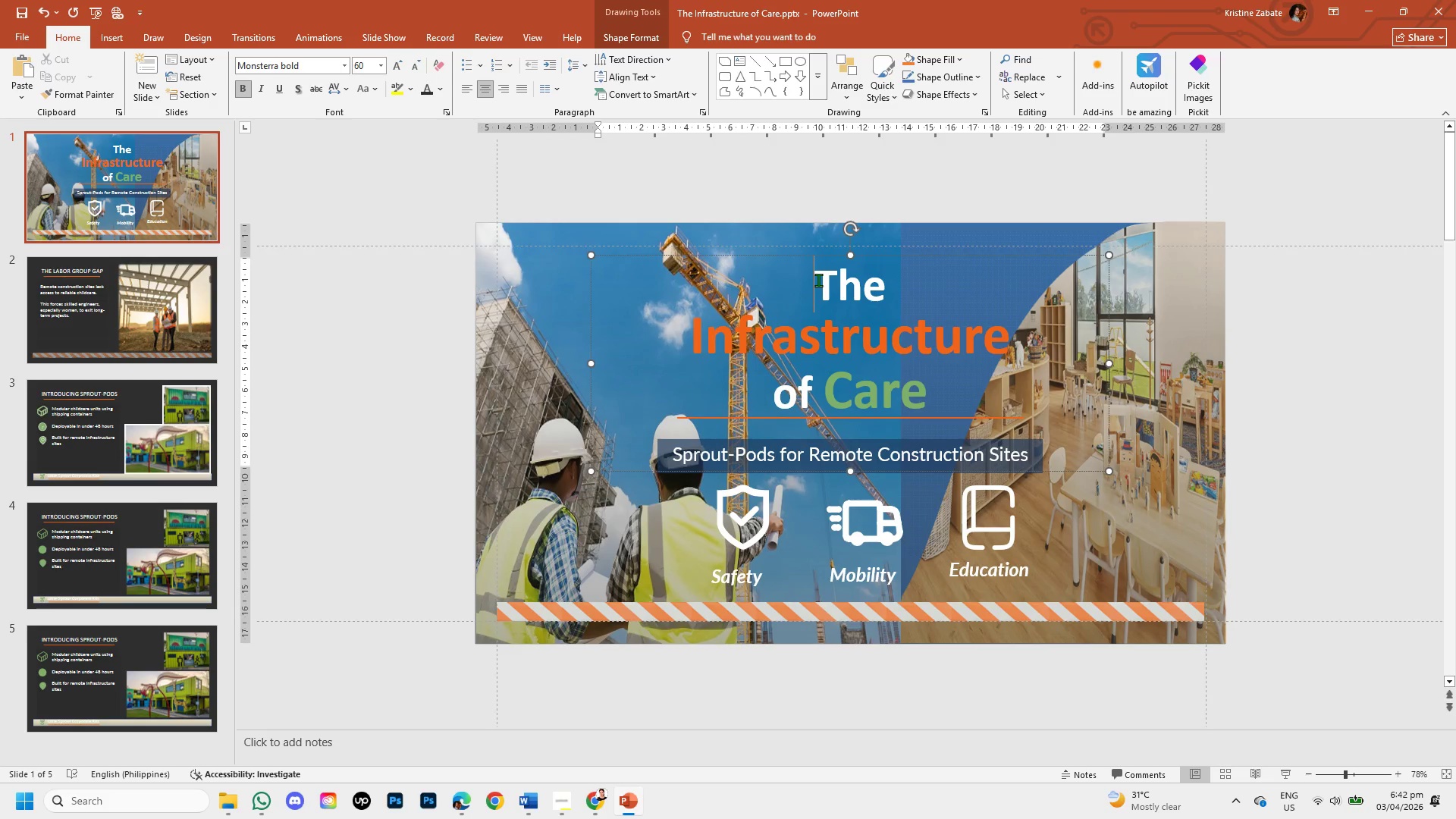 
left_click_drag(start_coordinate=[818, 280], to_coordinate=[881, 289])
 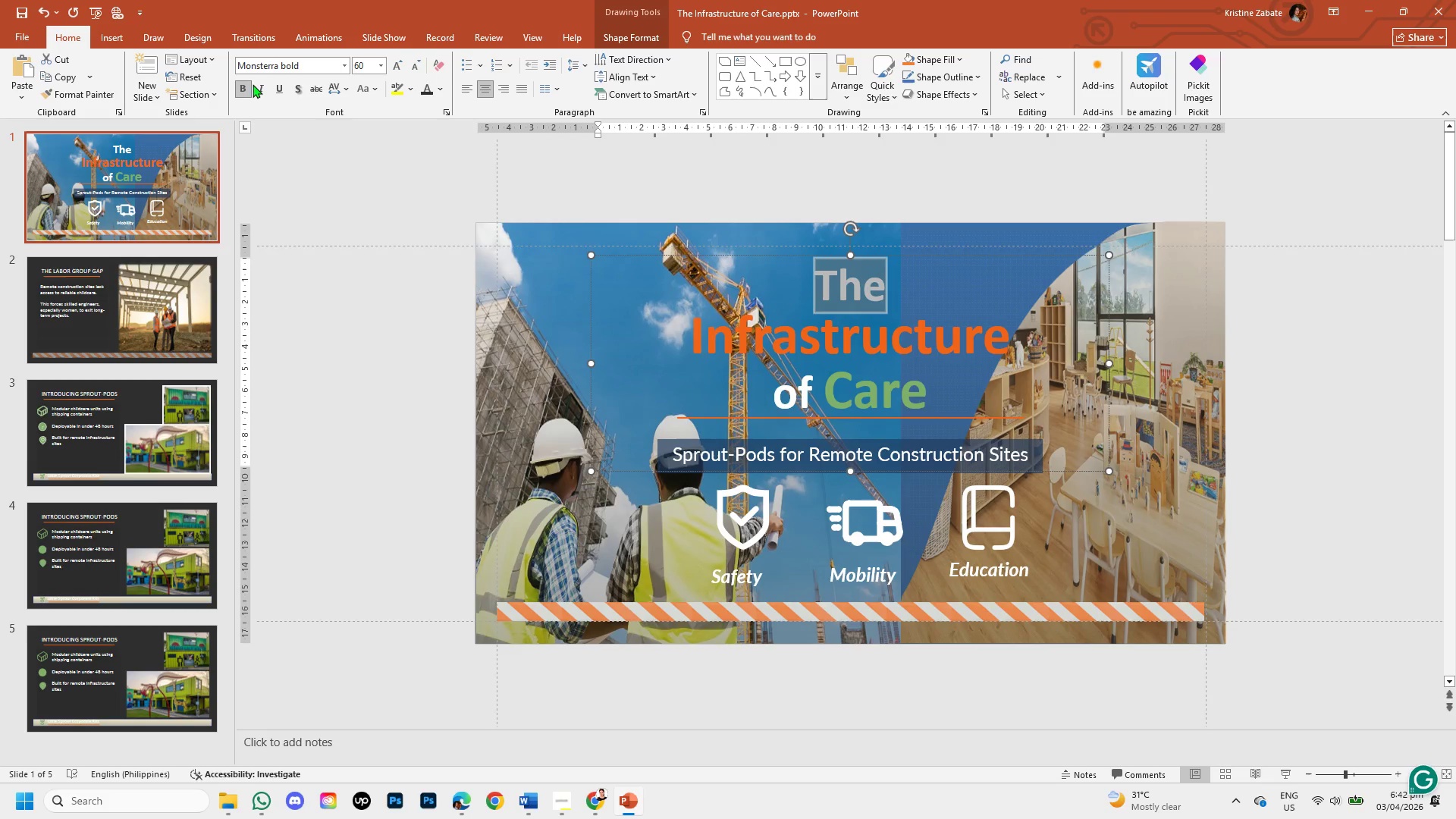 
left_click([259, 86])
 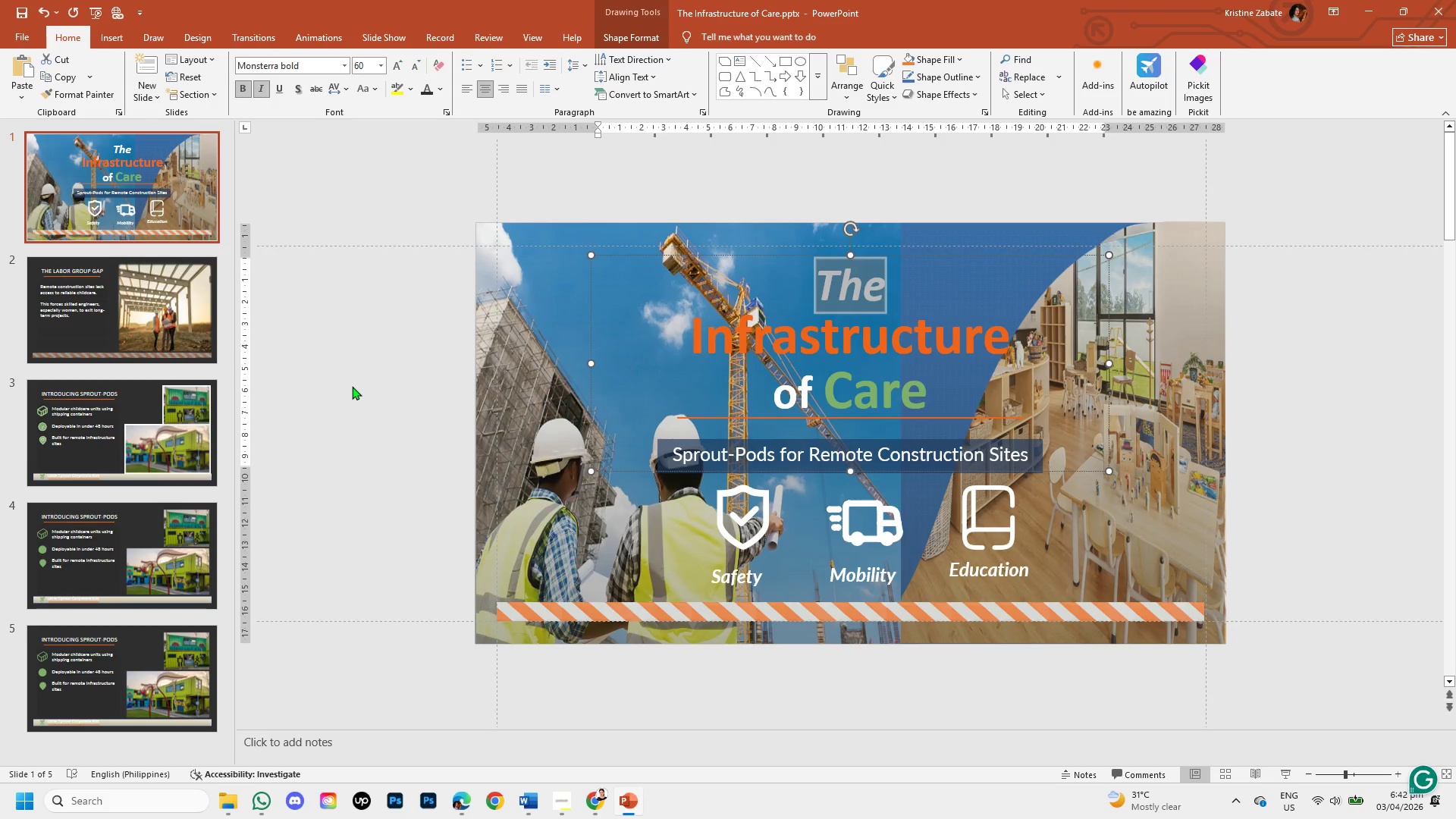 
left_click([355, 390])
 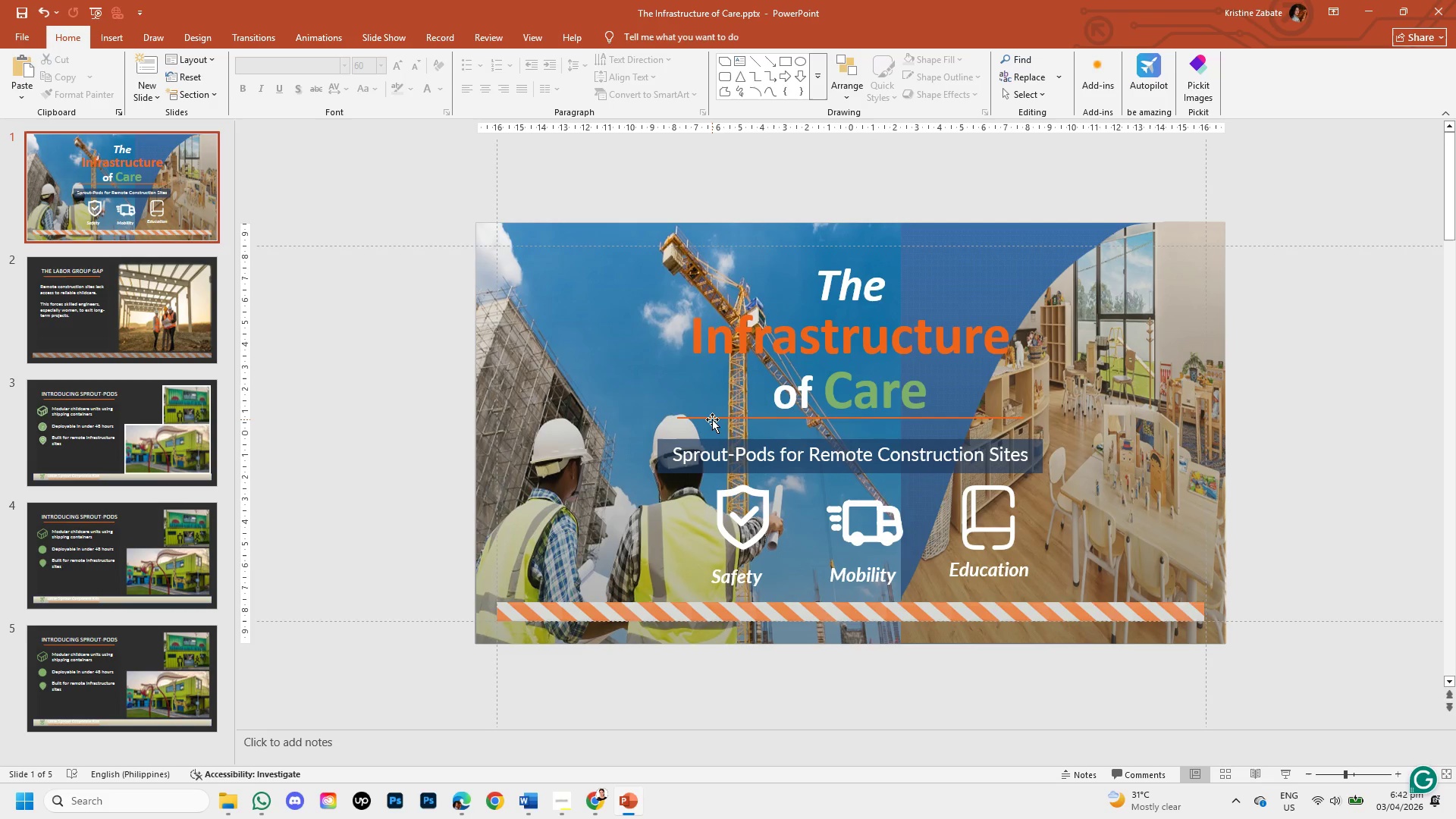 
key(Control+Z)
 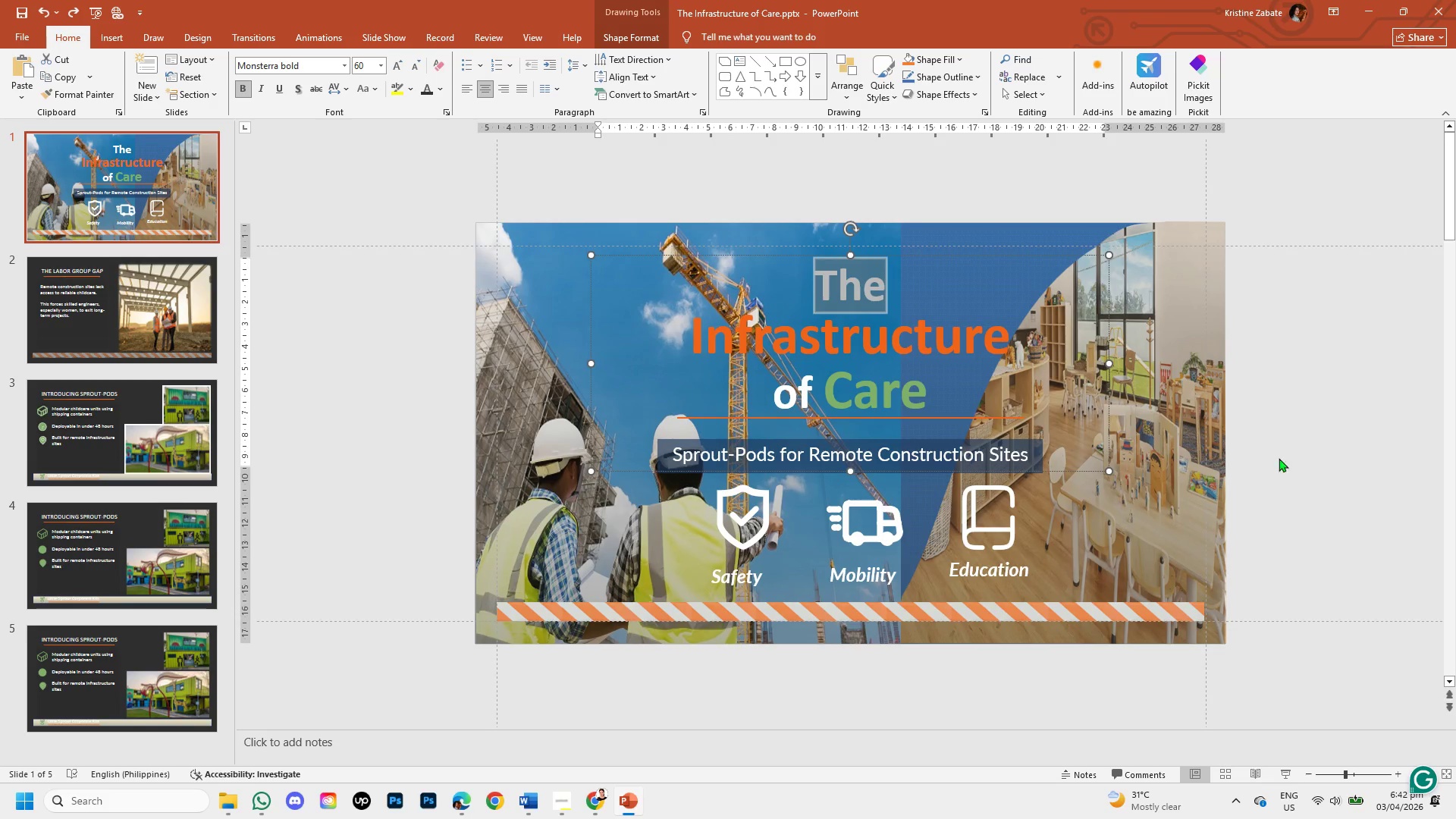 
left_click([1290, 466])
 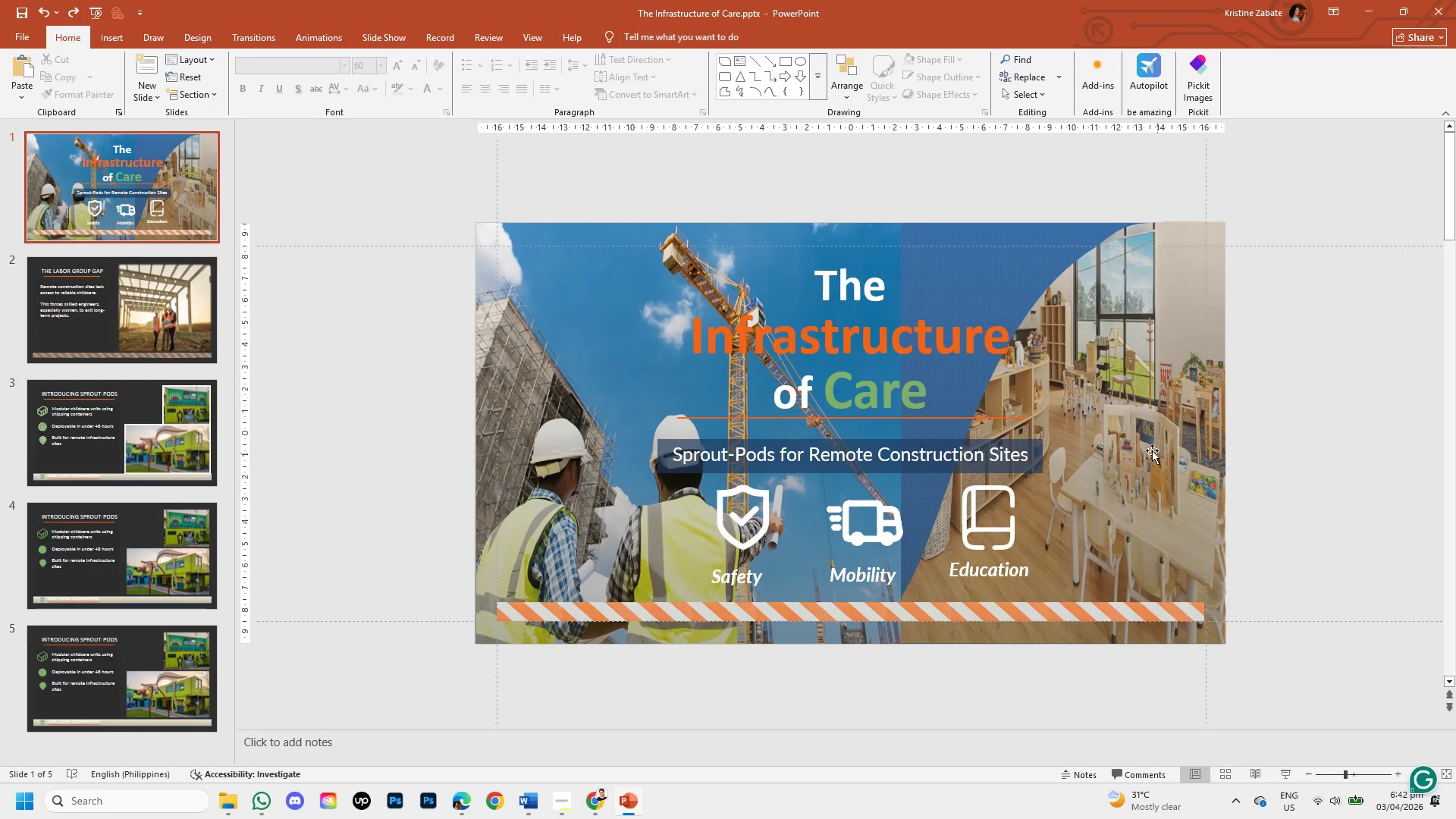 
left_click([1287, 367])
 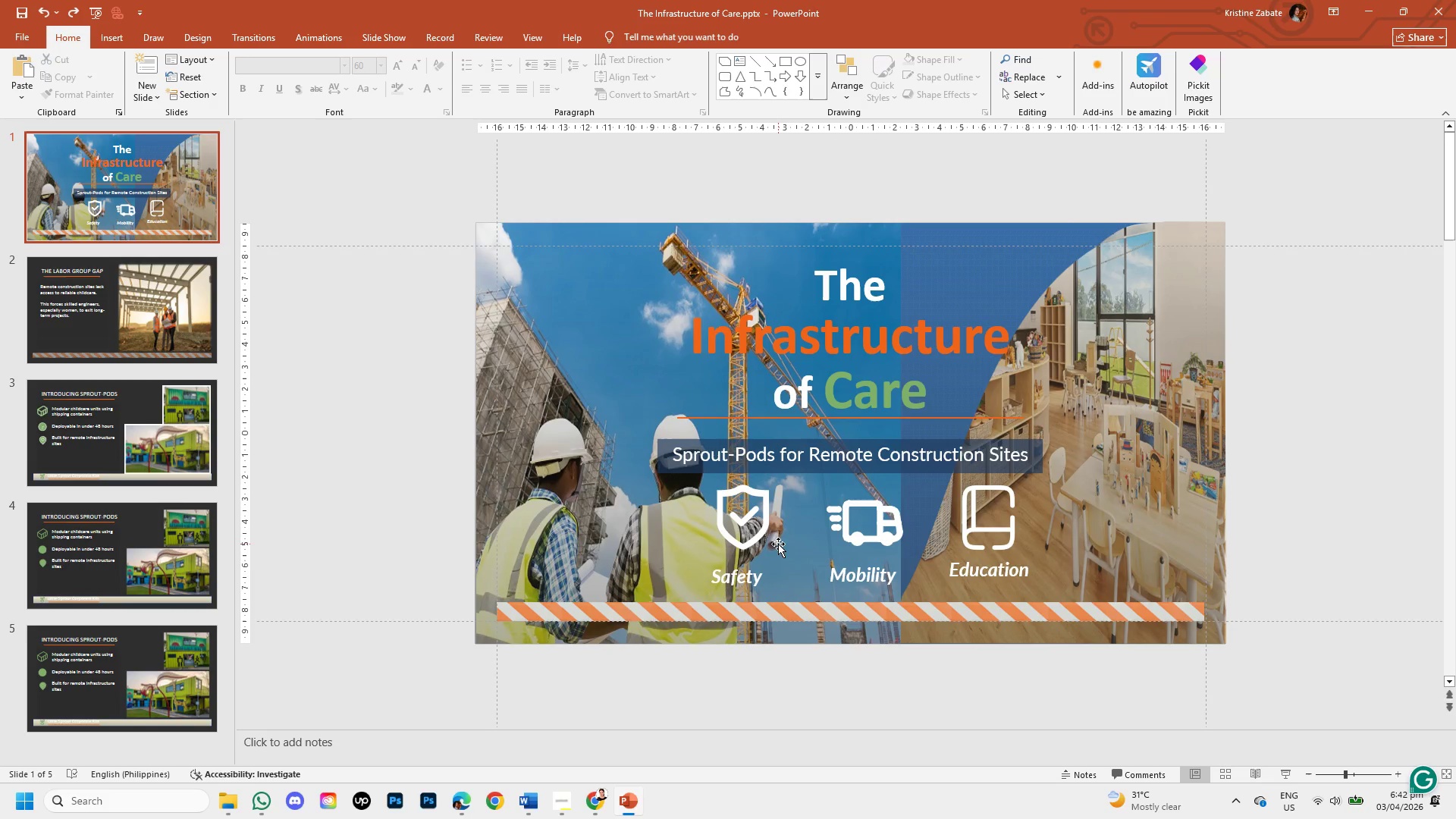 
left_click([763, 530])
 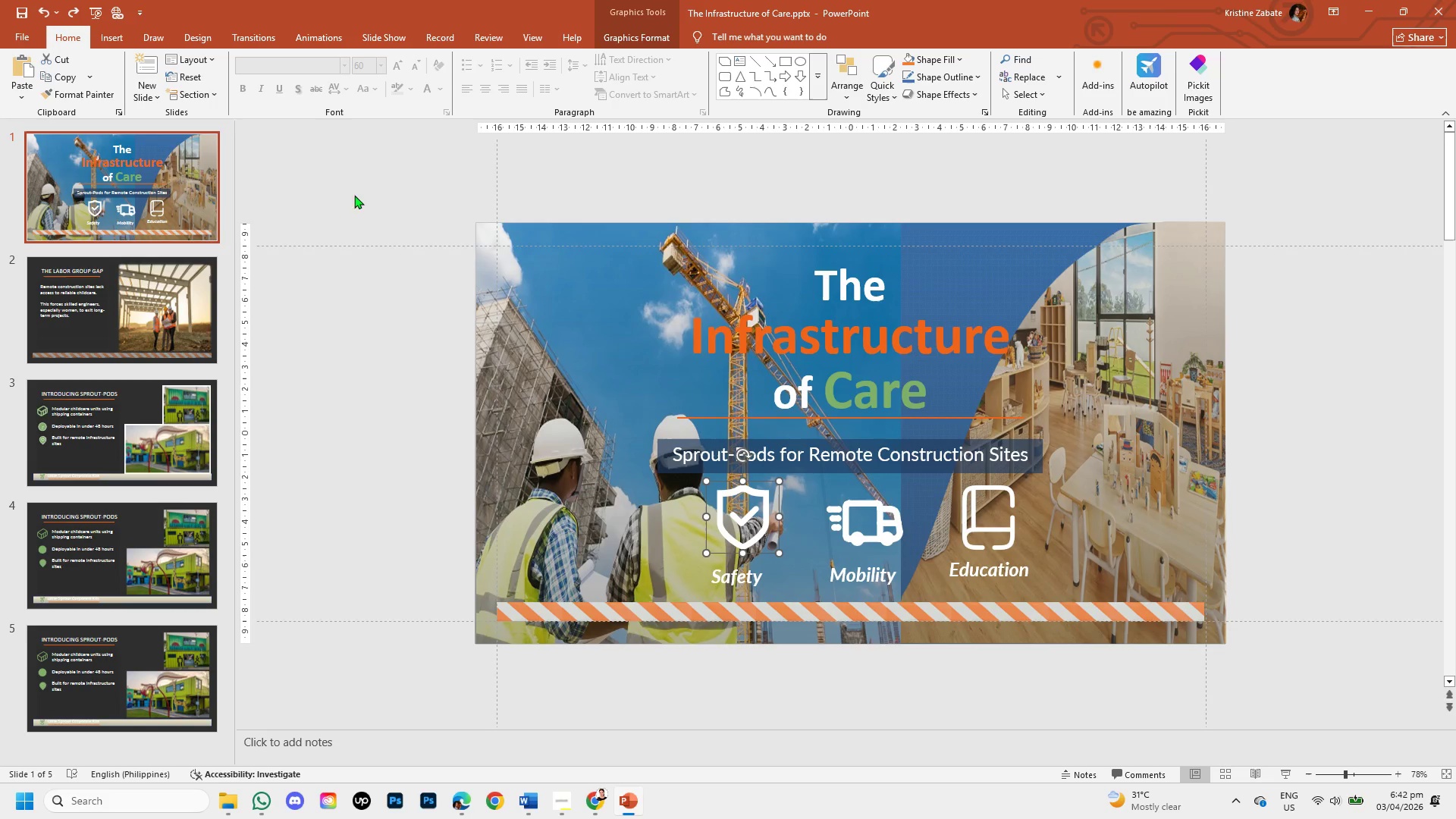 
left_click([111, 40])
 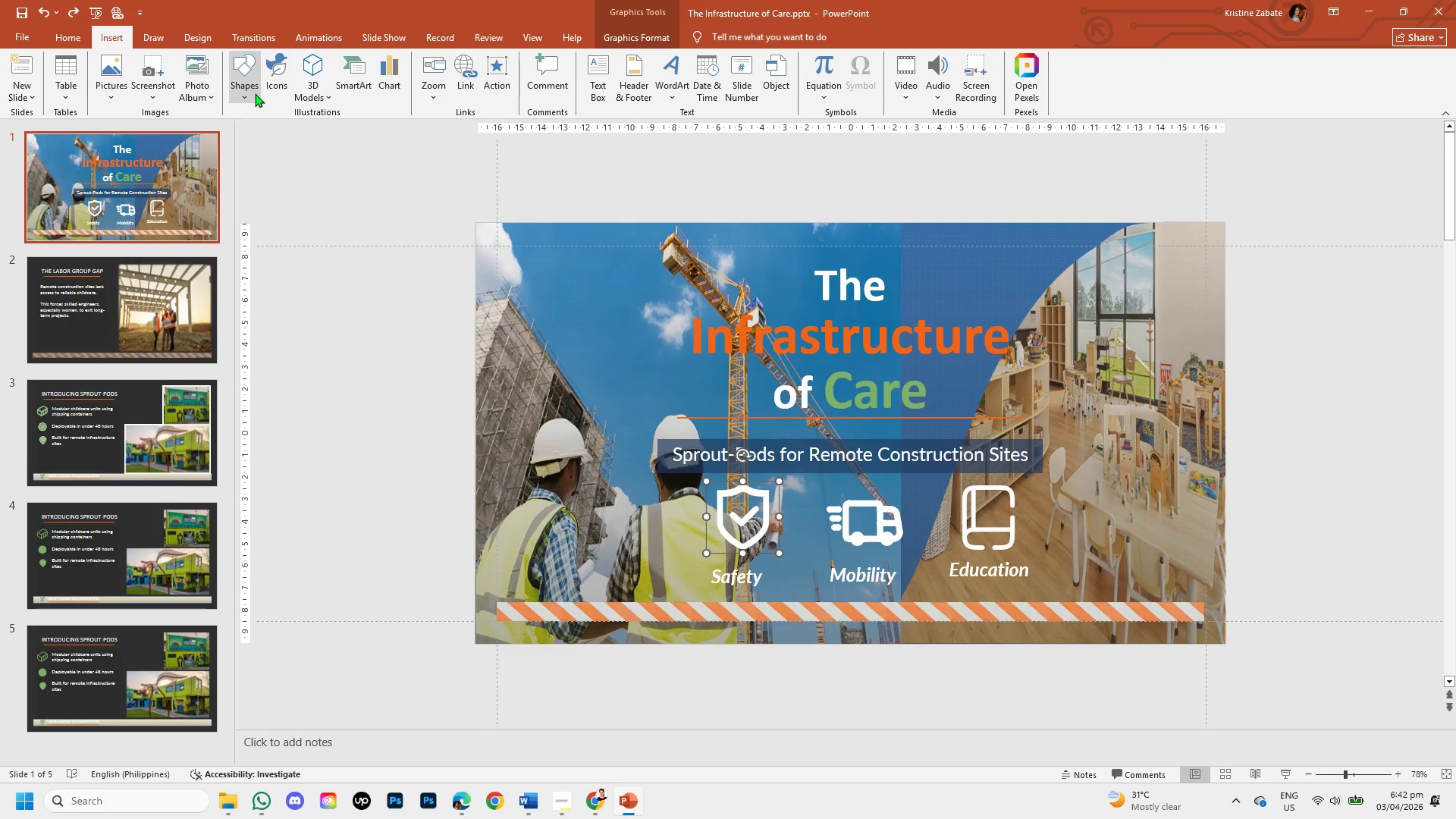 
left_click([253, 92])
 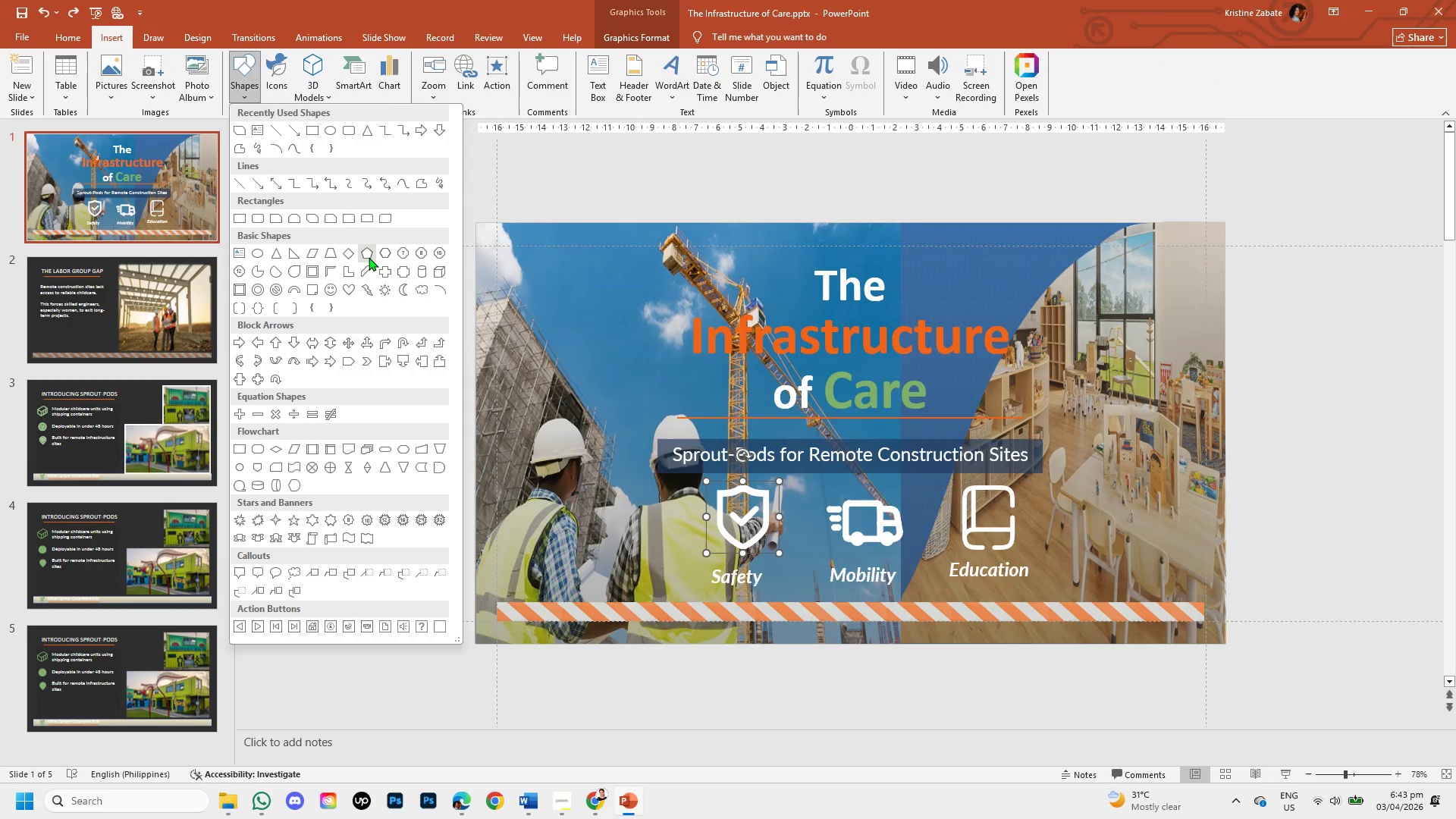 
wait(10.41)
 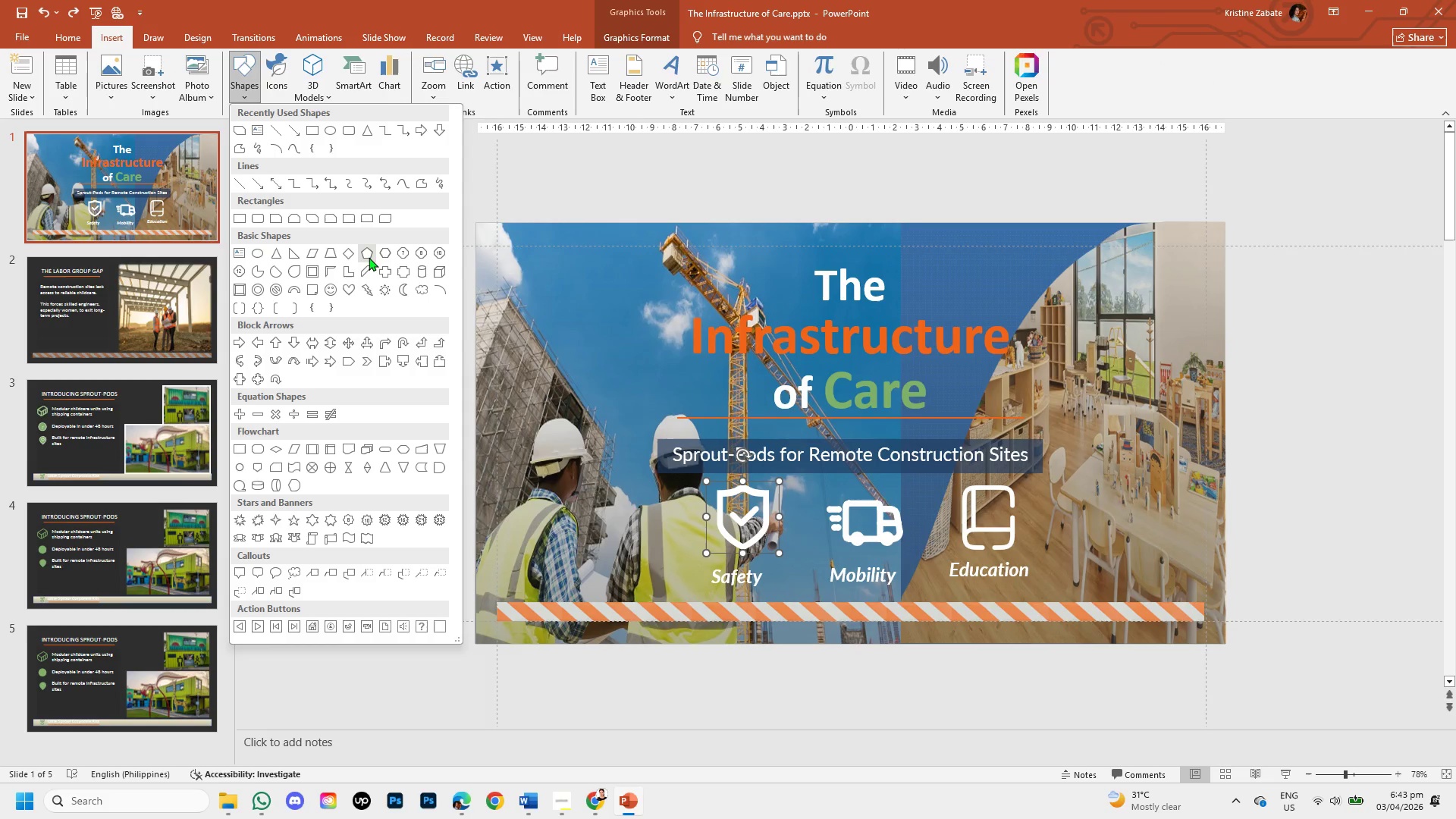 
left_click([329, 129])
 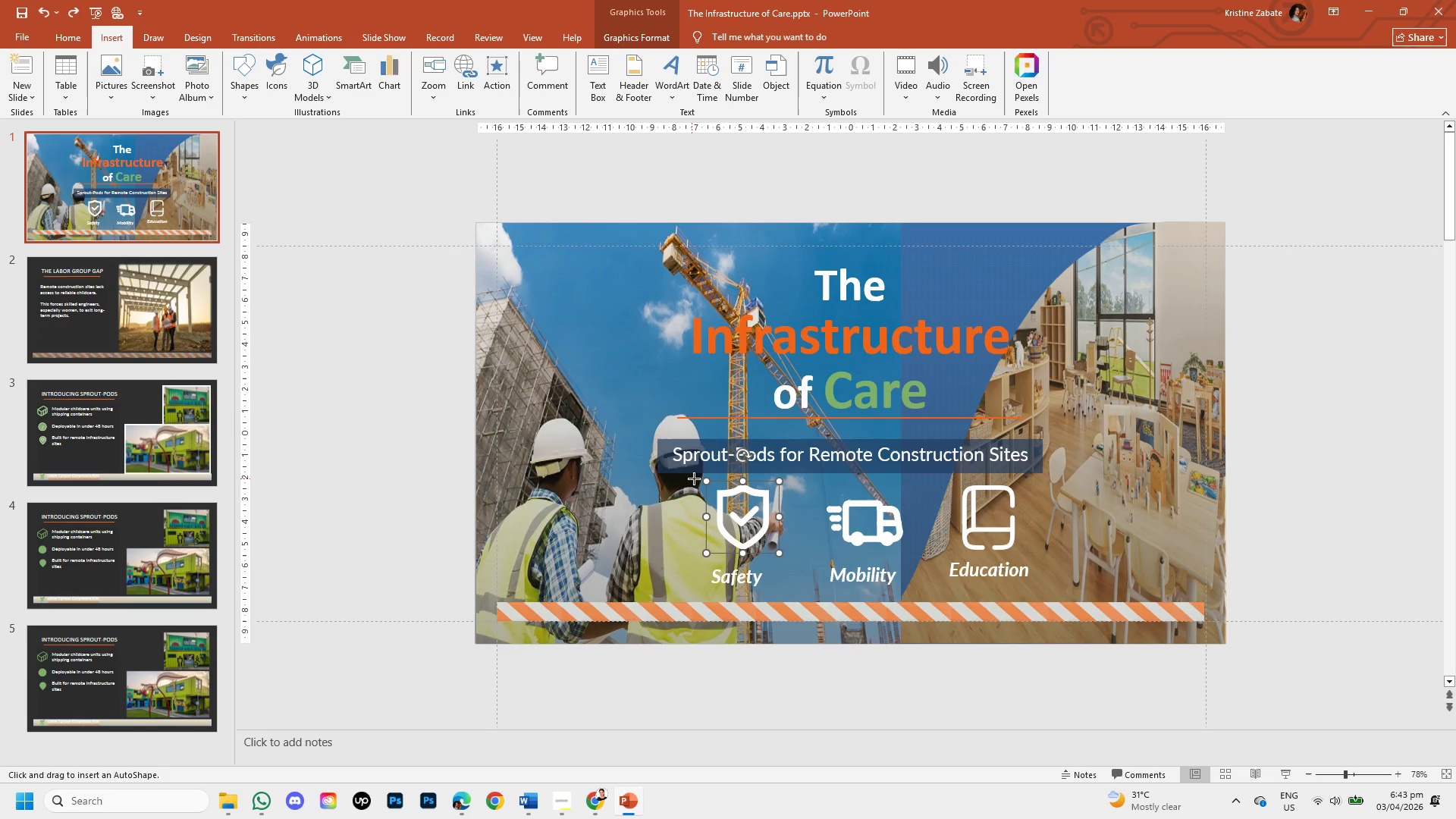 
left_click_drag(start_coordinate=[697, 472], to_coordinate=[807, 601])
 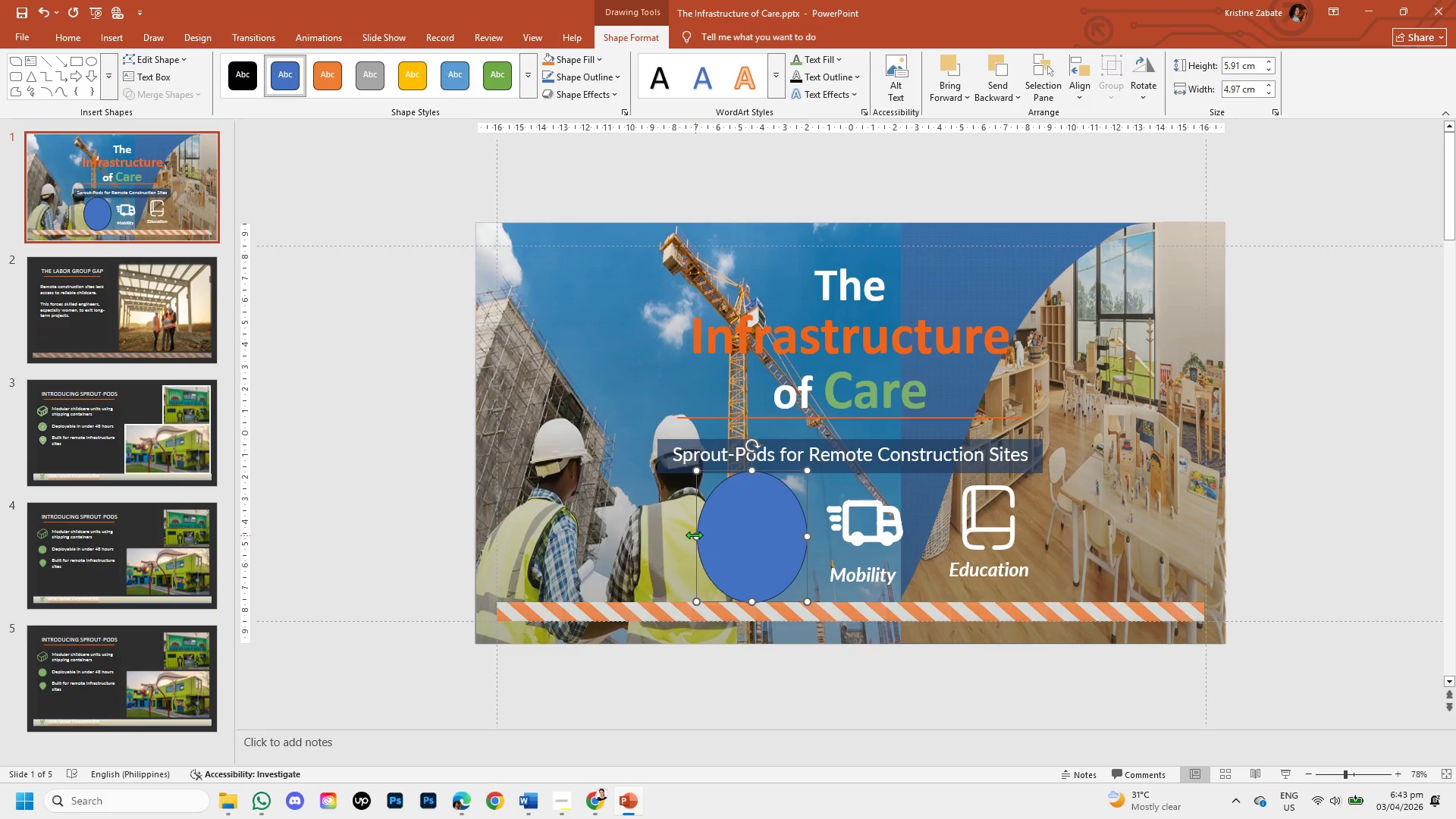 
left_click_drag(start_coordinate=[694, 535], to_coordinate=[679, 536])
 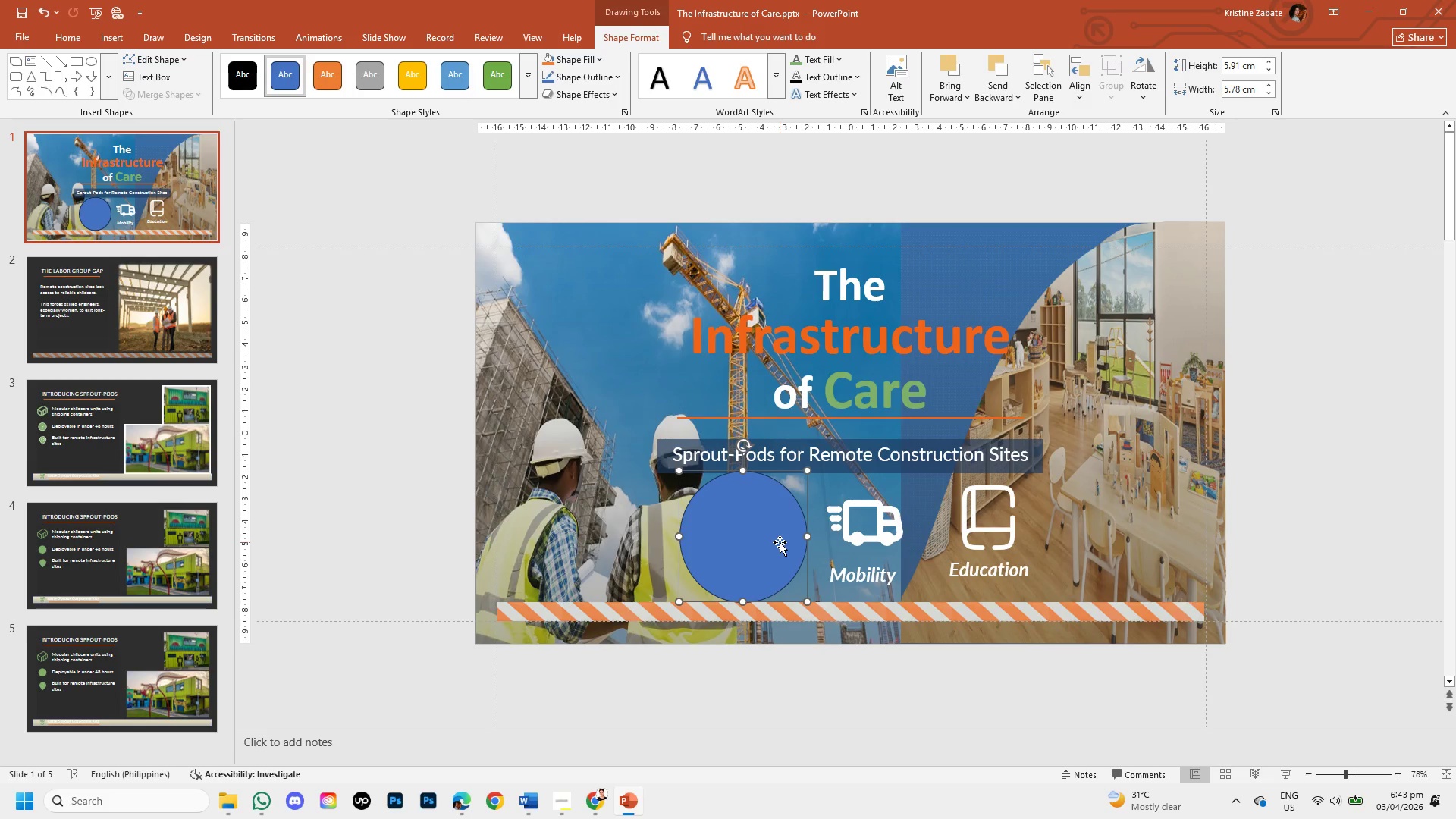 
right_click([780, 542])
 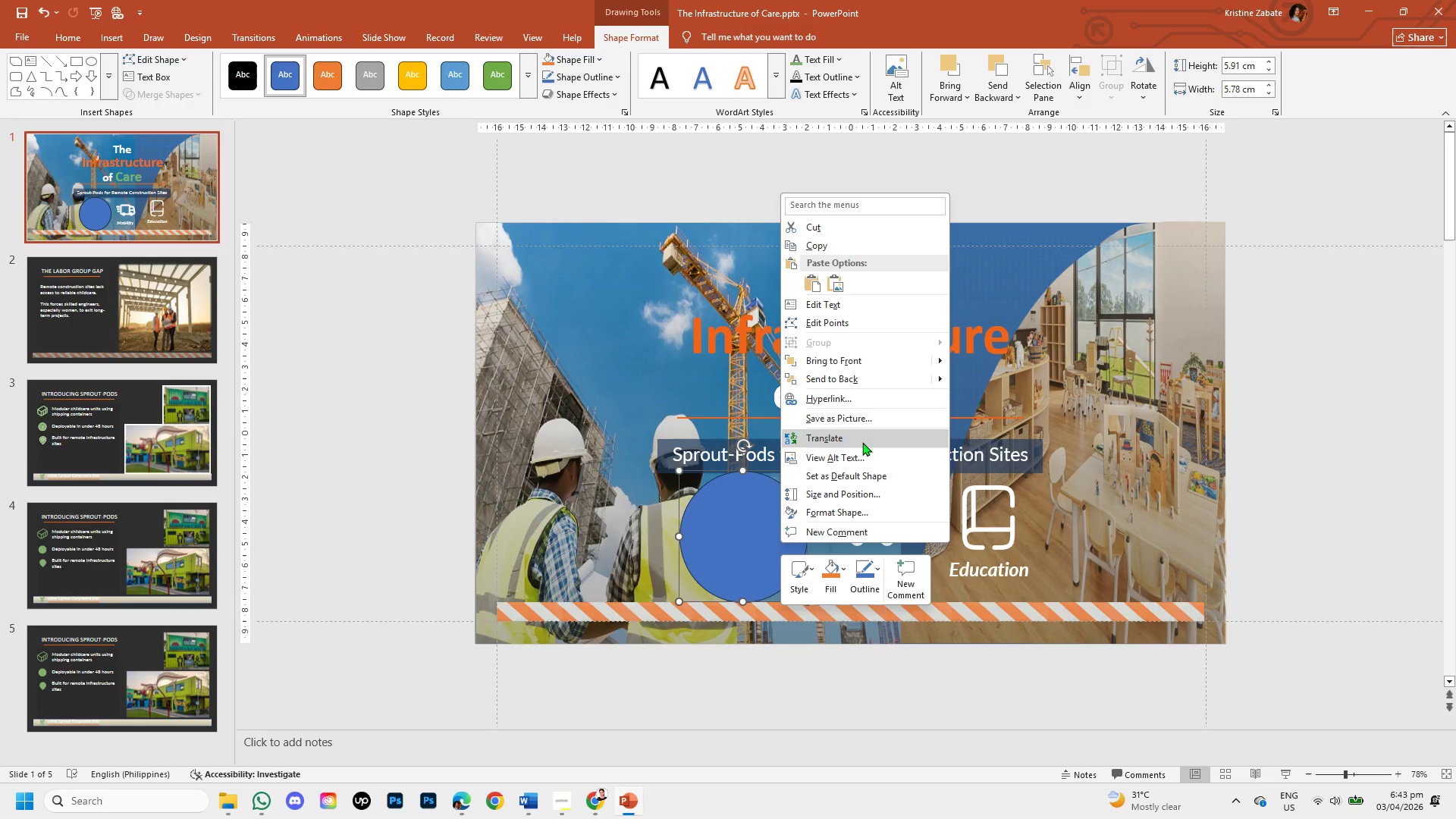 
left_click([858, 514])
 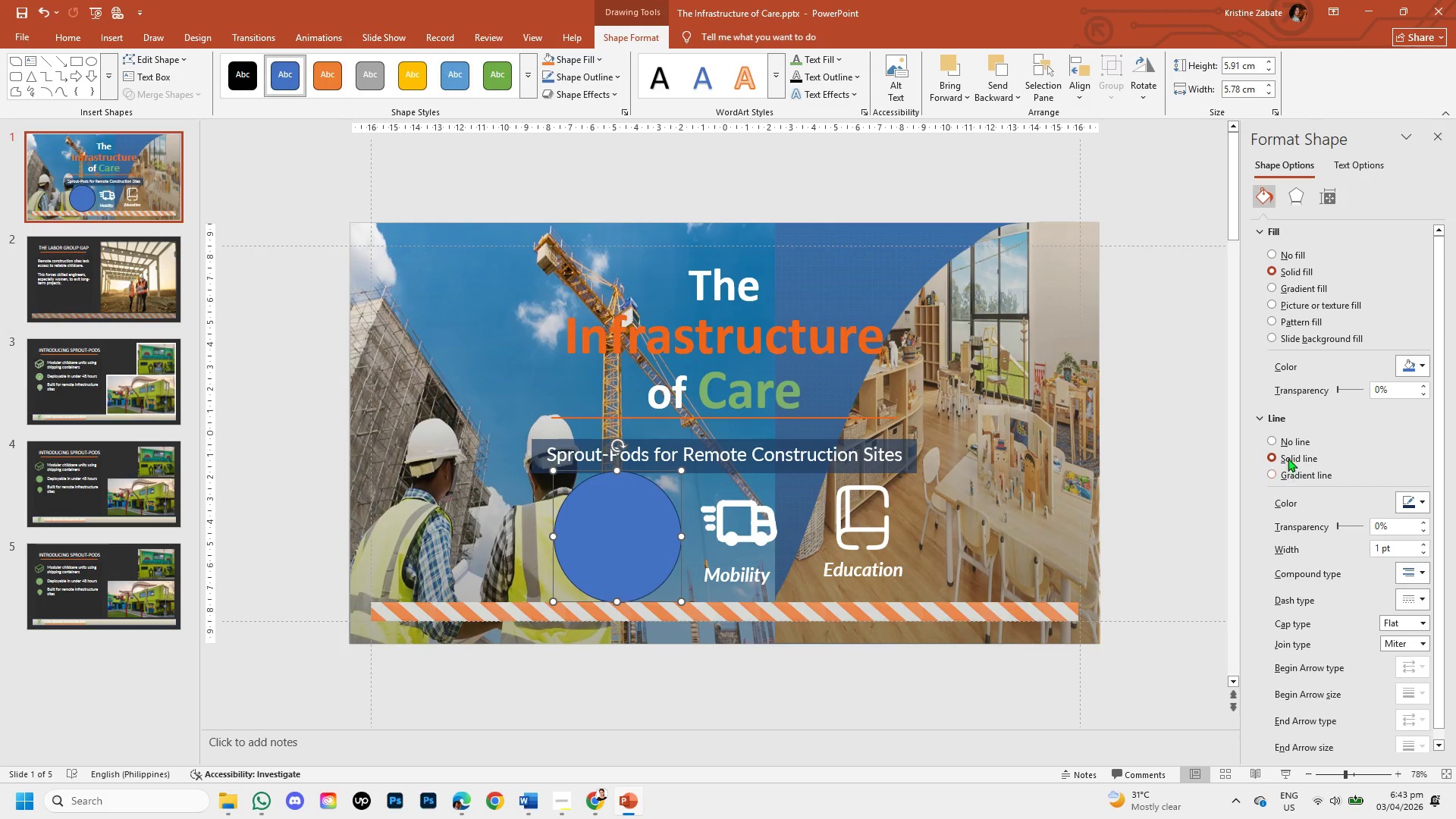 
left_click([1271, 440])
 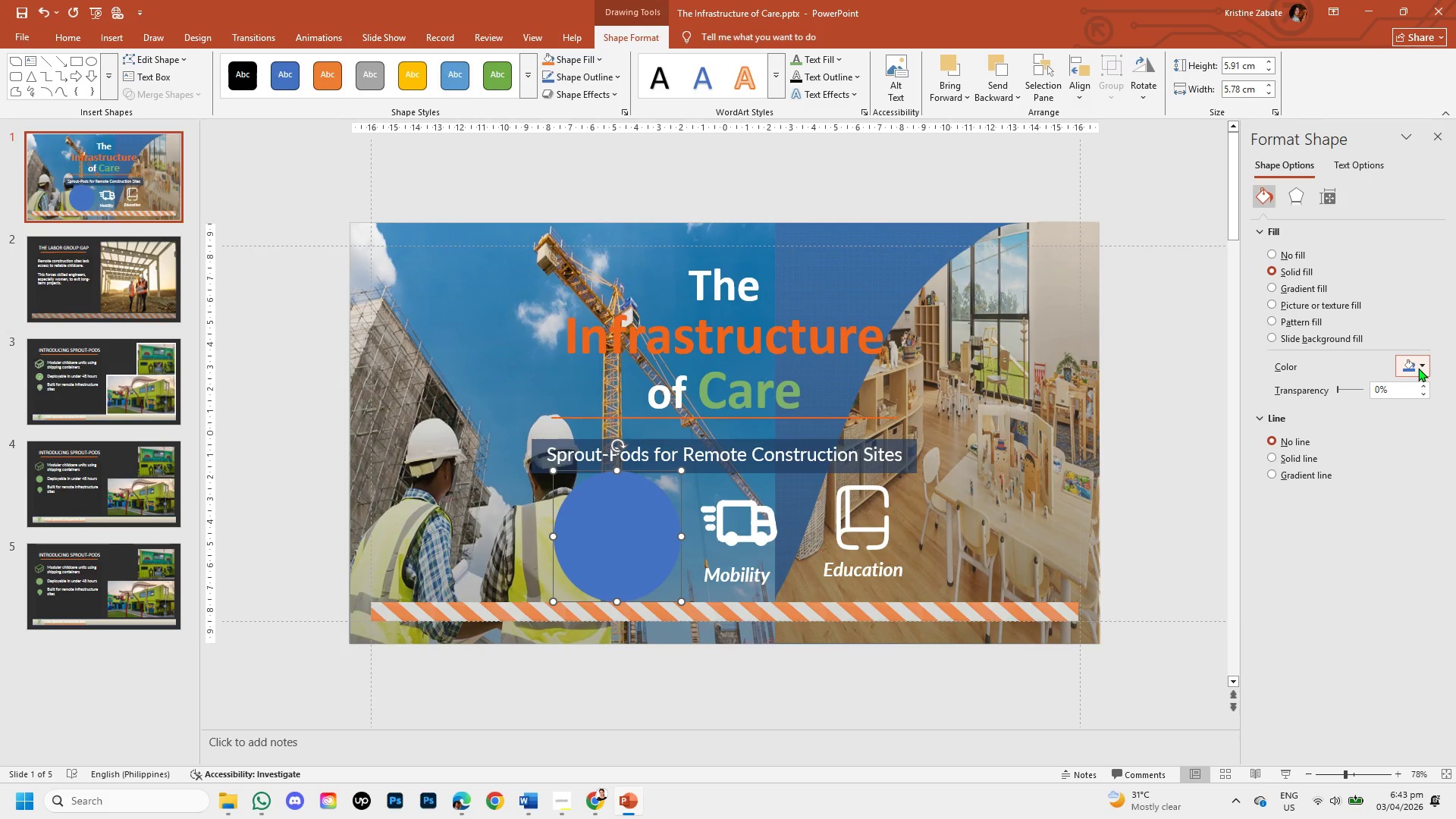 
left_click([1418, 368])
 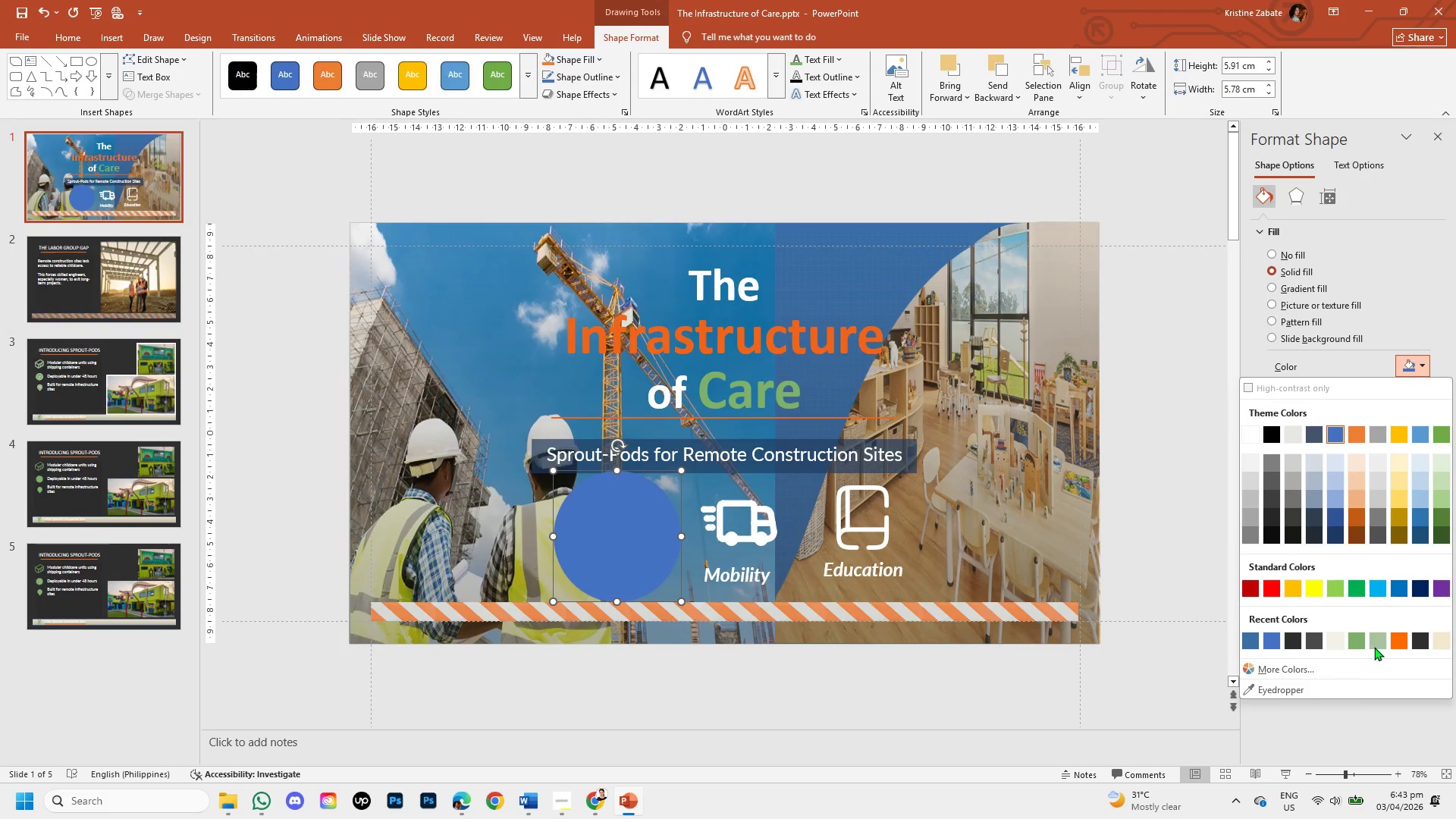 
left_click([1376, 647])
 